 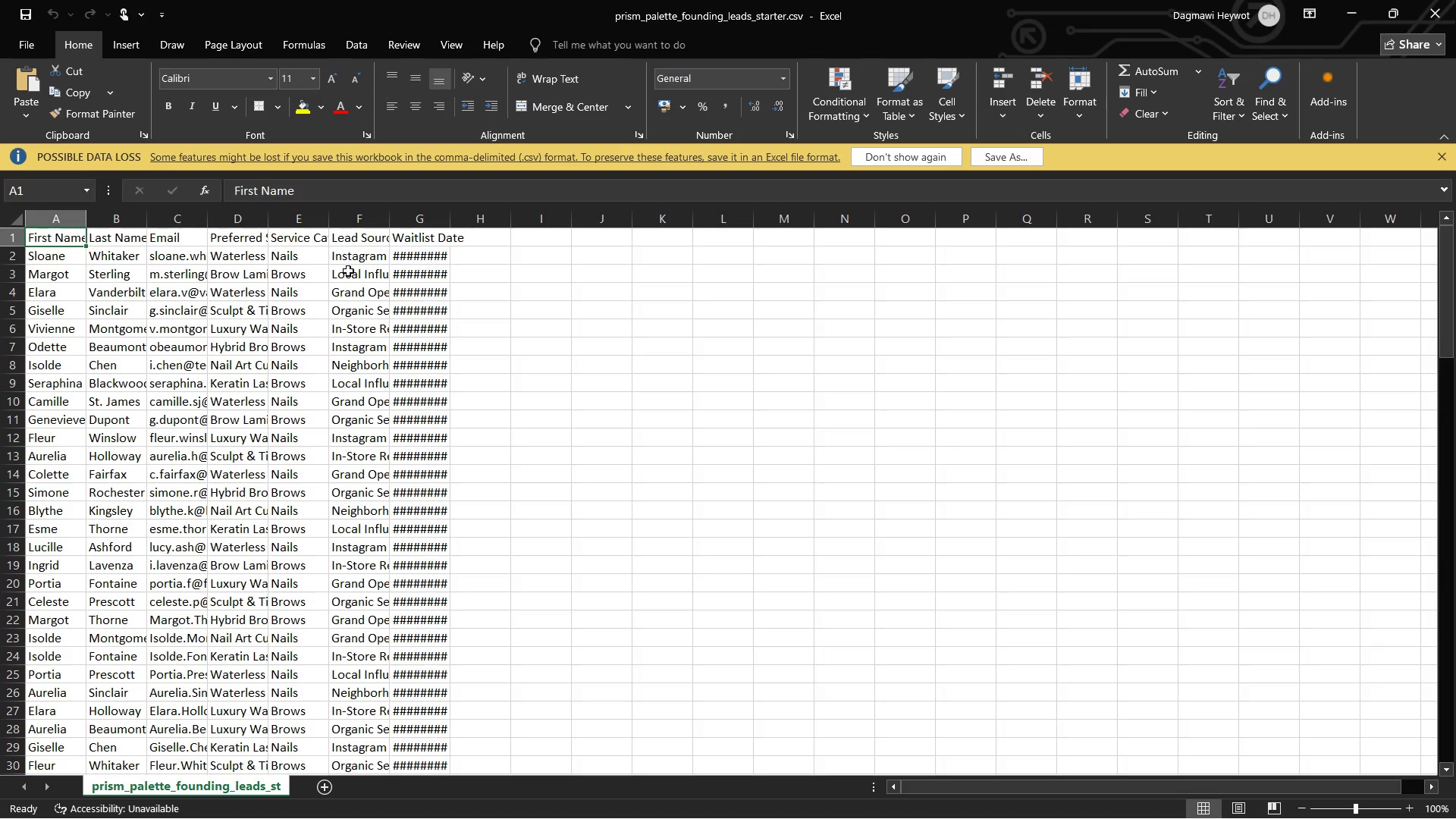 
left_click_drag(start_coordinate=[273, 240], to_coordinate=[372, 236])
 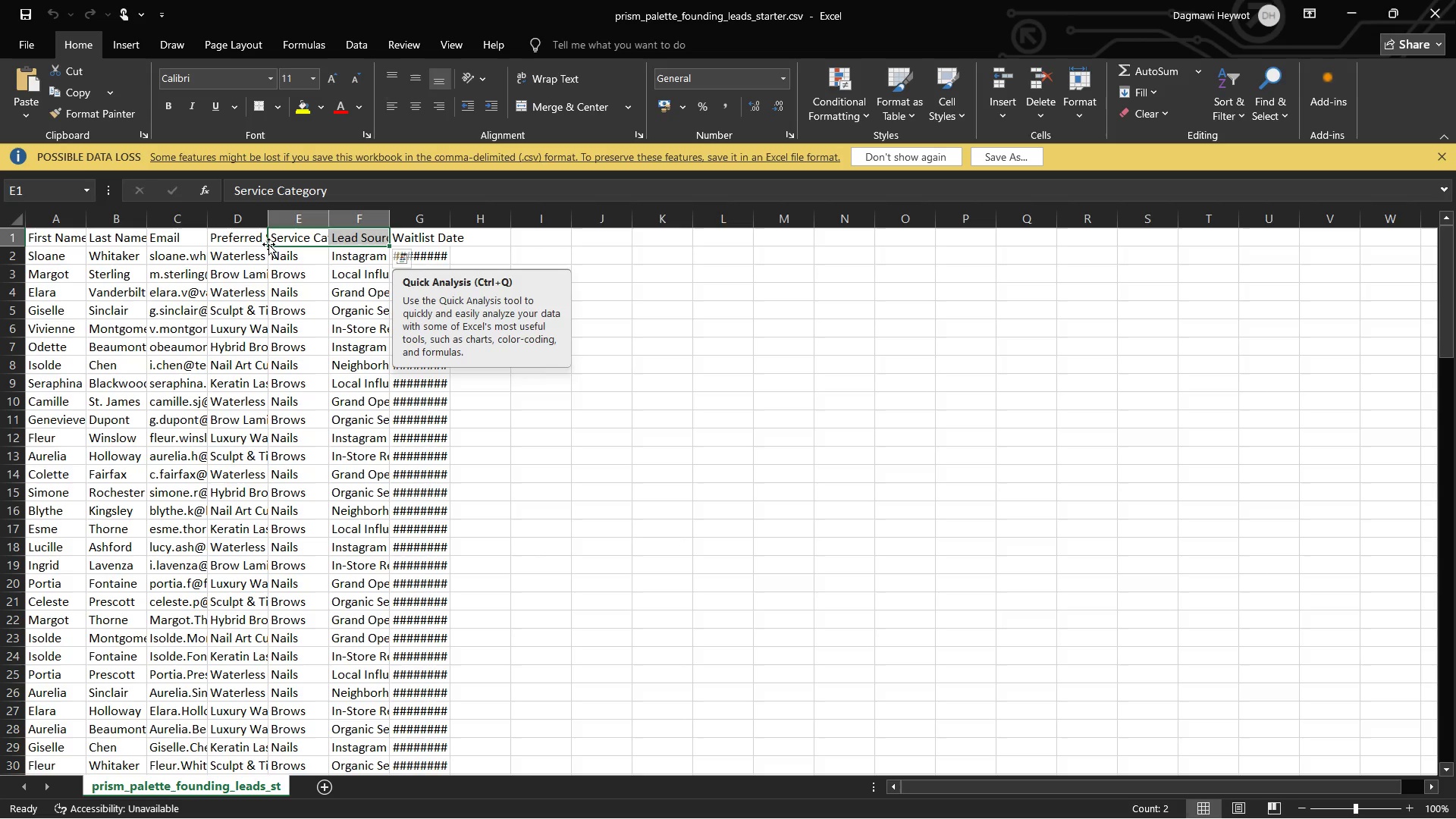 
left_click_drag(start_coordinate=[268, 244], to_coordinate=[334, 241])
 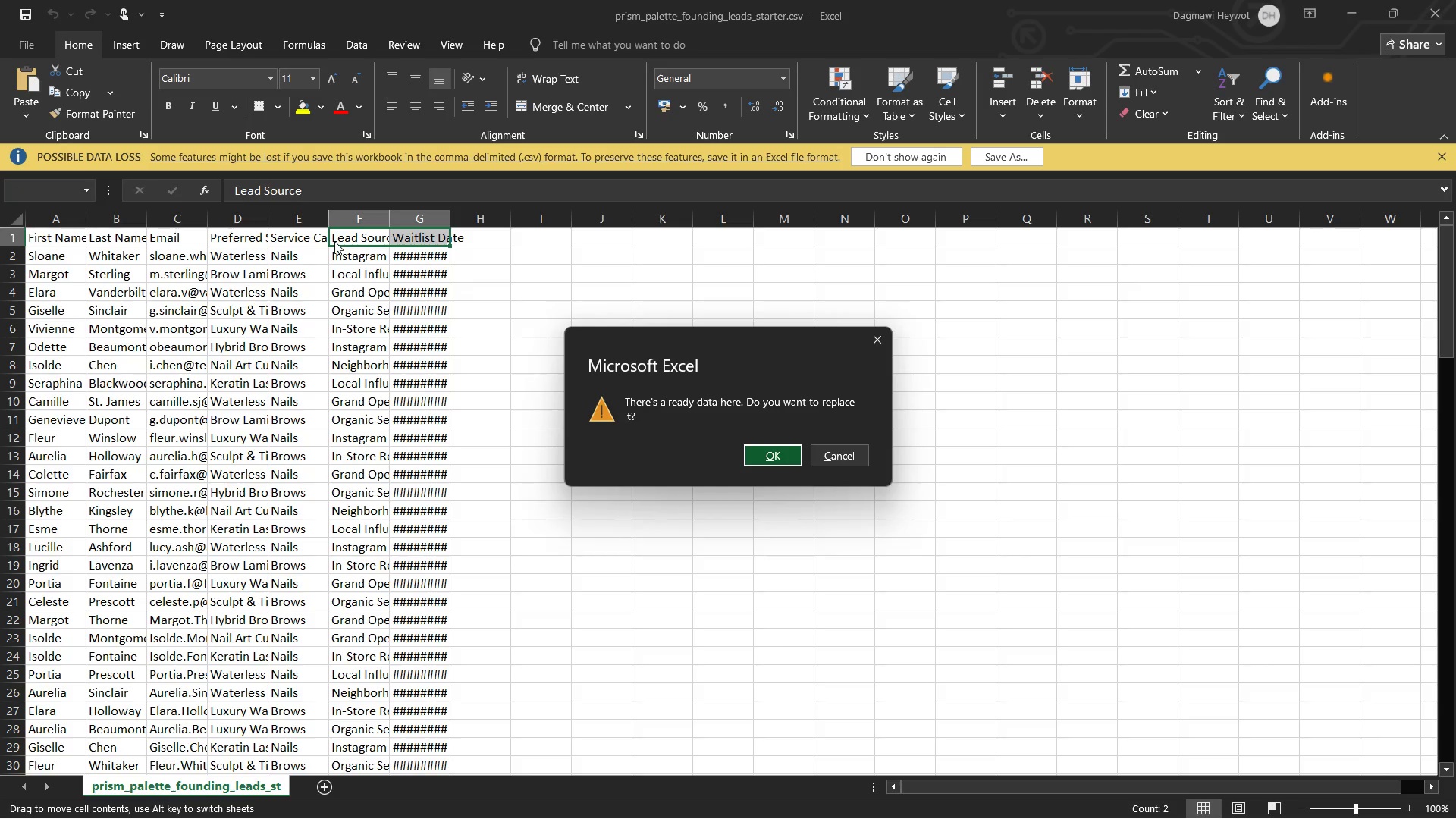 
hold_key(key=ControlLeft, duration=1.51)
 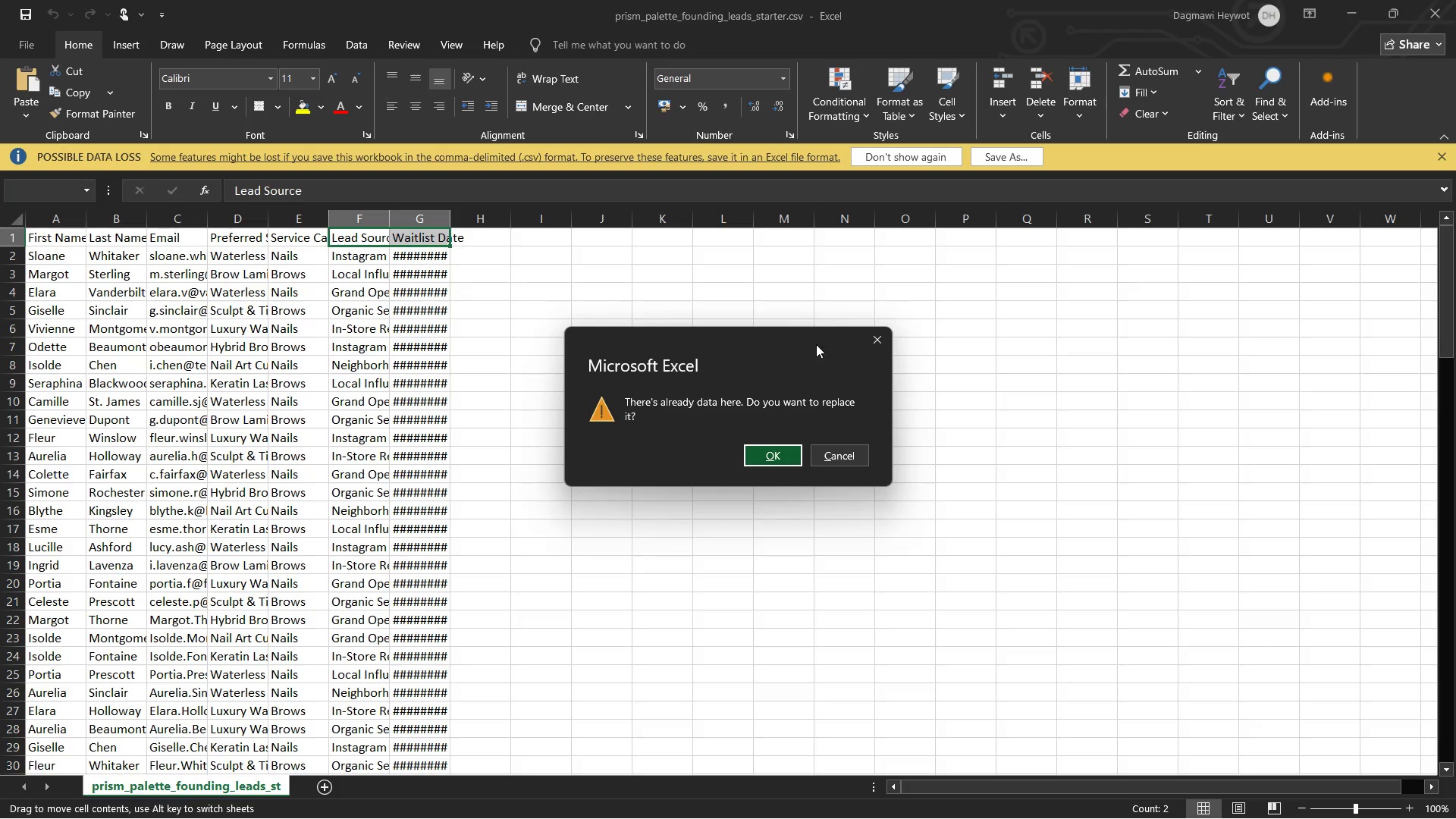 
wait(5.39)
 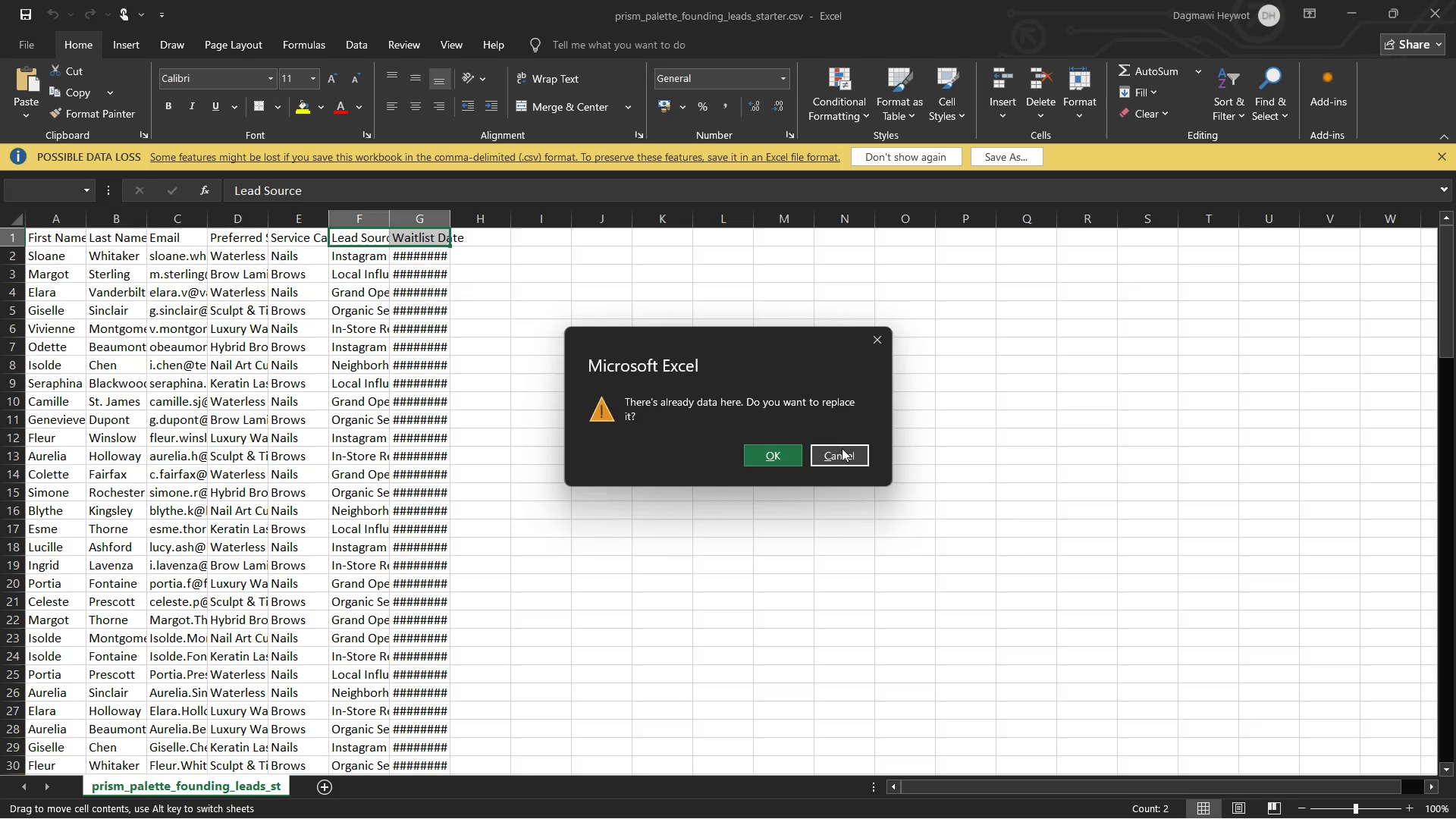 
key(PlayPause)
 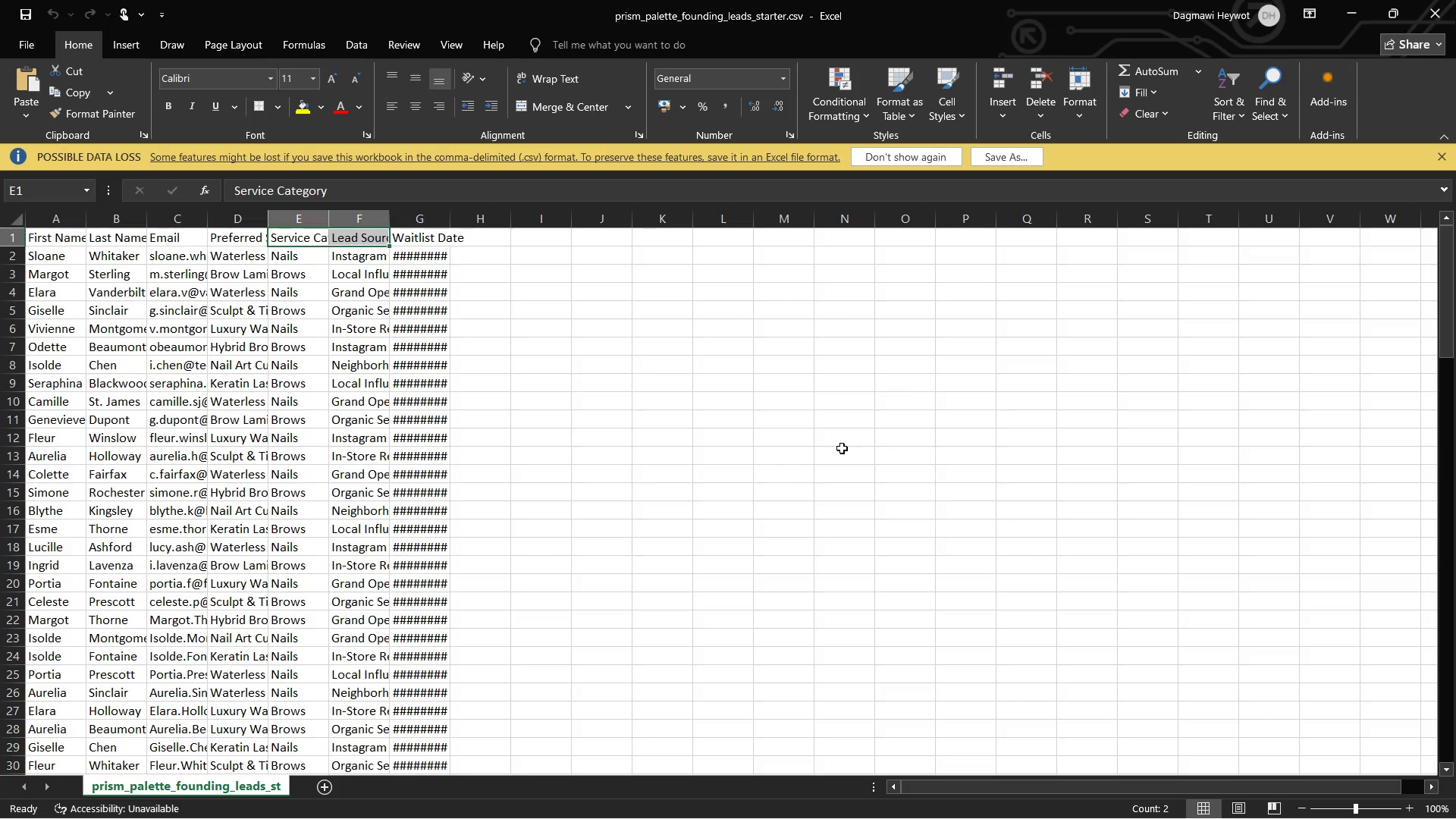 
key(PlayPause)
 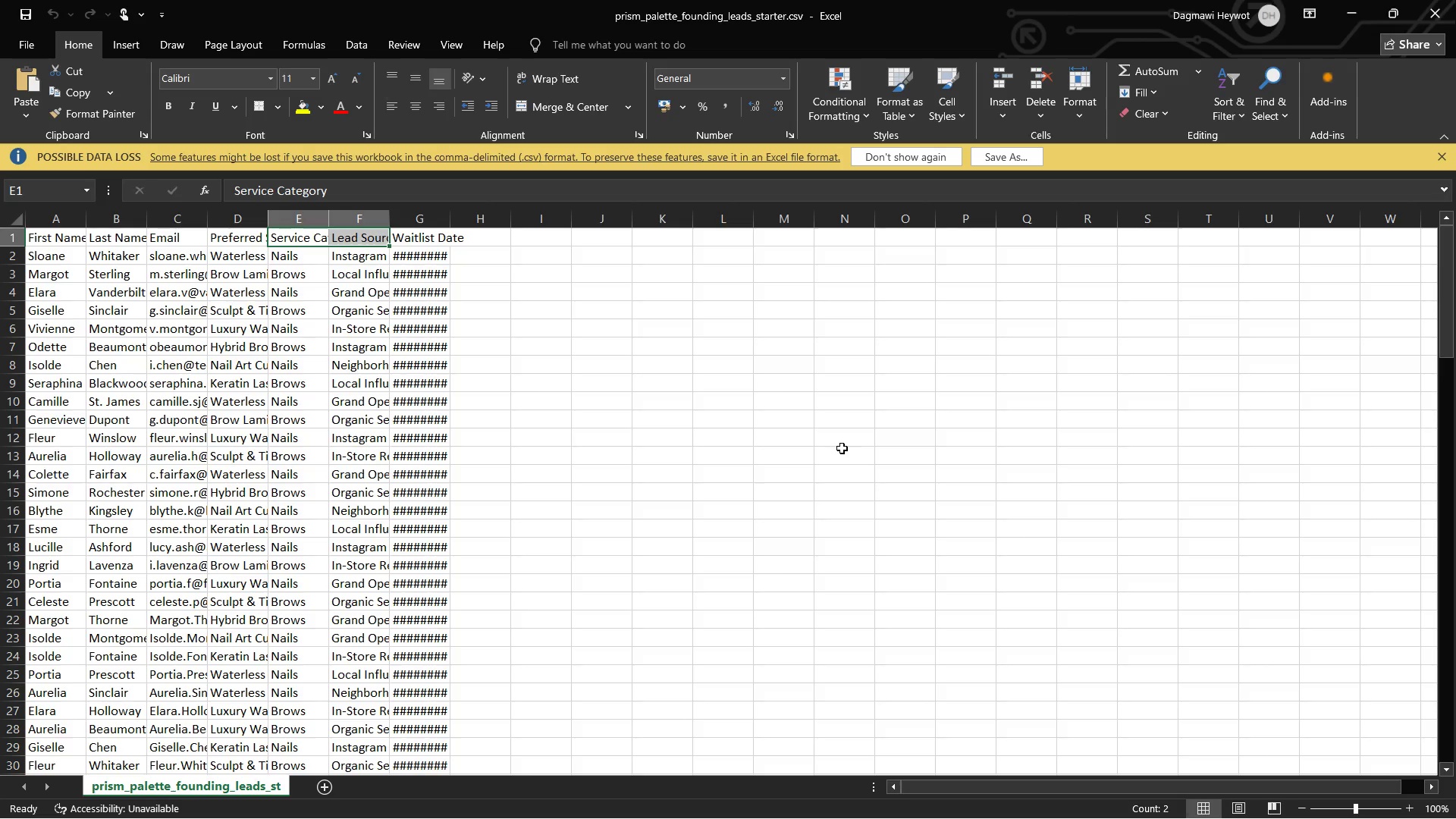 
key(PlayPause)
 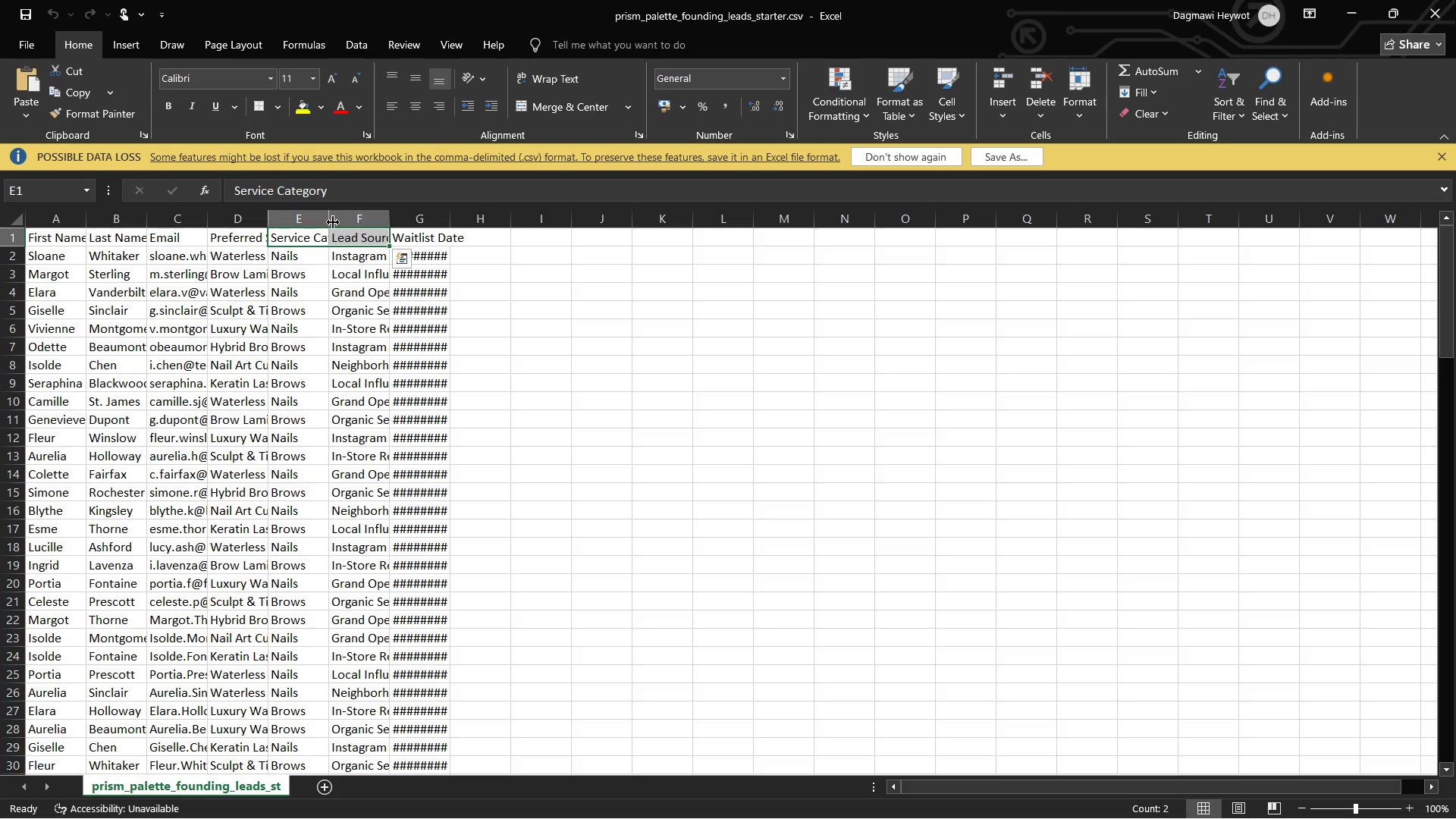 
left_click_drag(start_coordinate=[333, 222], to_coordinate=[354, 220])
 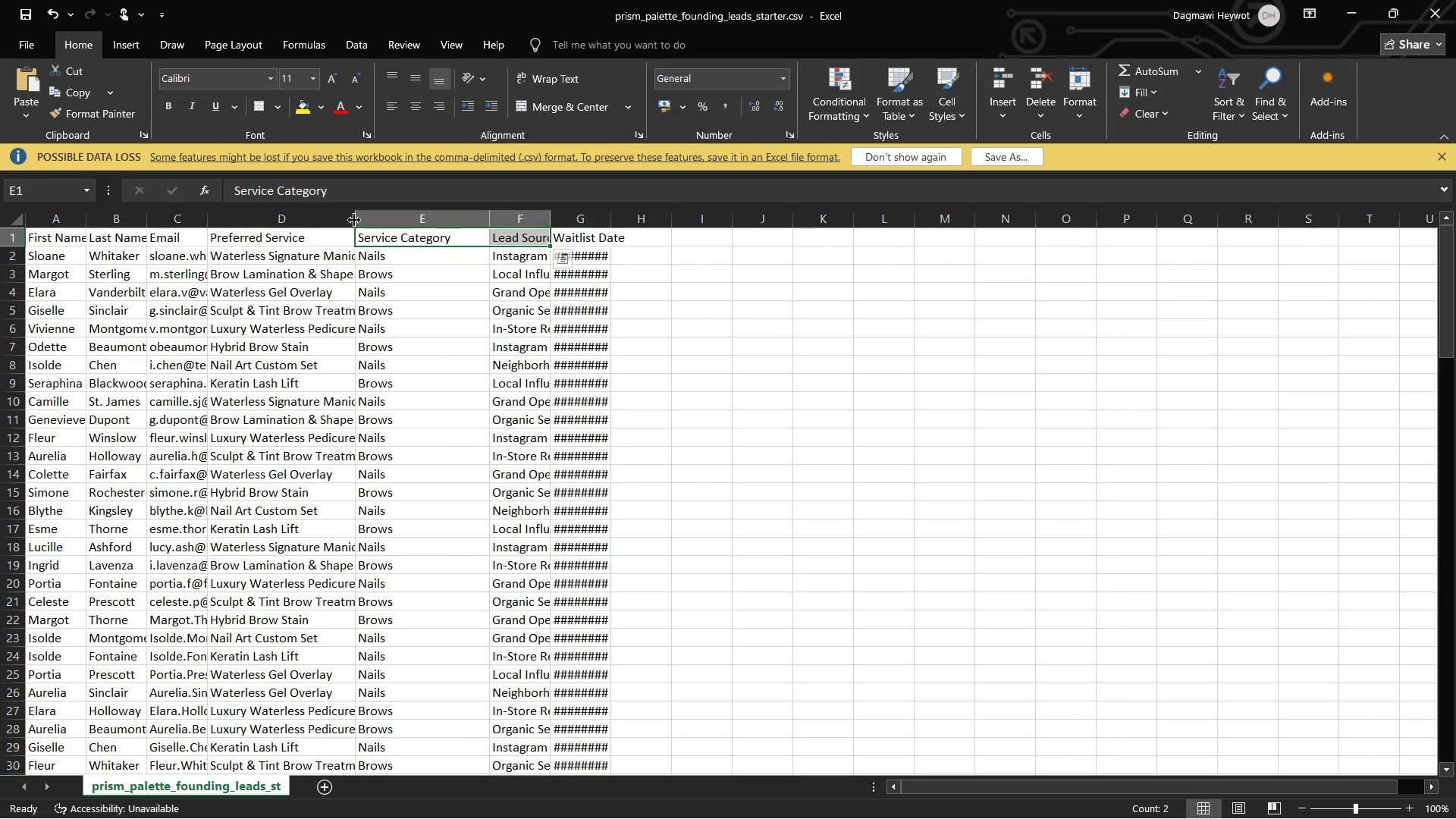 
wait(6.84)
 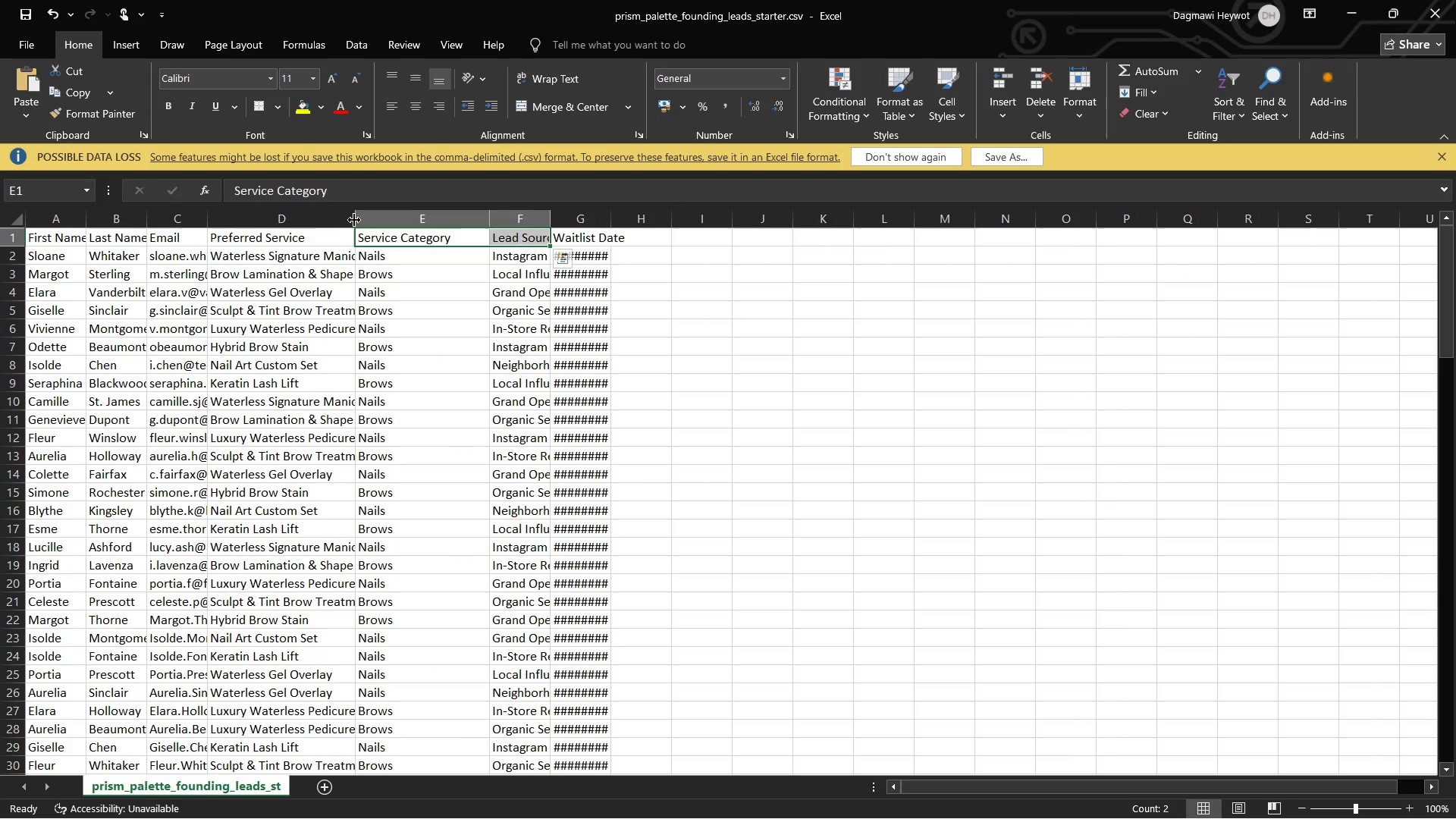 
left_click([1016, 164])
 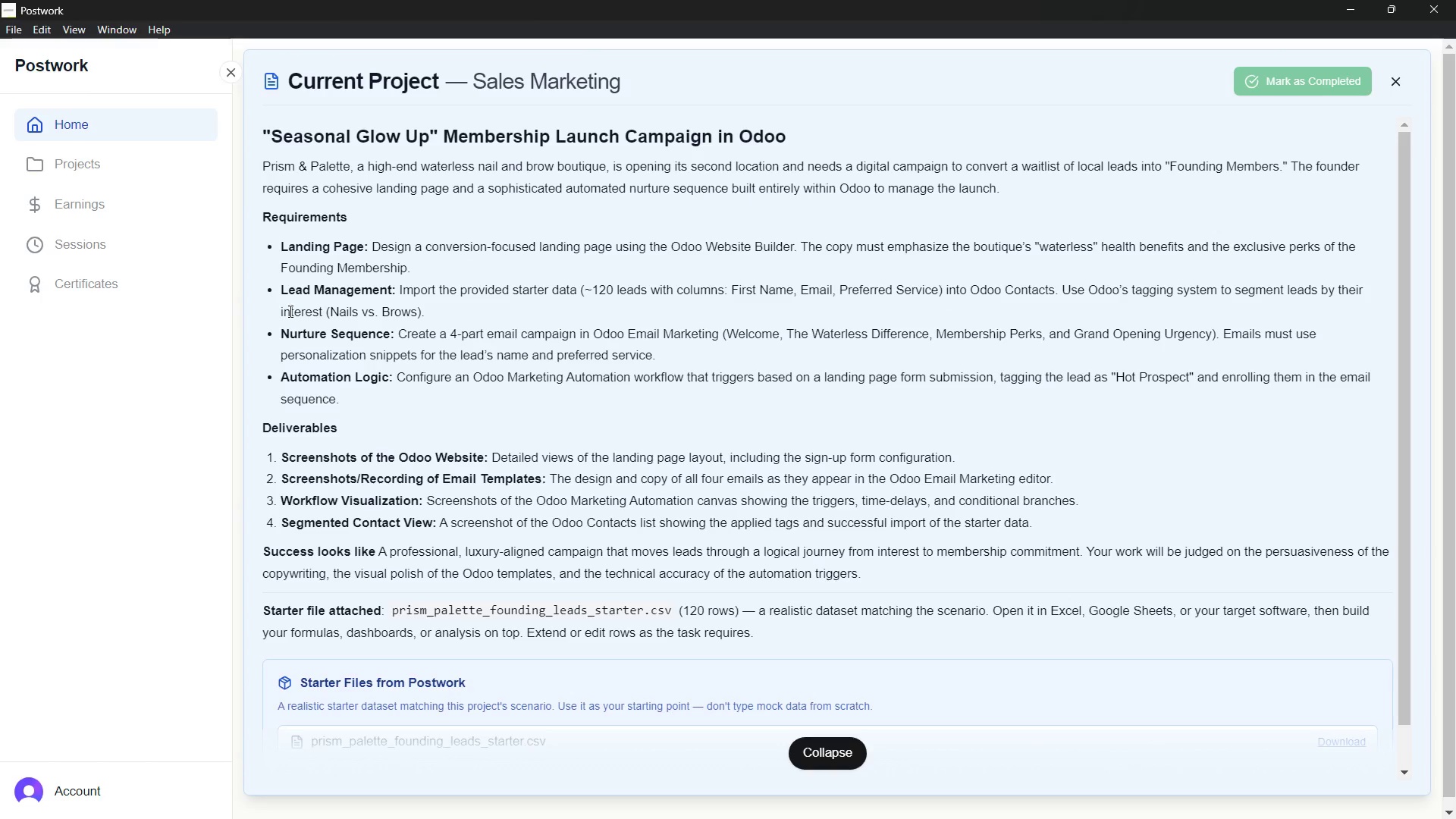 
wait(23.97)
 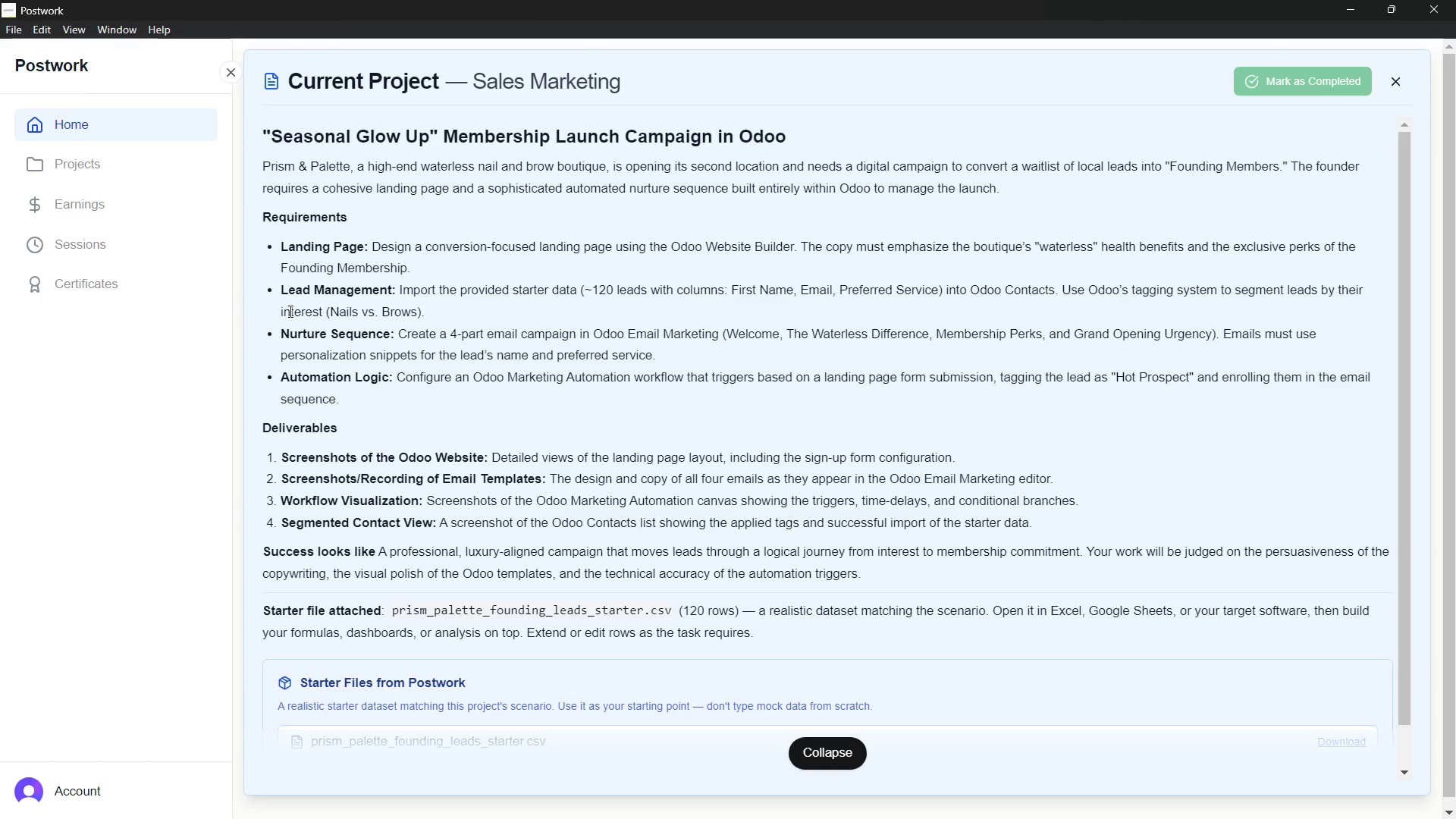 
left_click([584, 413])
 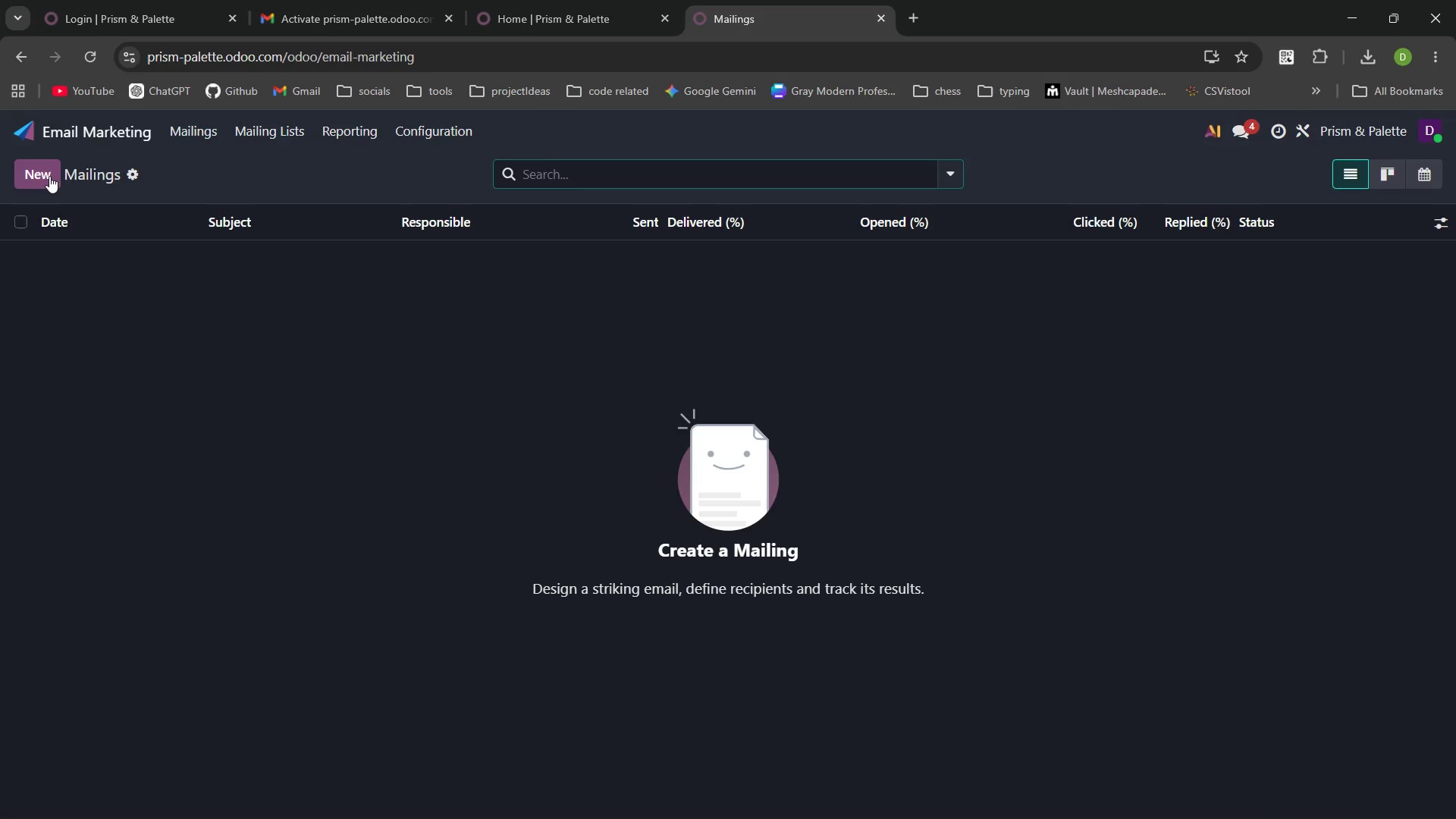 
wait(18.45)
 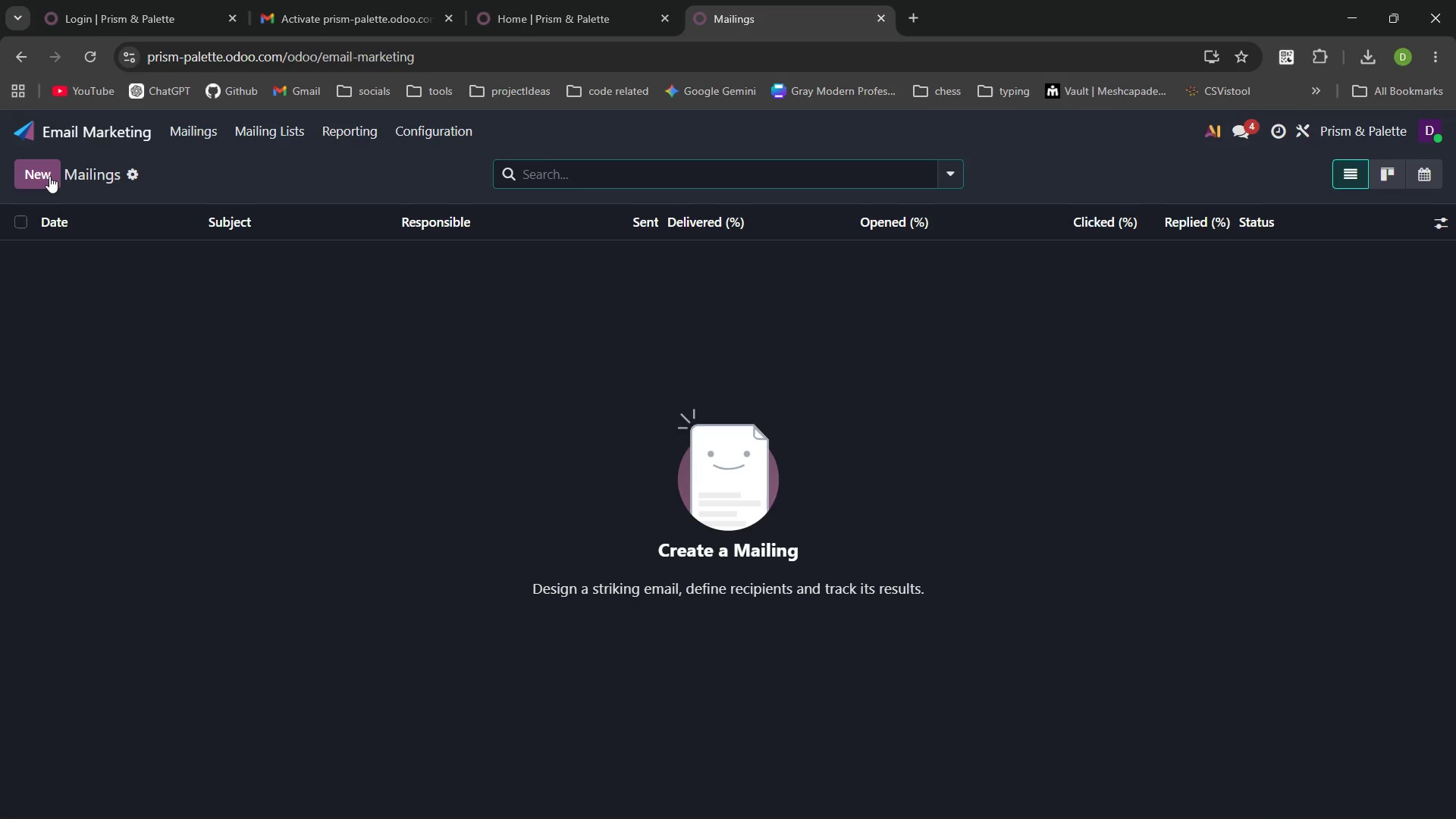 
left_click([49, 176])
 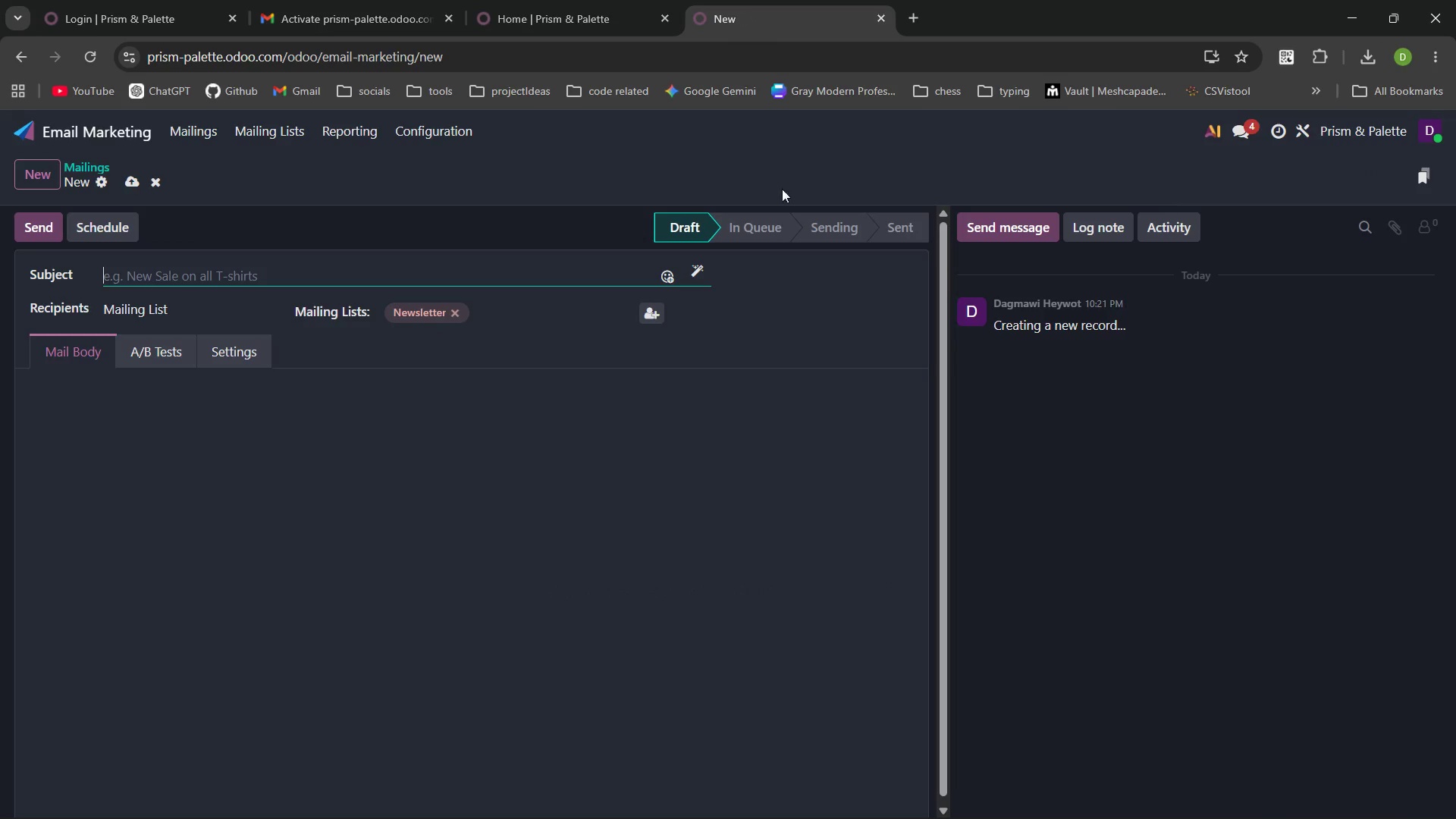 
left_click([76, 130])
 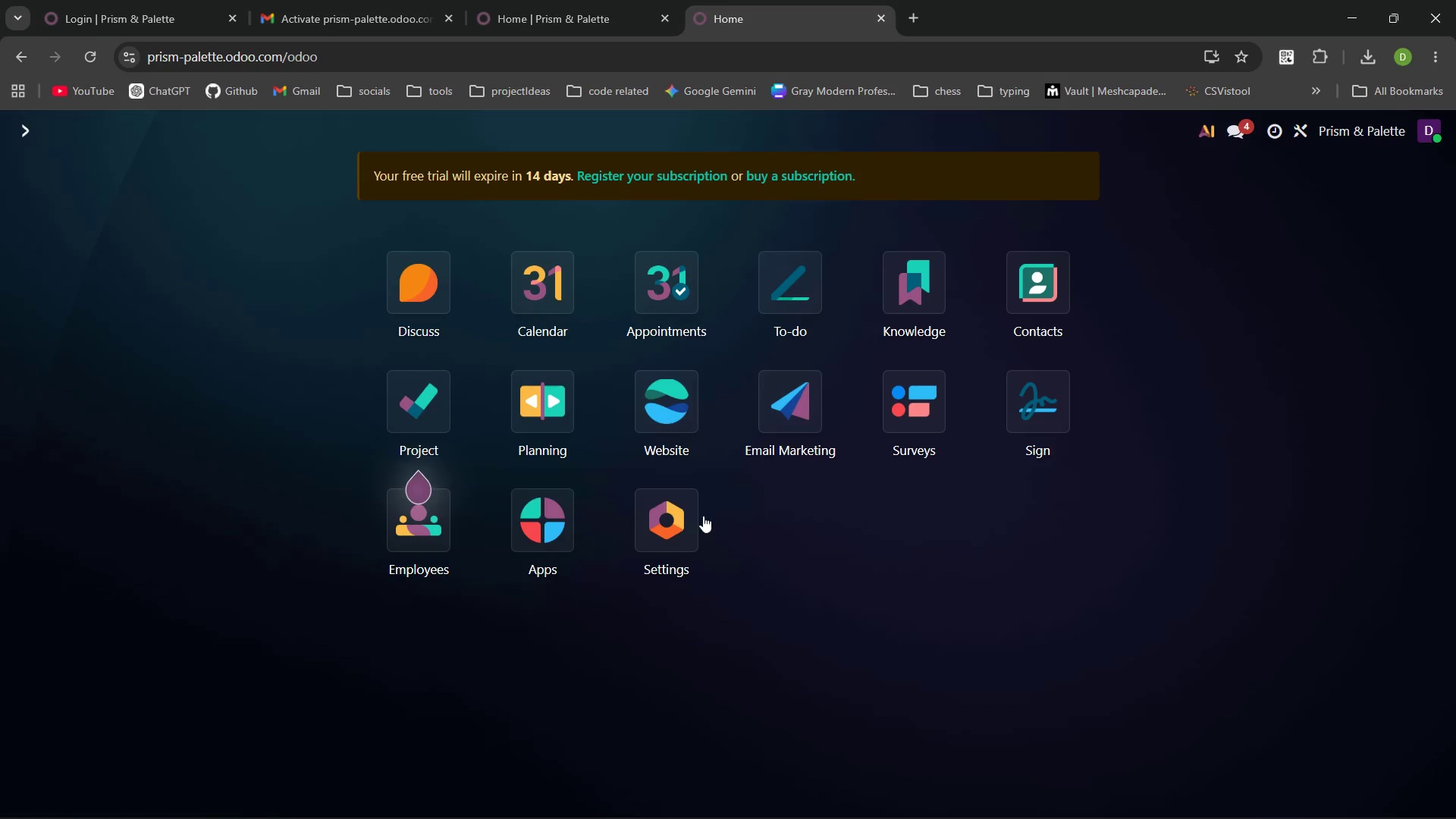 
left_click([651, 522])
 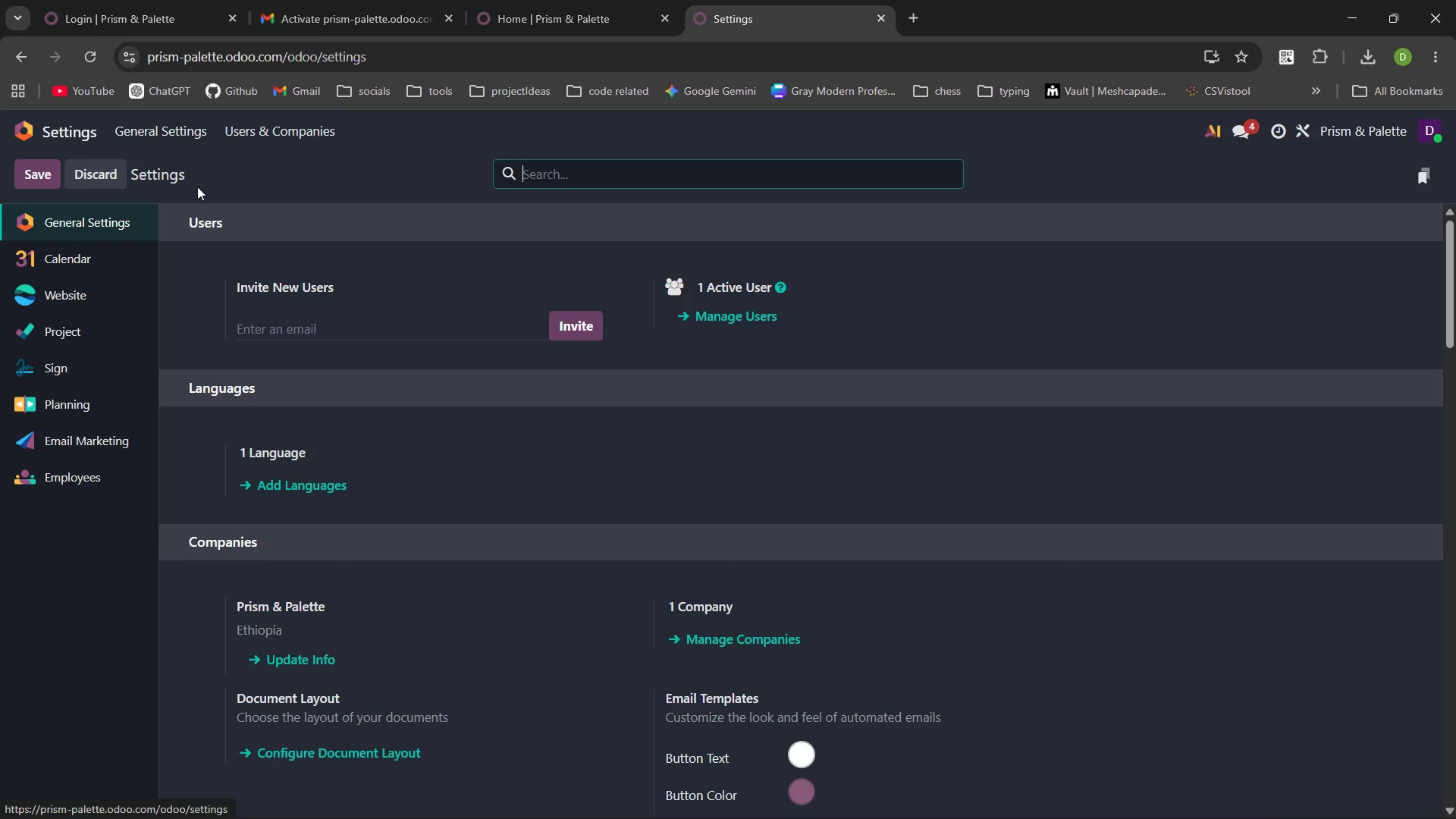 
left_click([288, 135])
 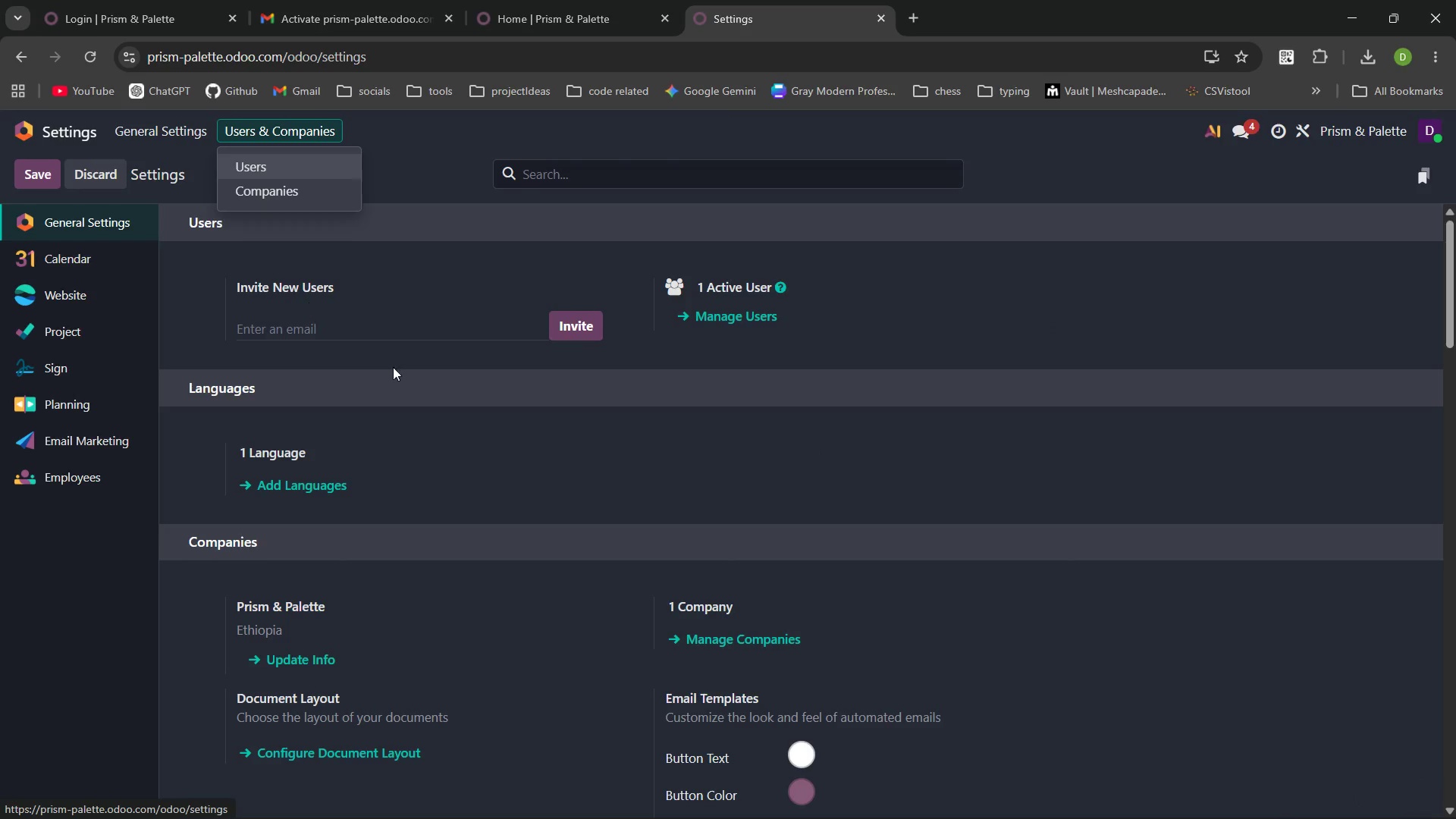 
left_click([476, 474])
 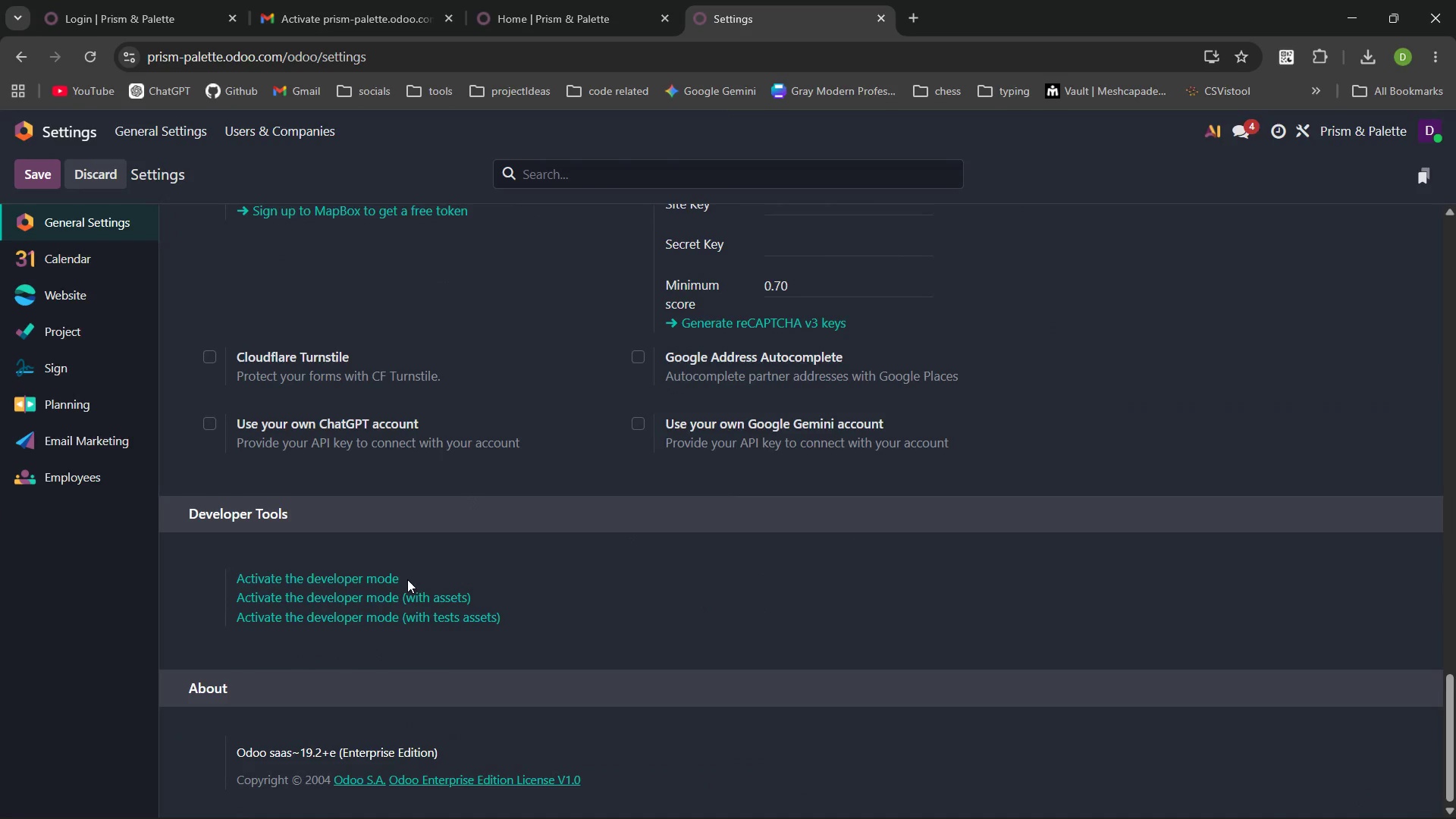 
left_click([383, 582])
 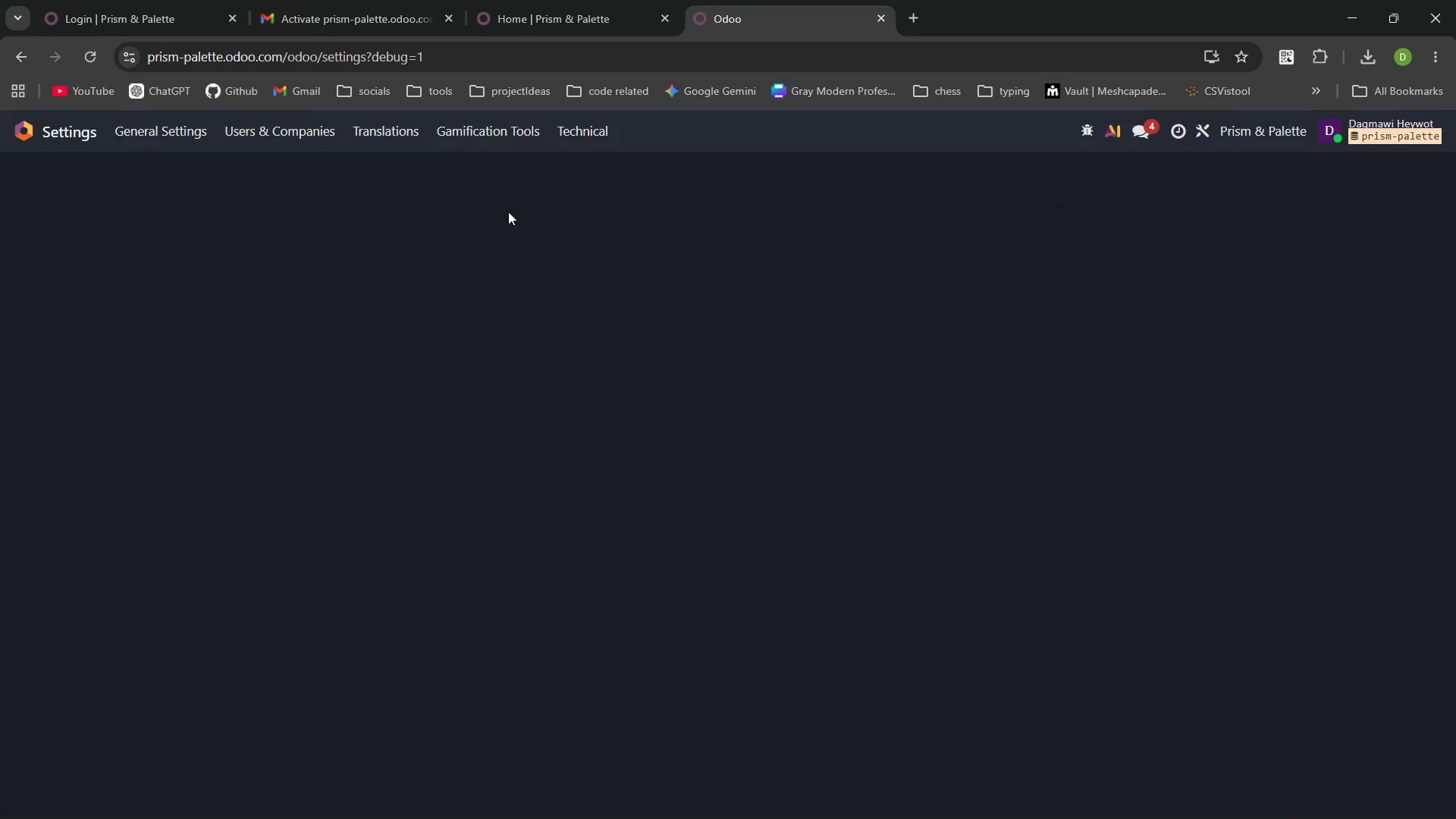 
left_click([585, 127])
 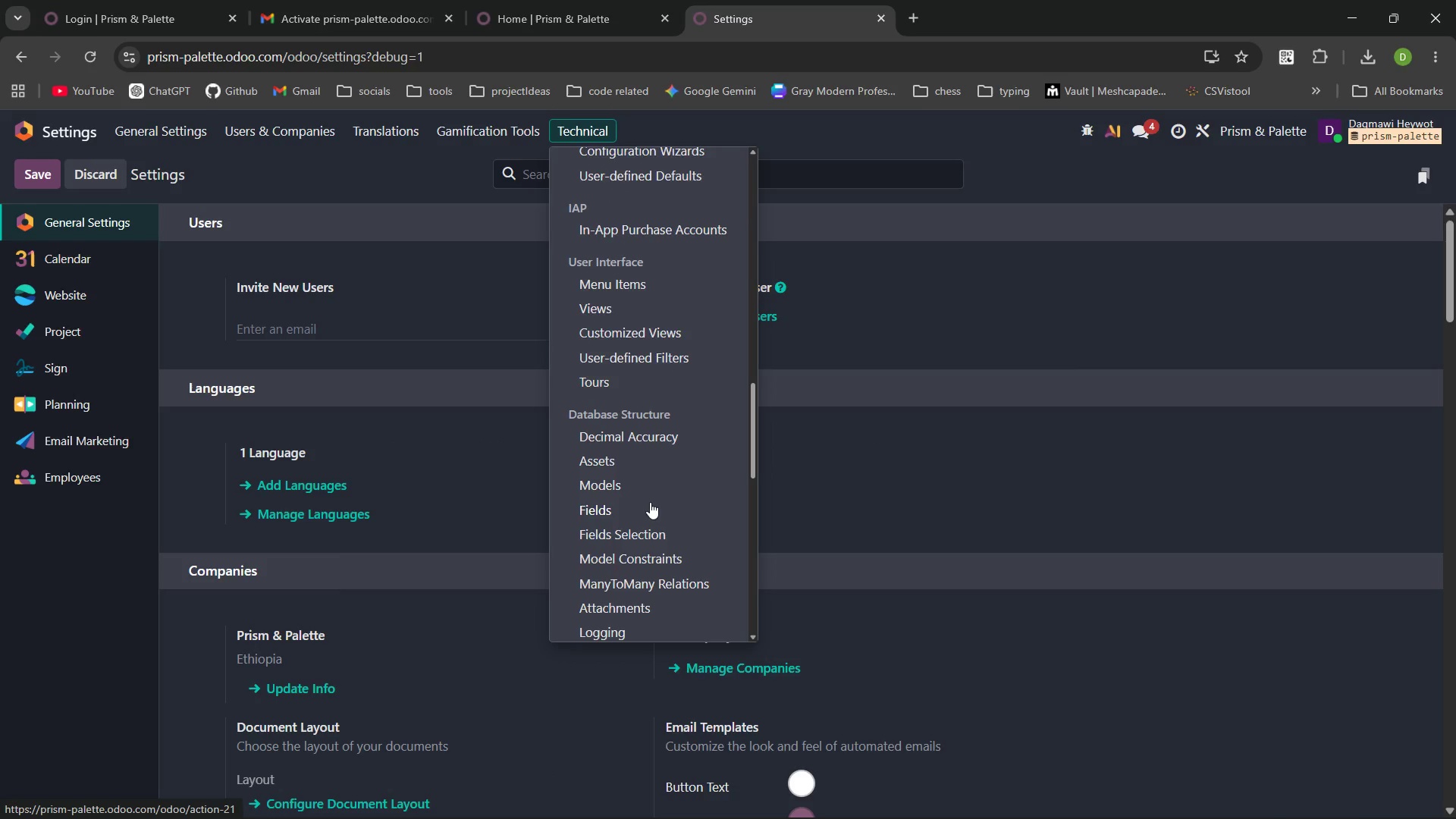 
left_click([606, 504])
 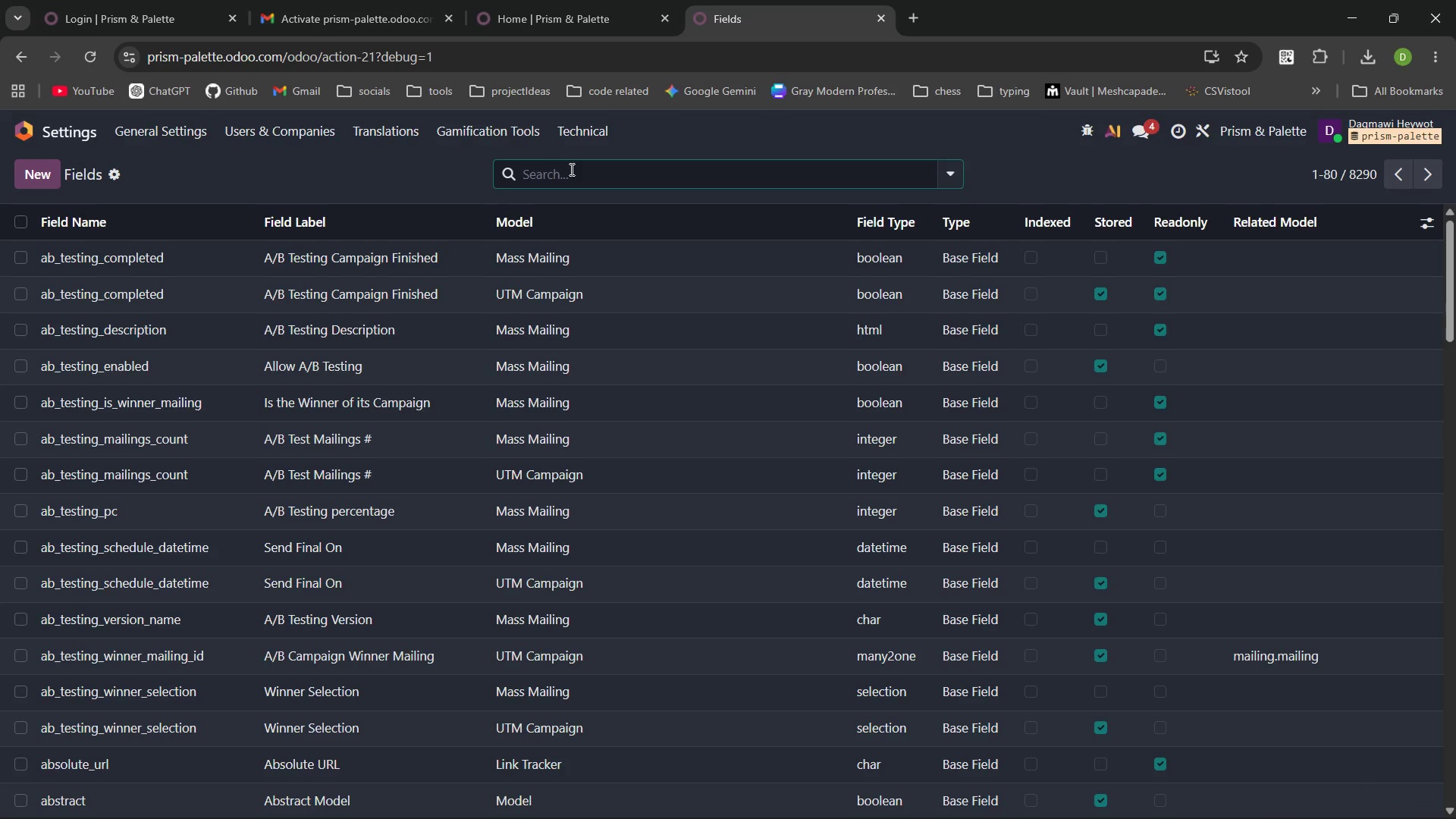 
left_click([61, 179])
 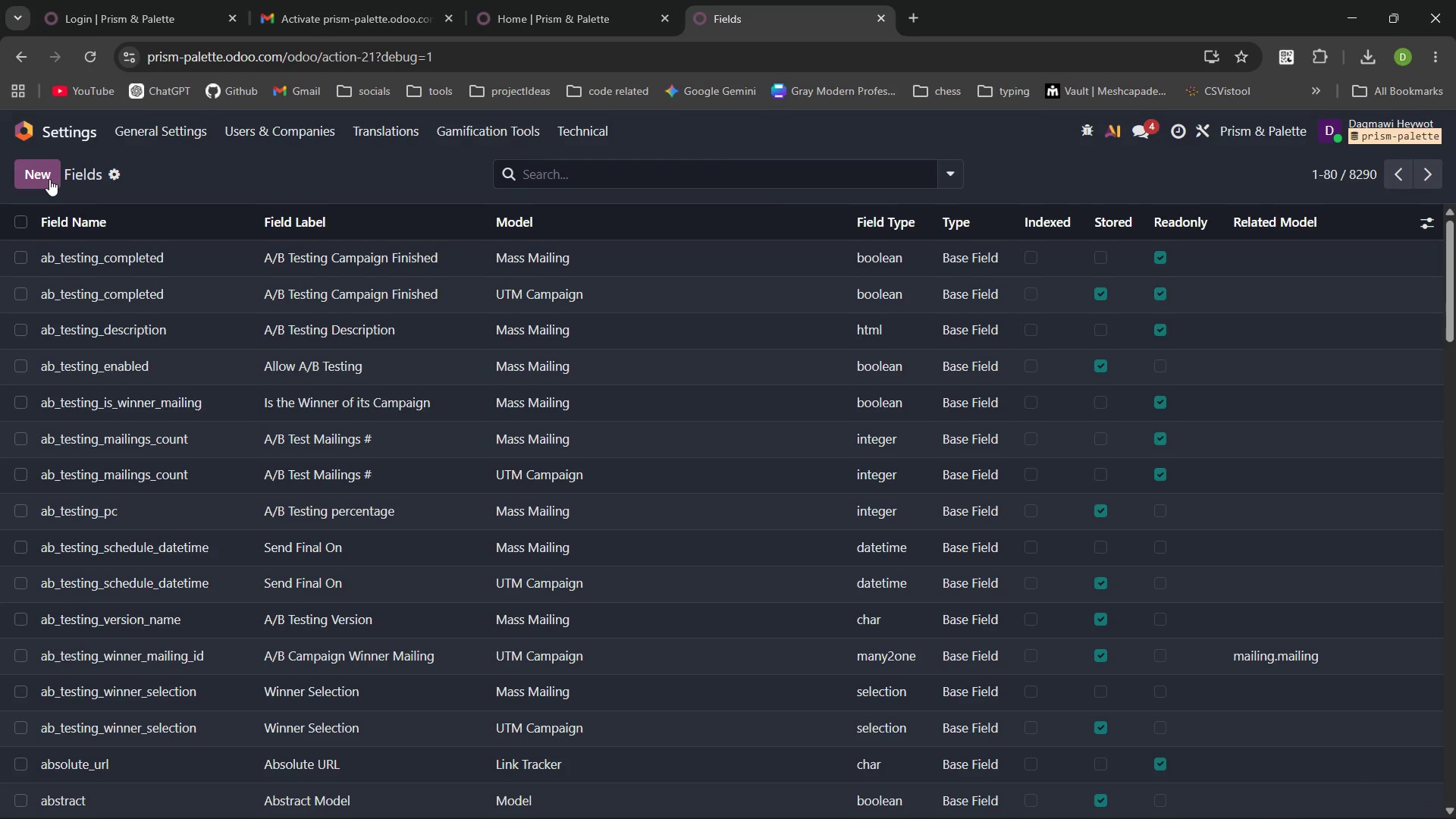 
left_click([49, 179])
 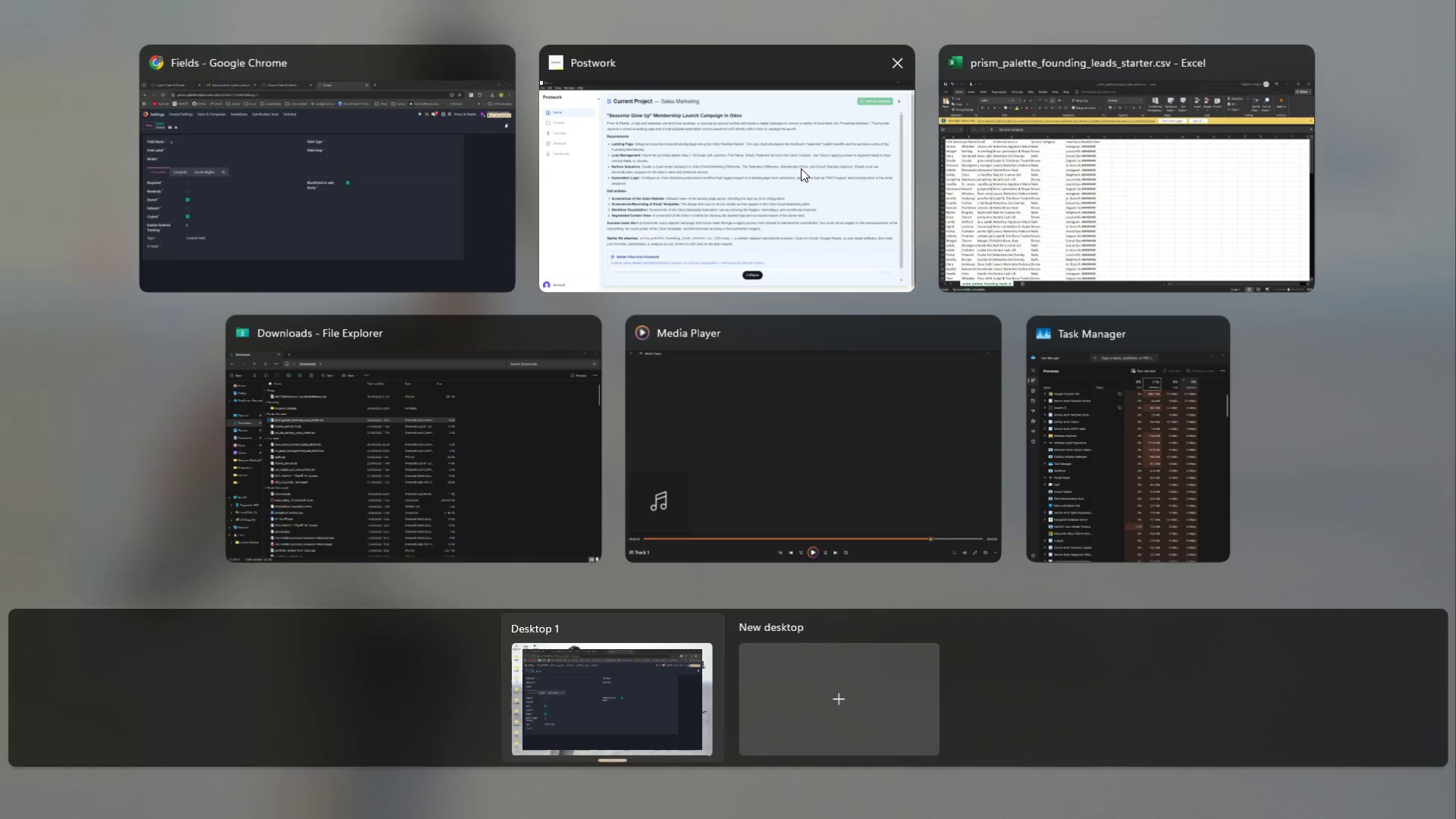 
left_click([1120, 149])
 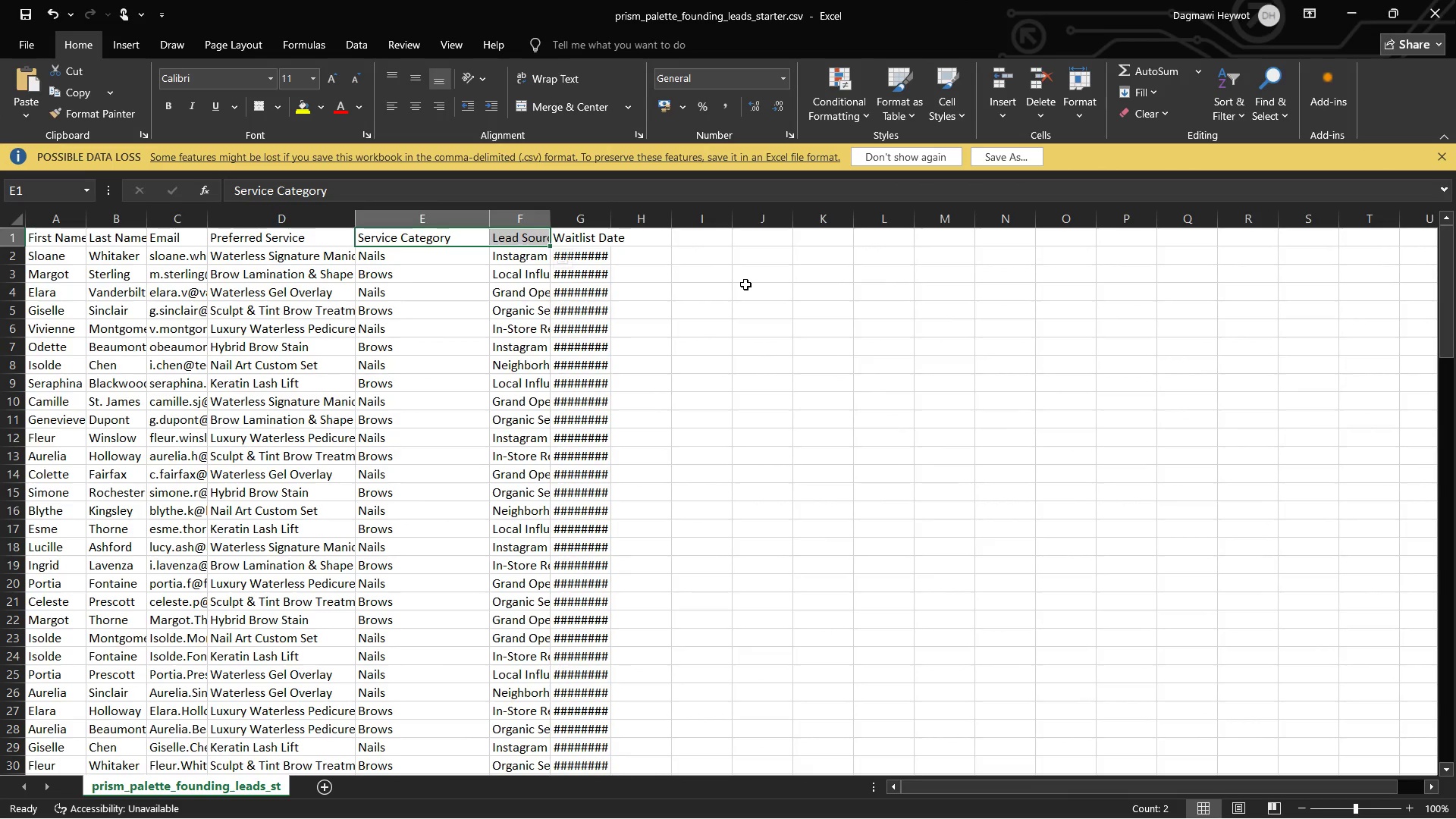 
wait(11.5)
 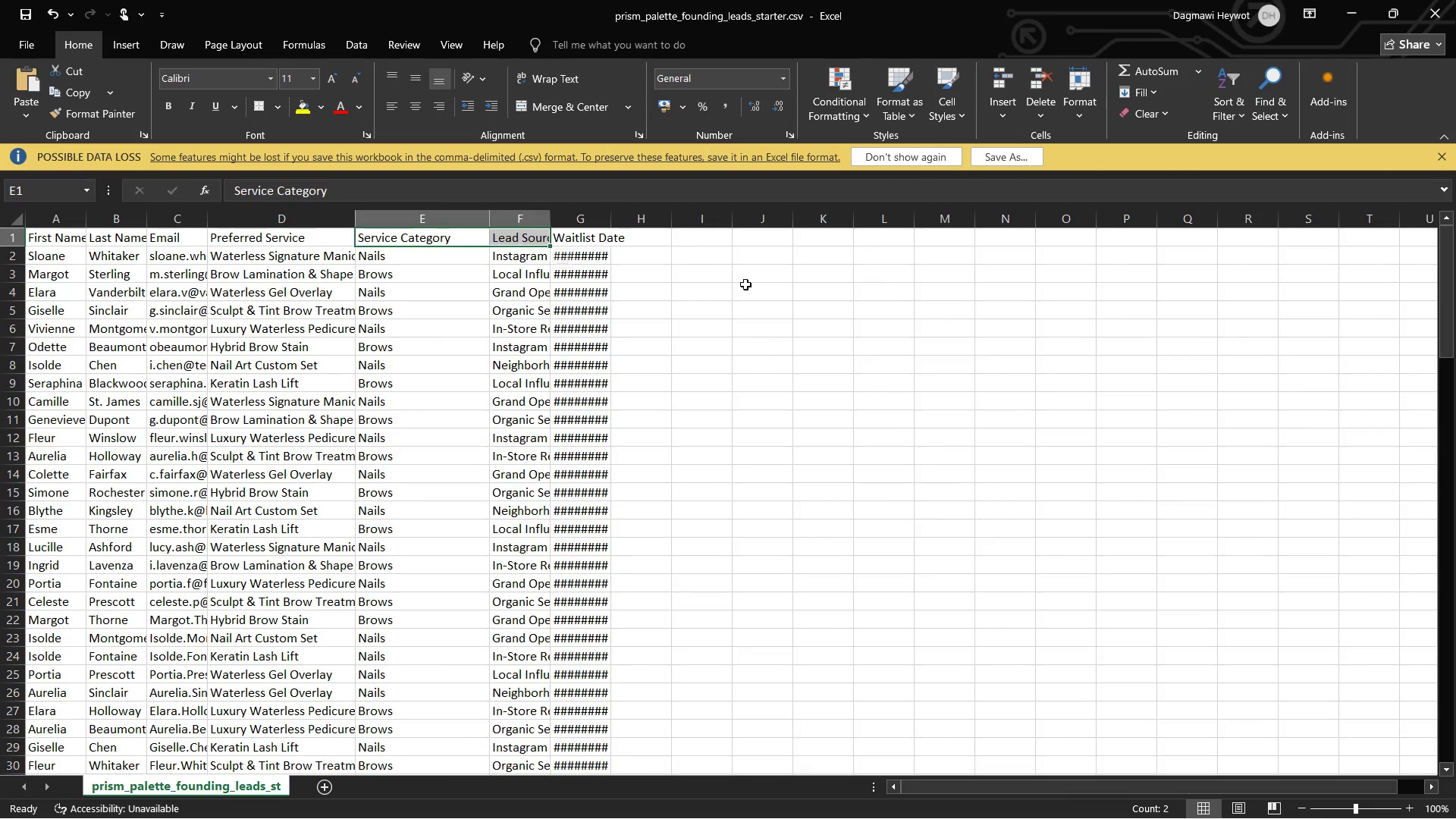 
left_click([764, 178])
 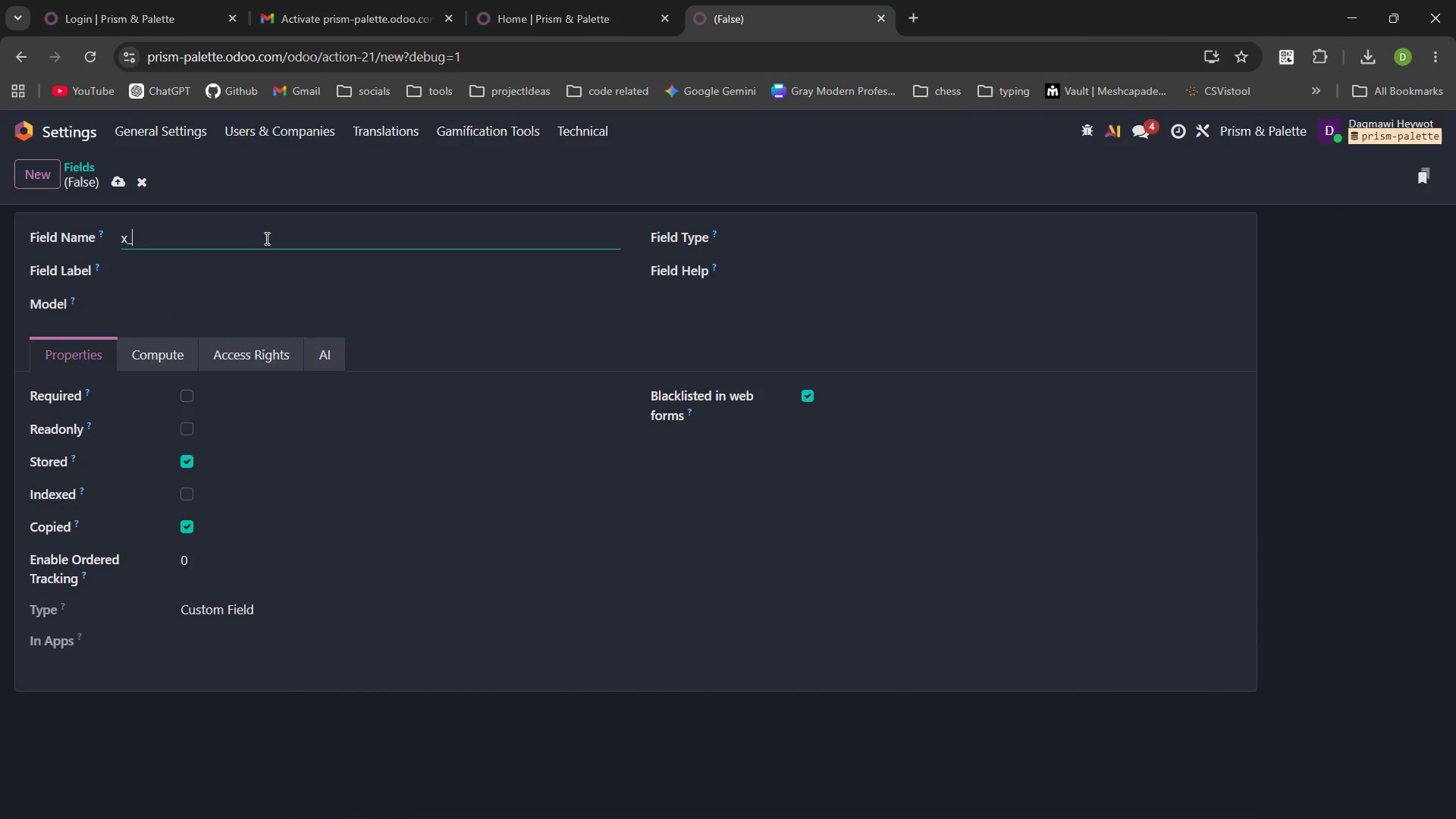 
type(service_category)
 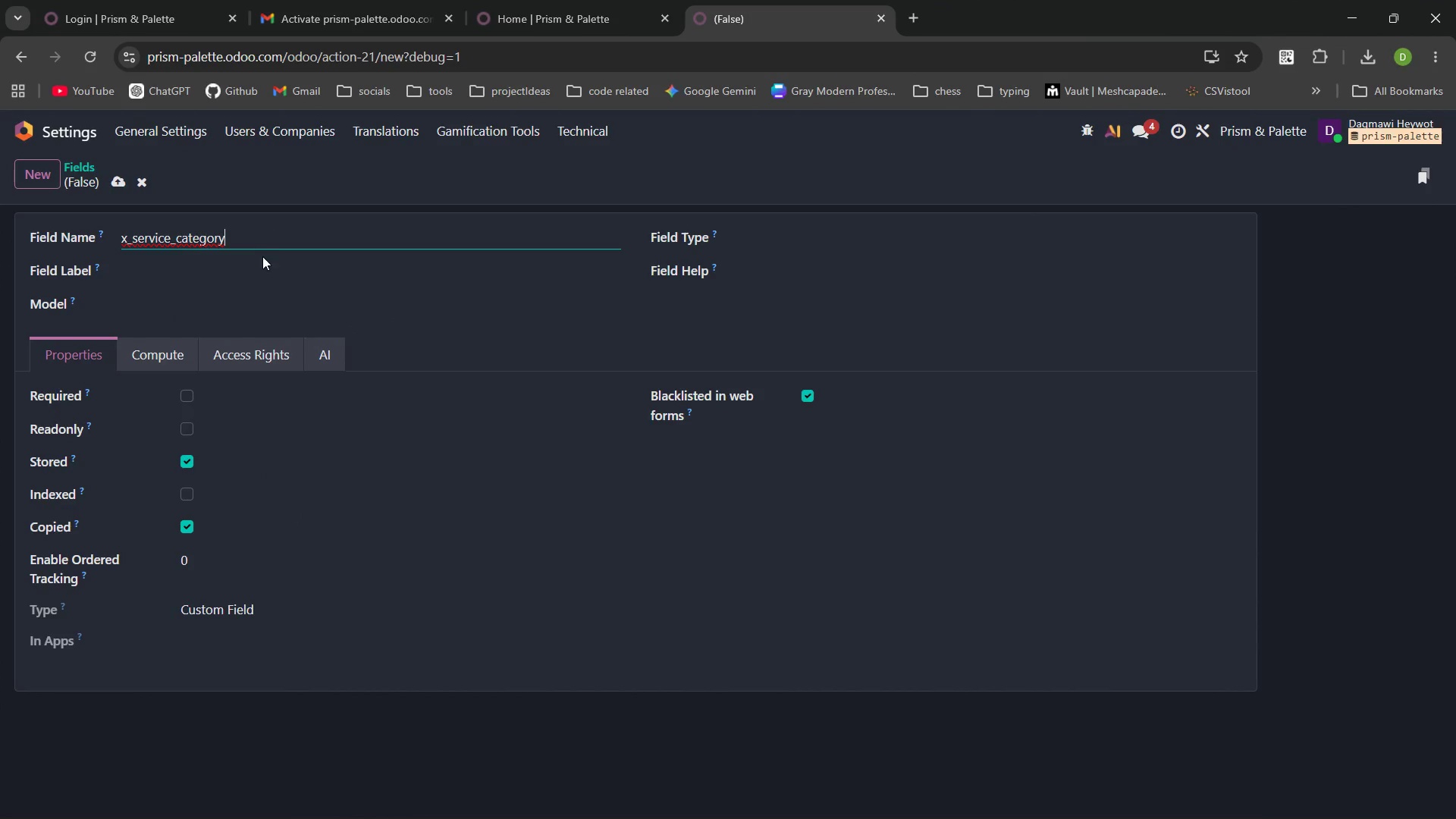 
left_click([221, 275])
 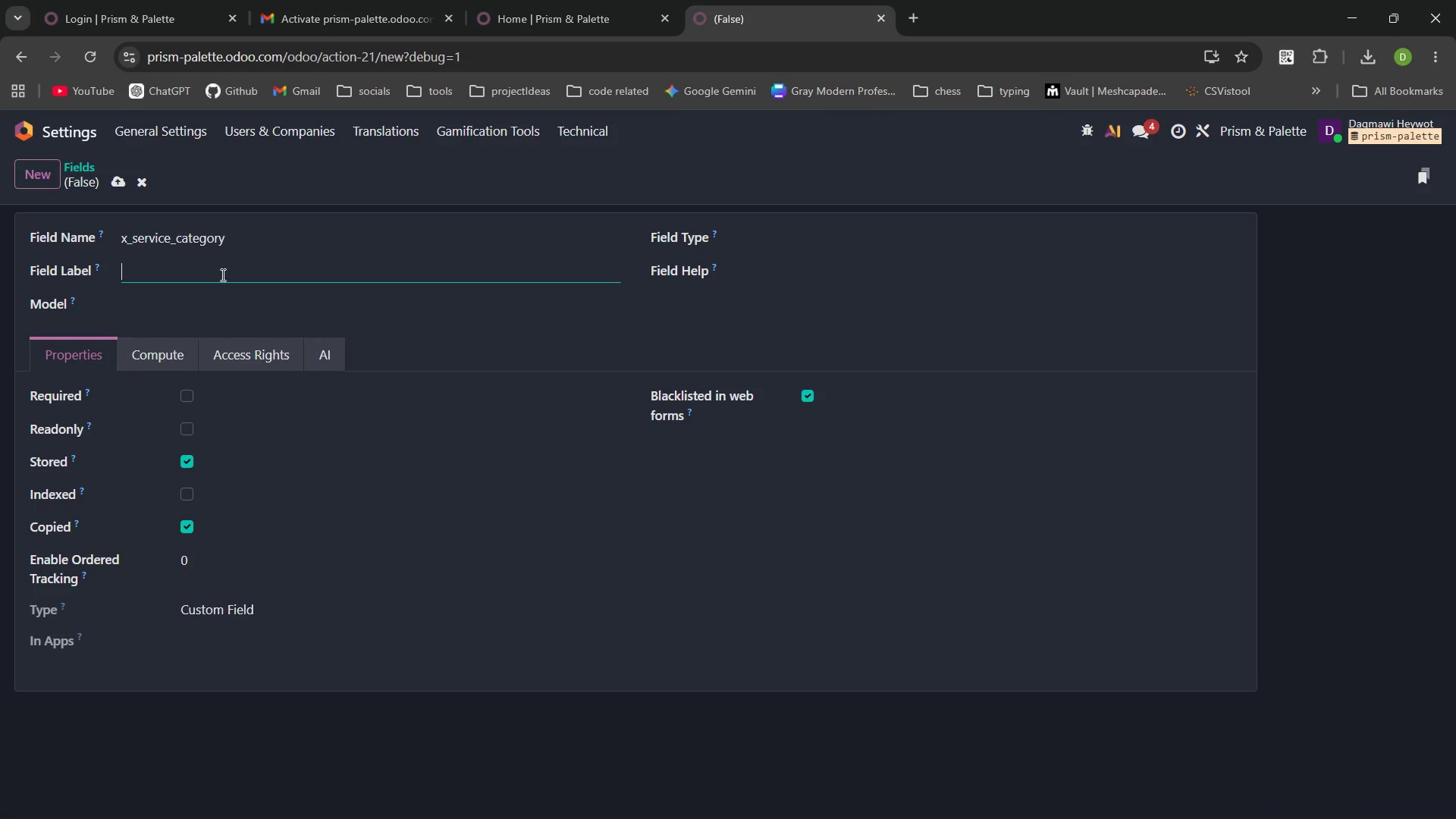 
type(Service Category )
 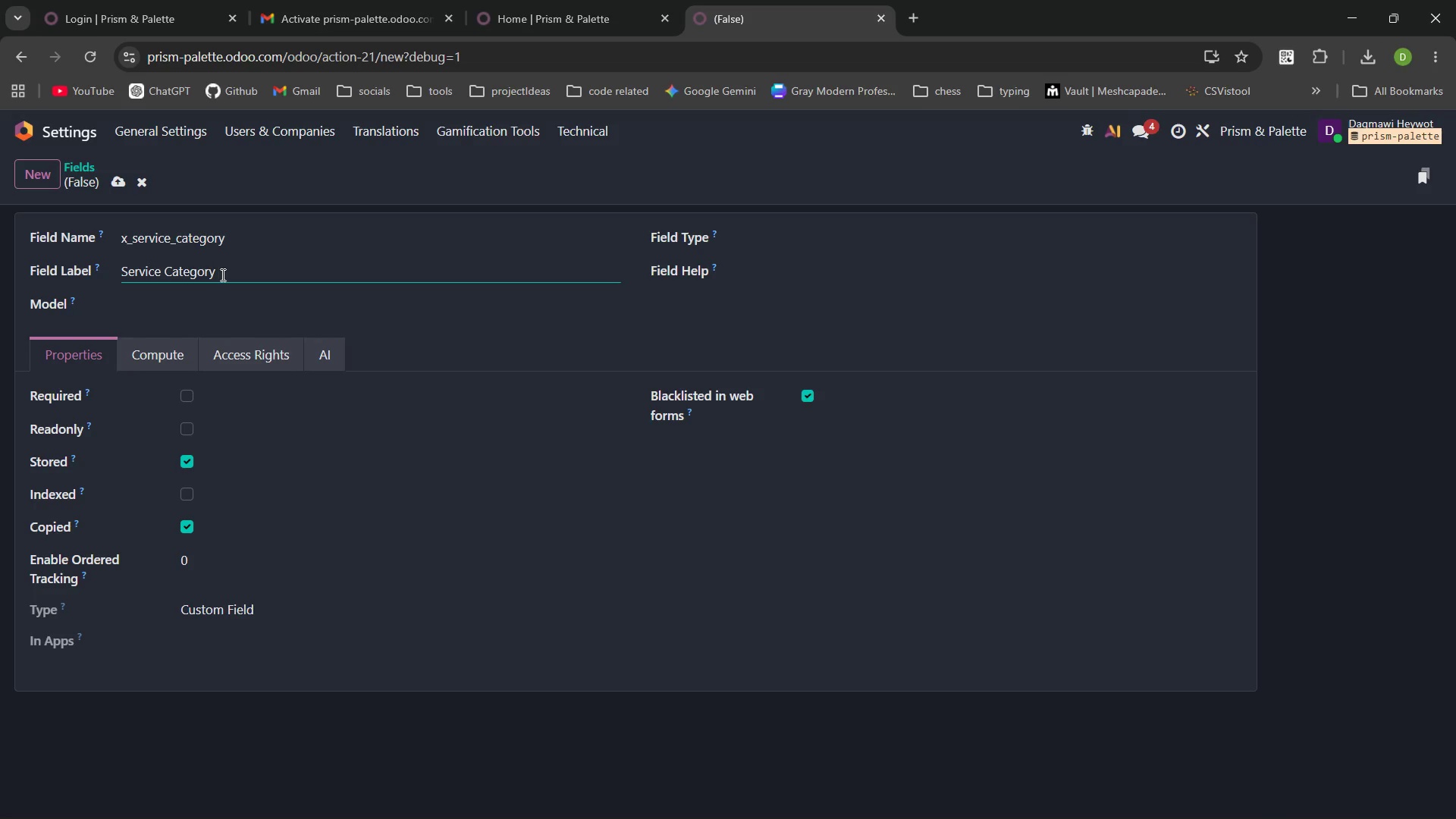 
left_click([240, 312])
 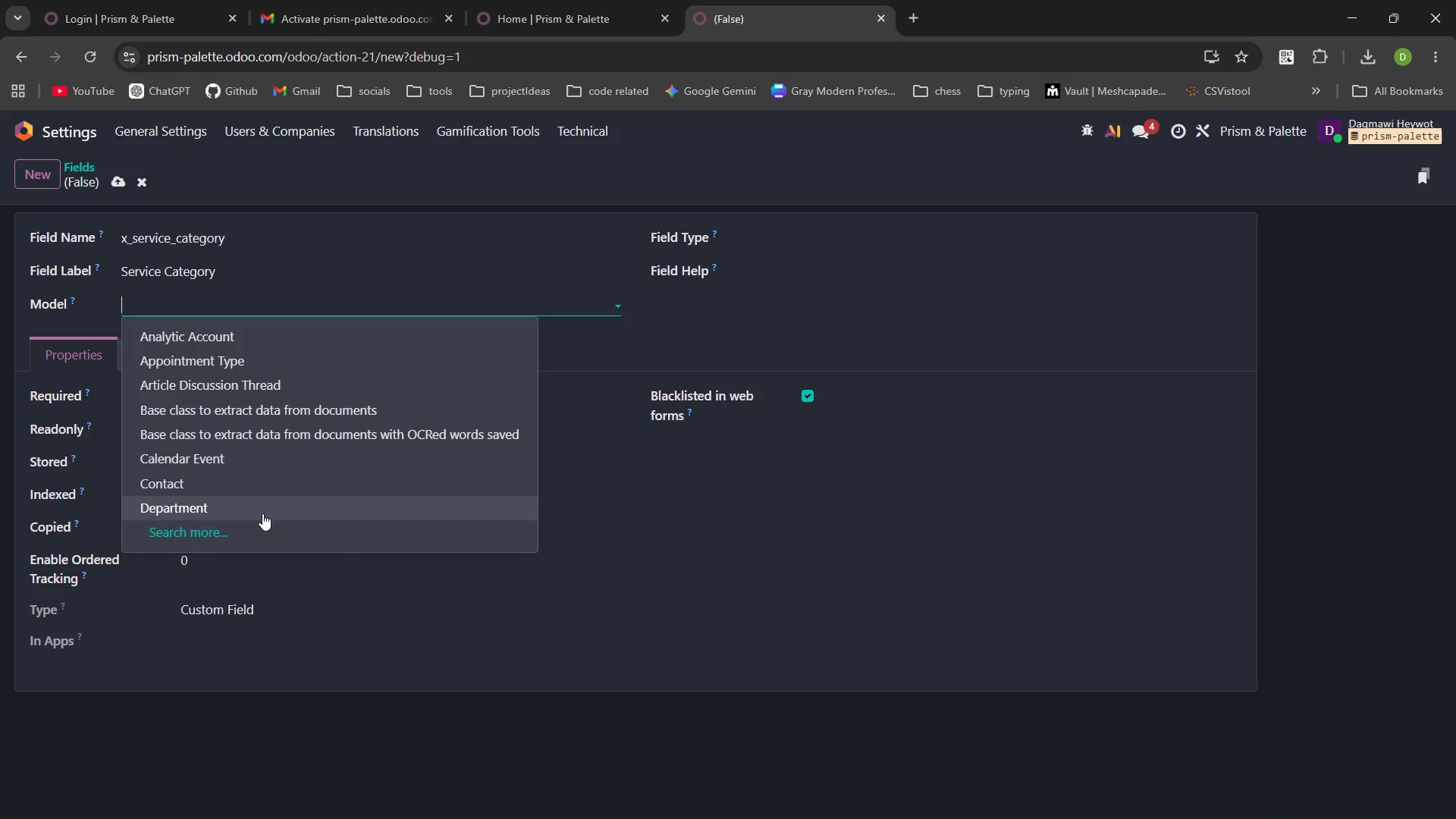 
left_click([262, 523])
 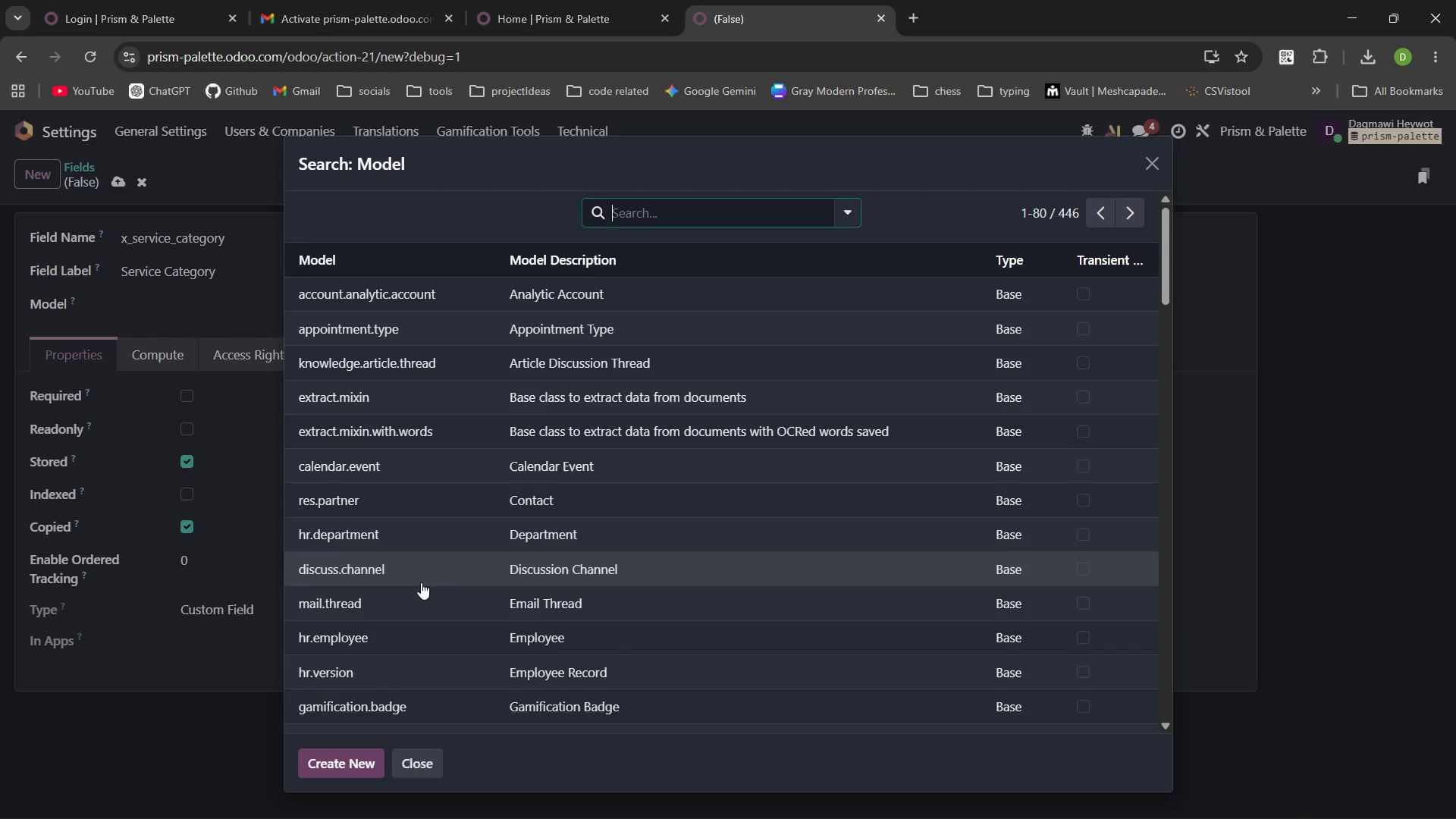 
mouse_move([390, 640])
 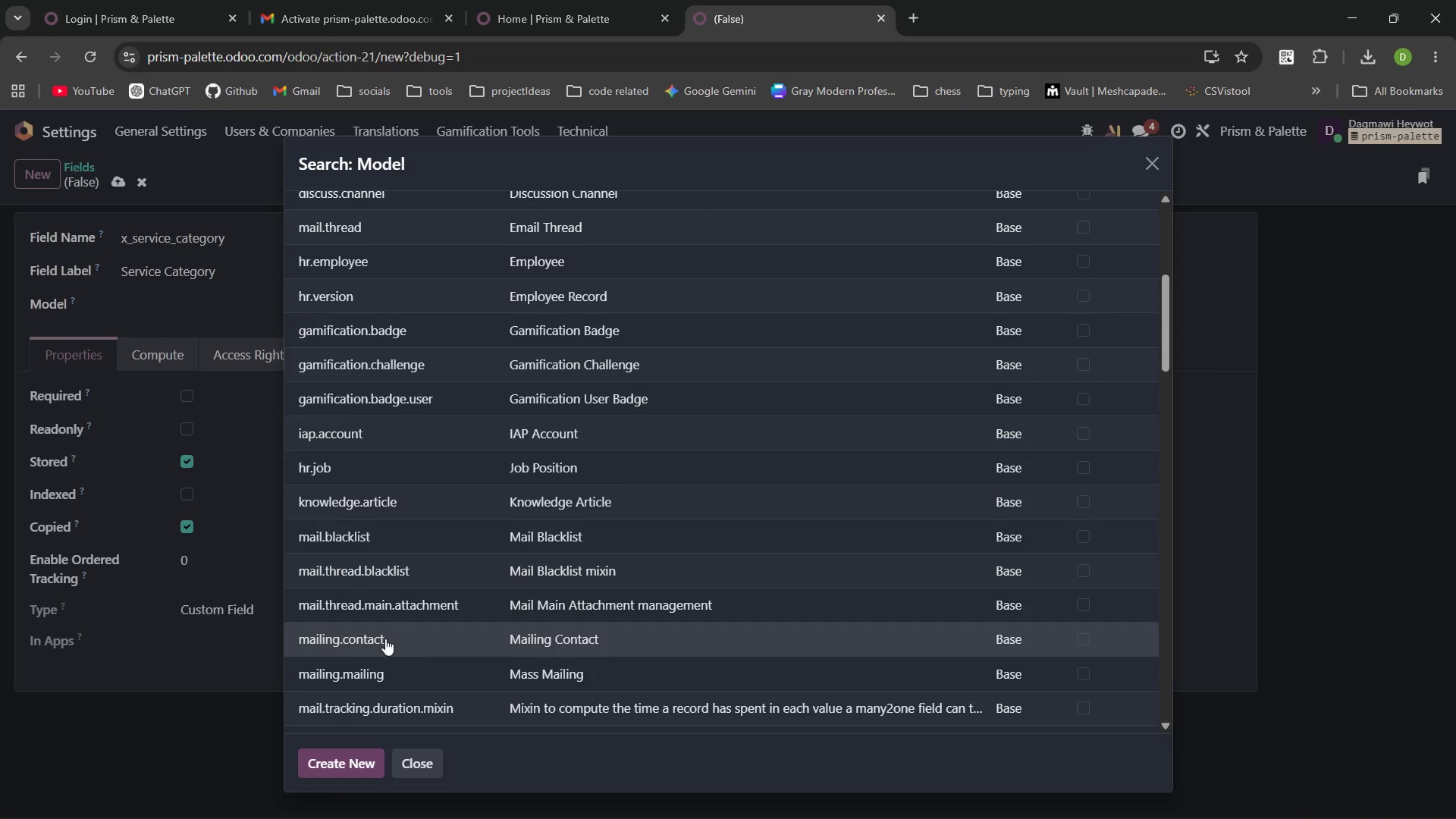 
left_click([359, 637])
 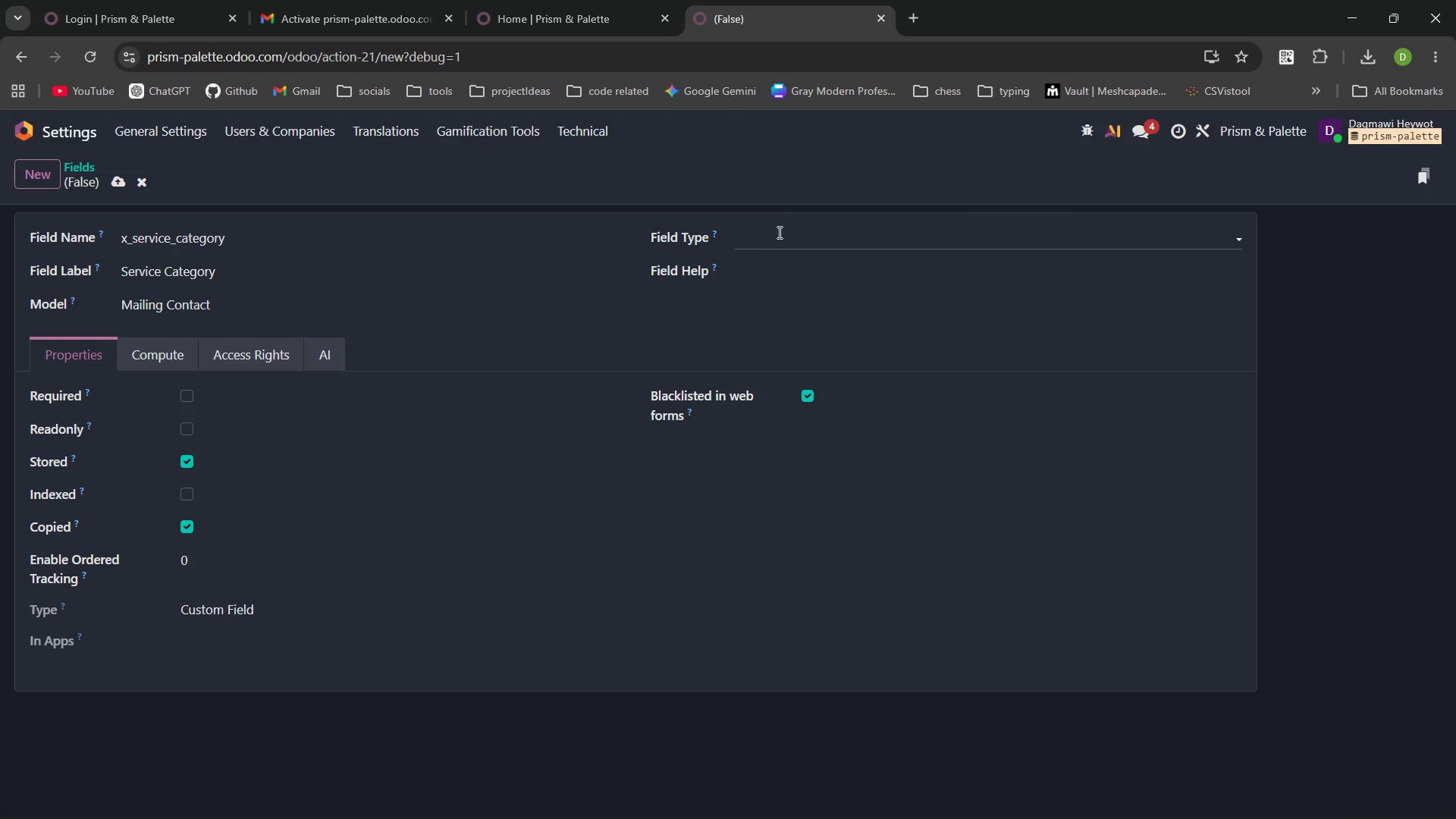 
left_click([780, 234])
 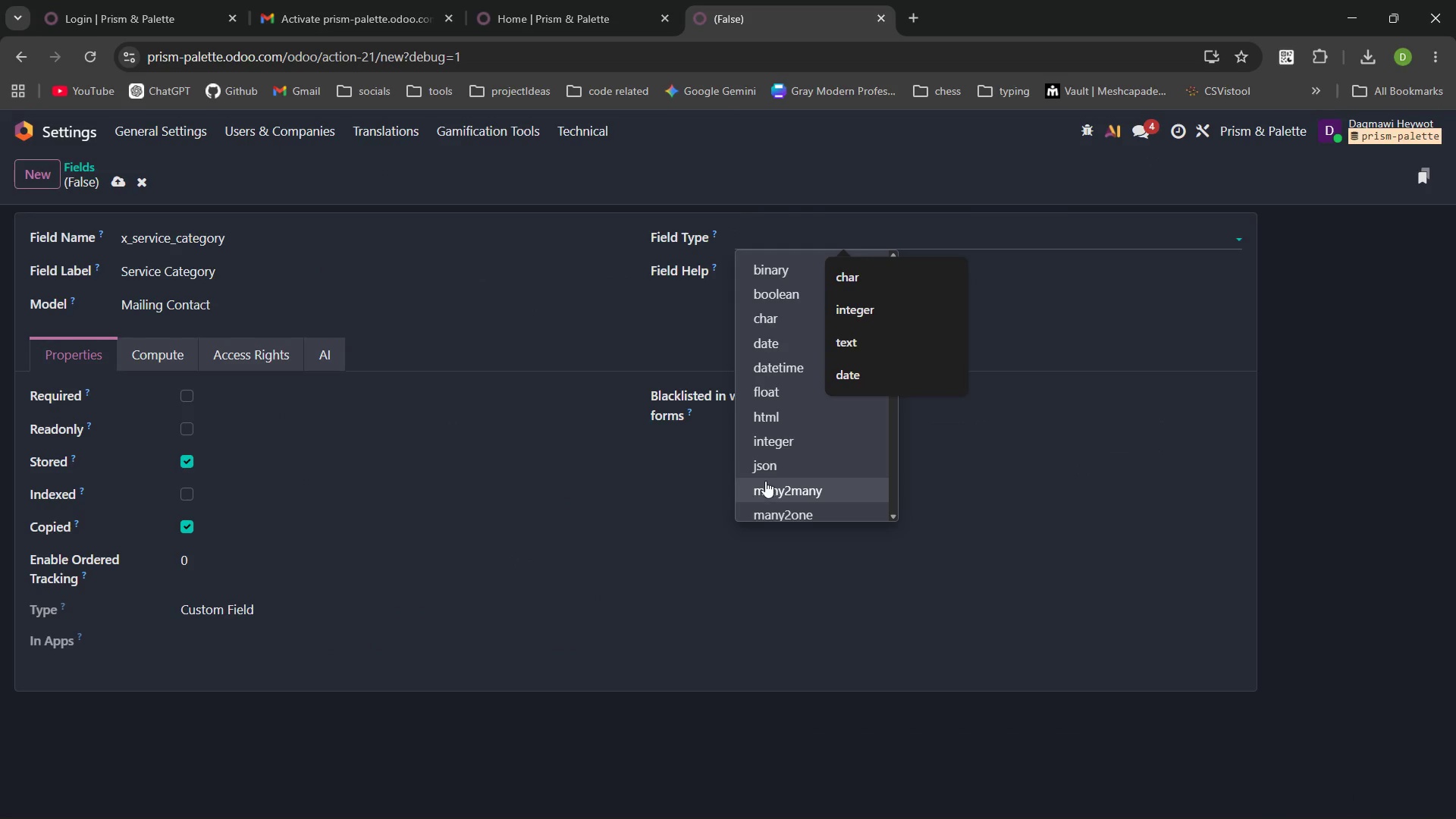 
type(te)
 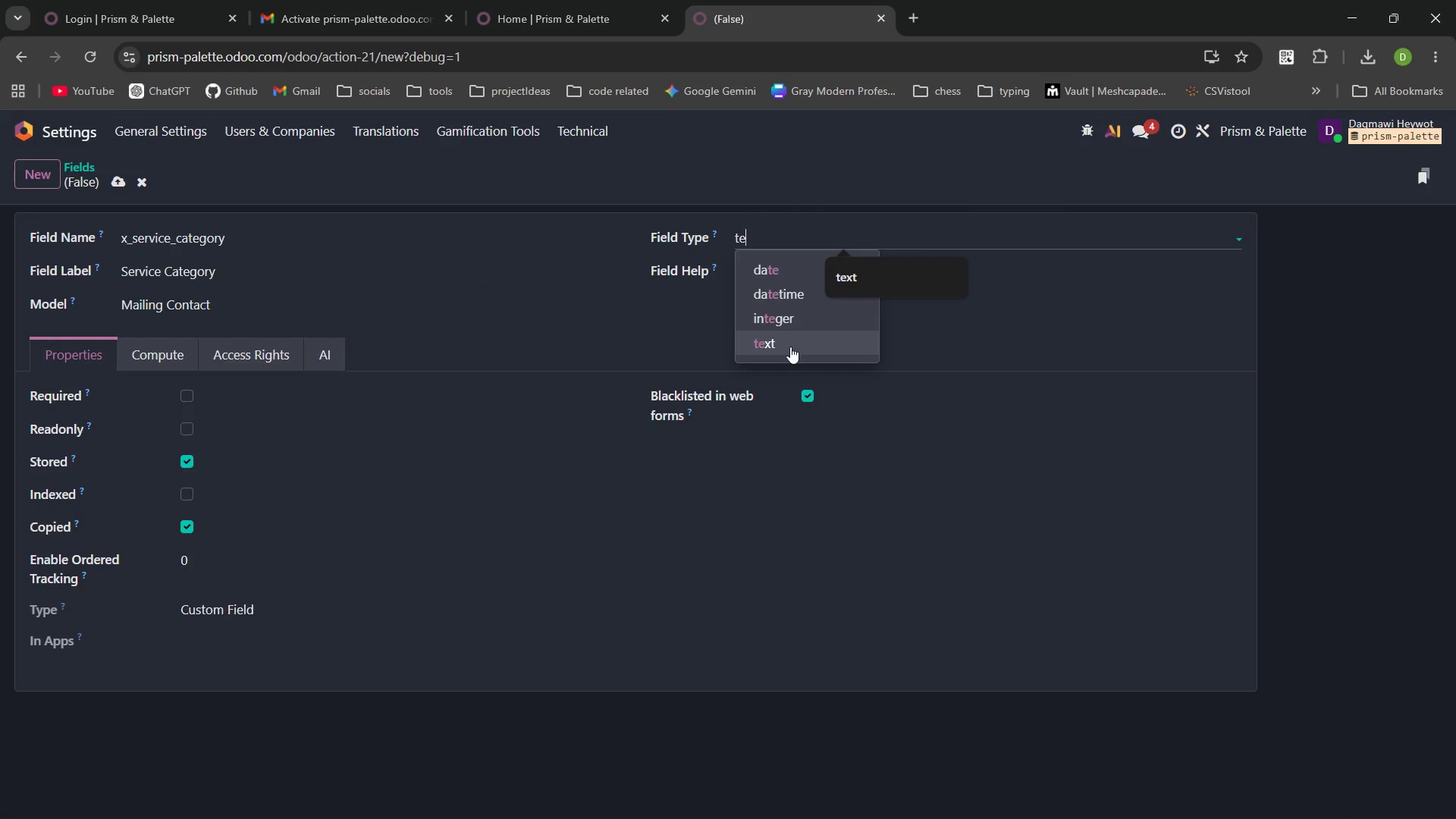 
left_click([790, 347])
 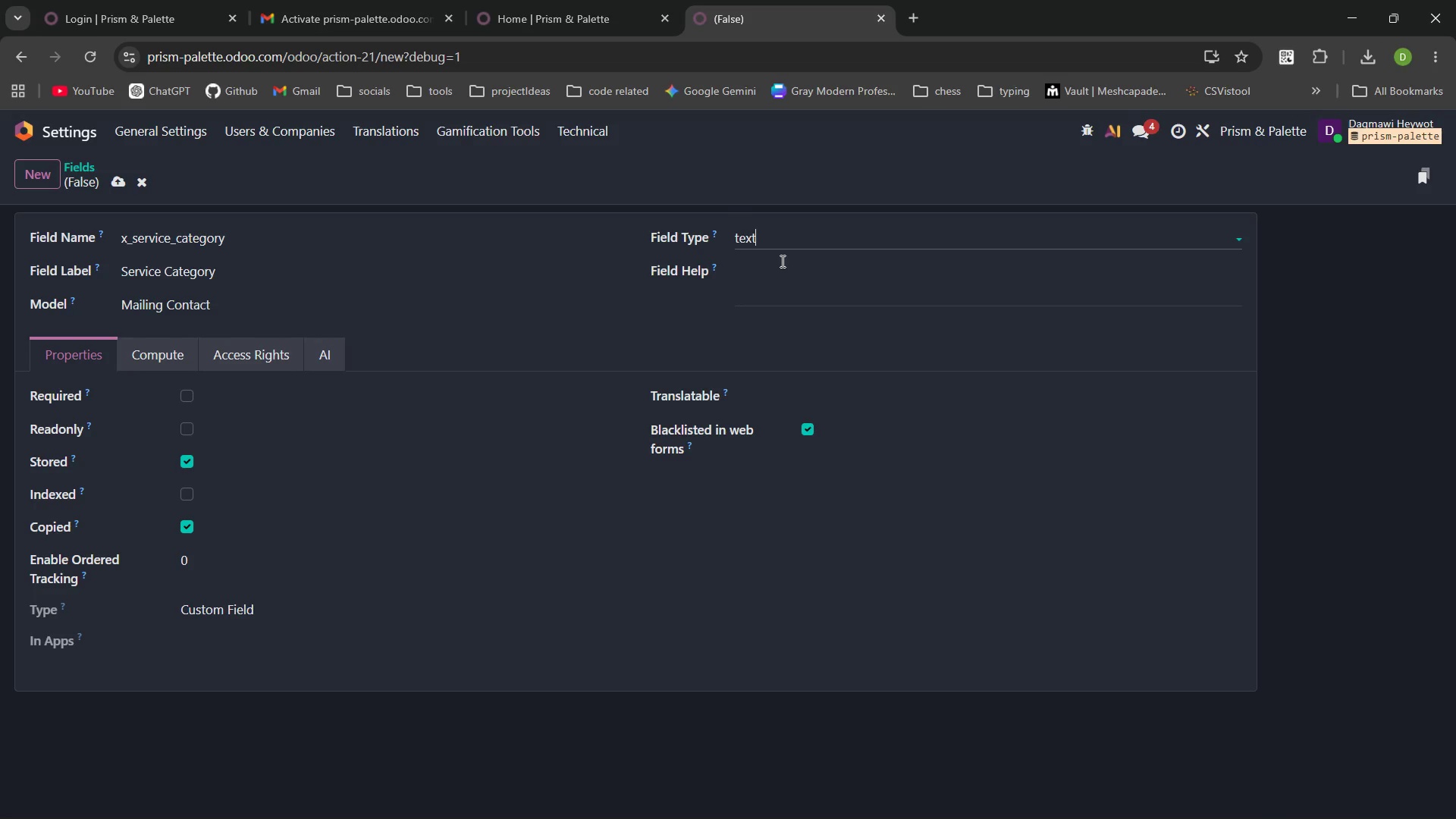 
left_click([805, 281])
 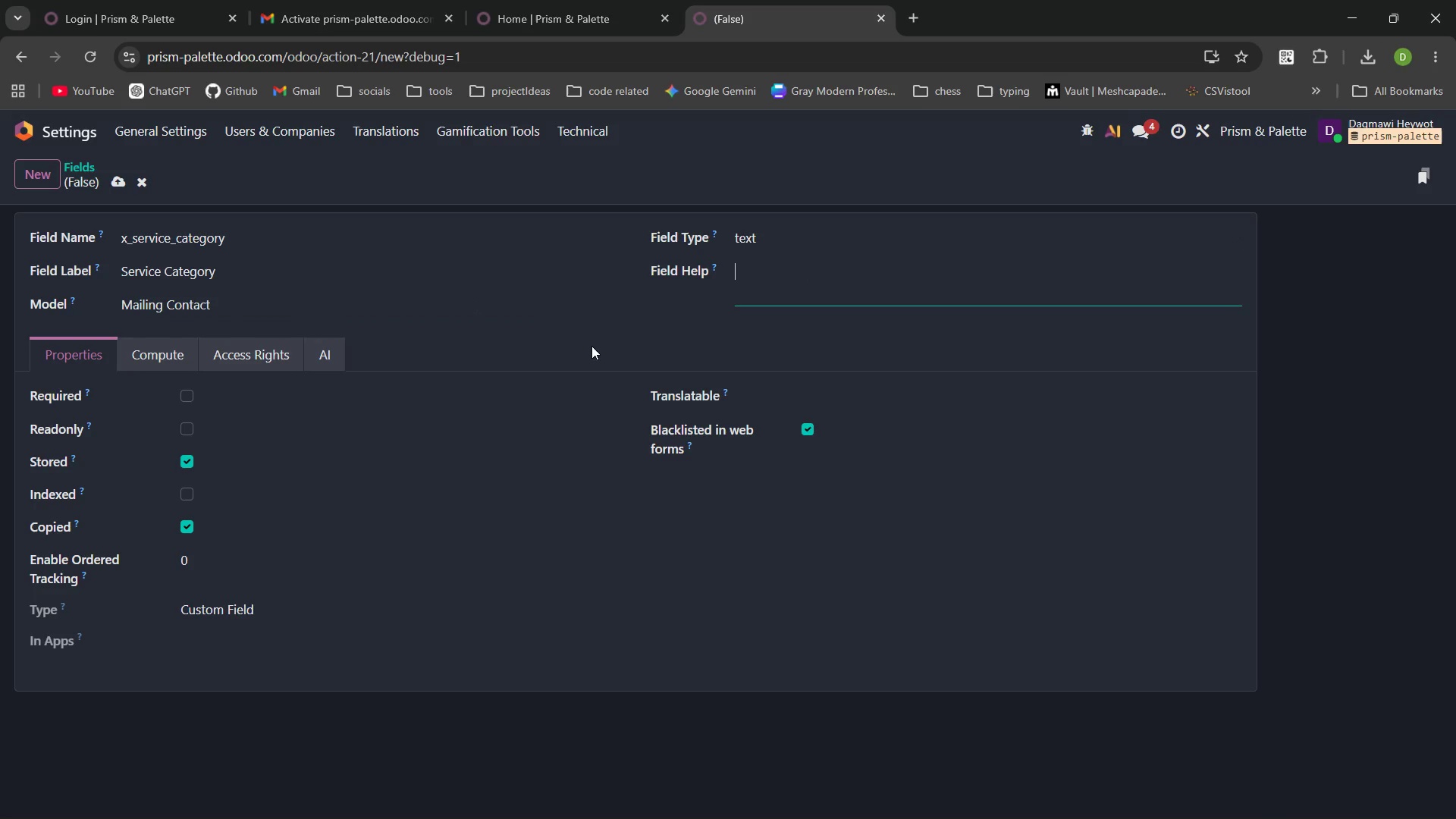 
left_click([592, 346])
 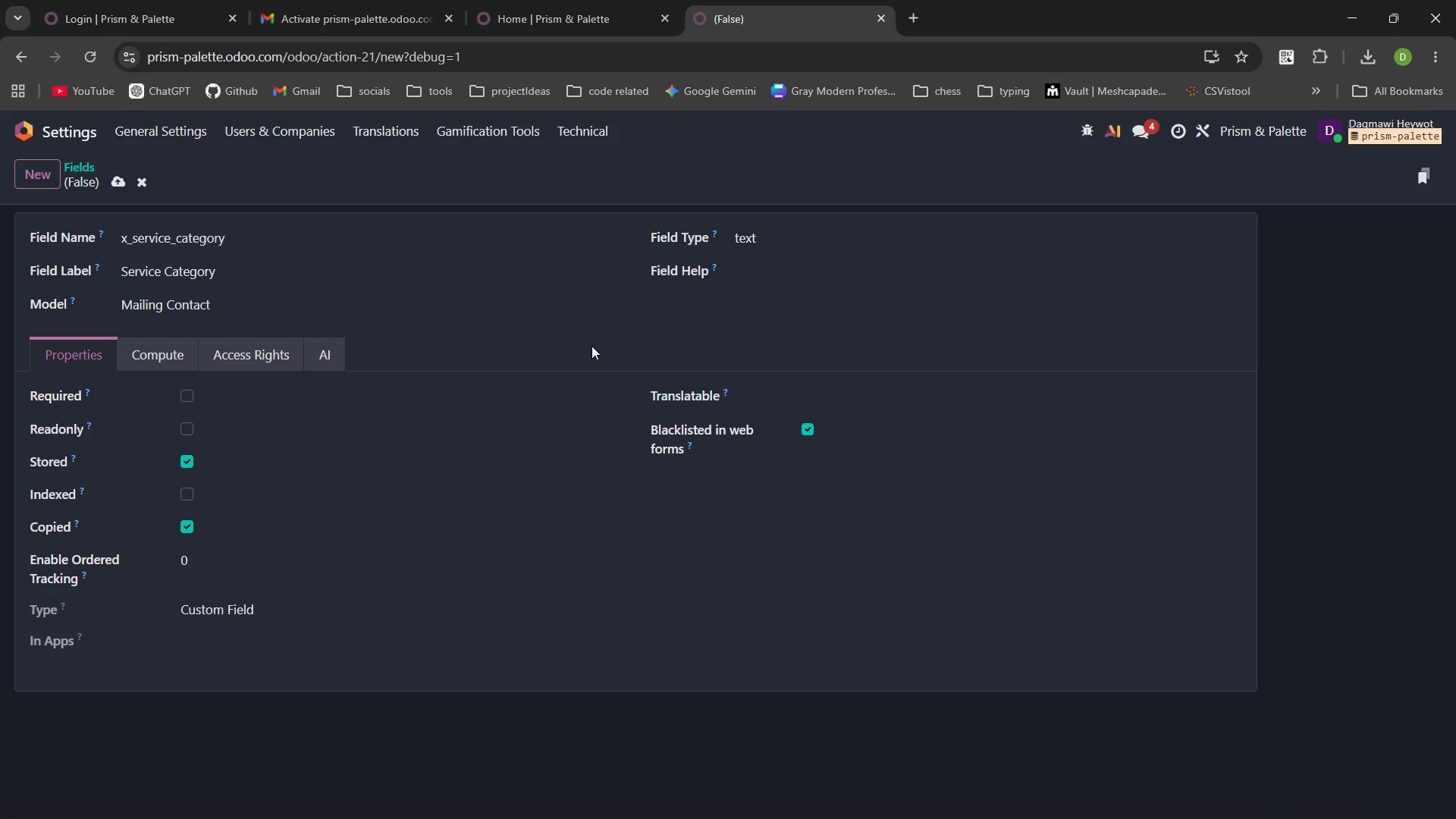 
wait(5.14)
 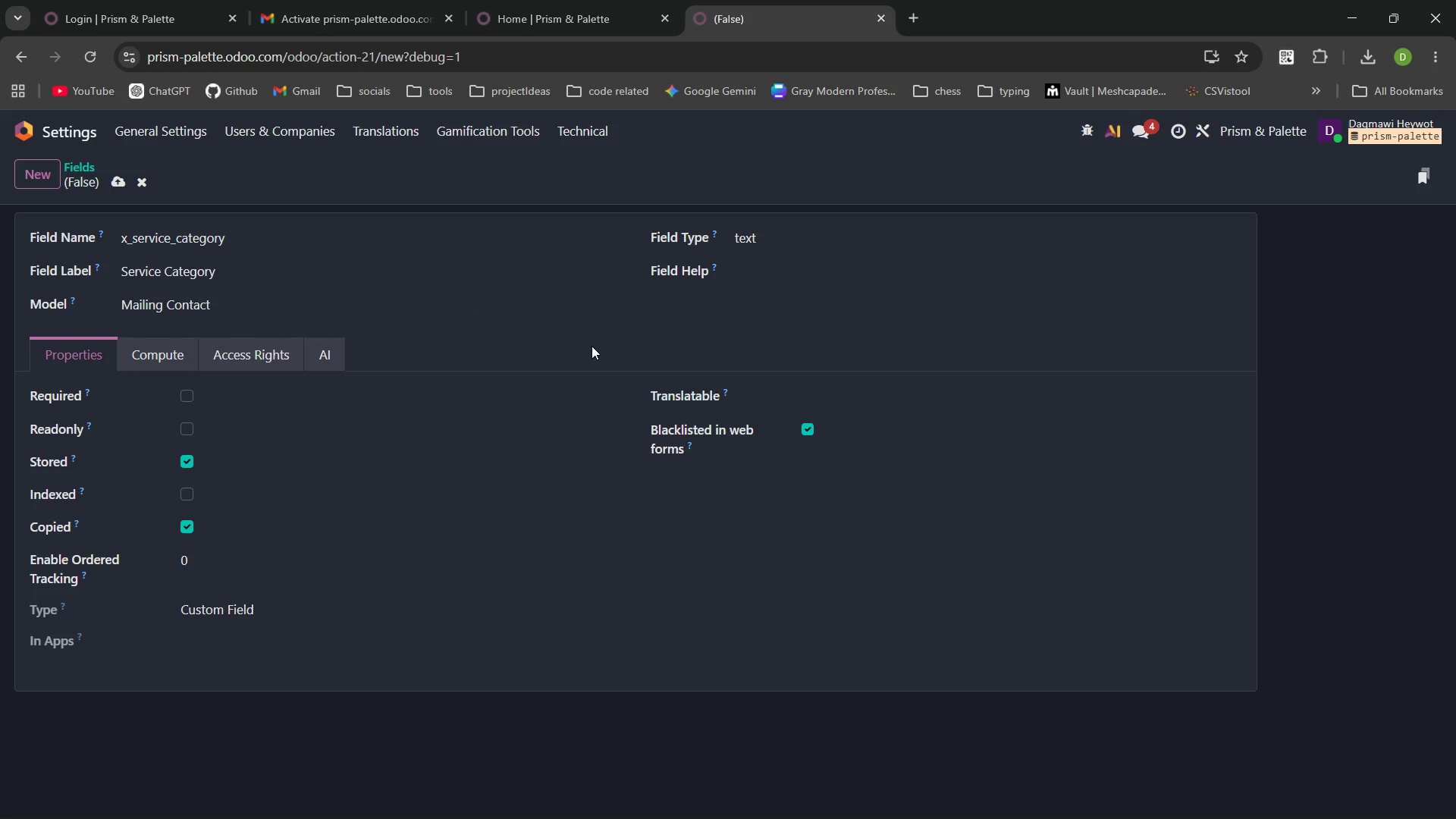 
left_click([120, 179])
 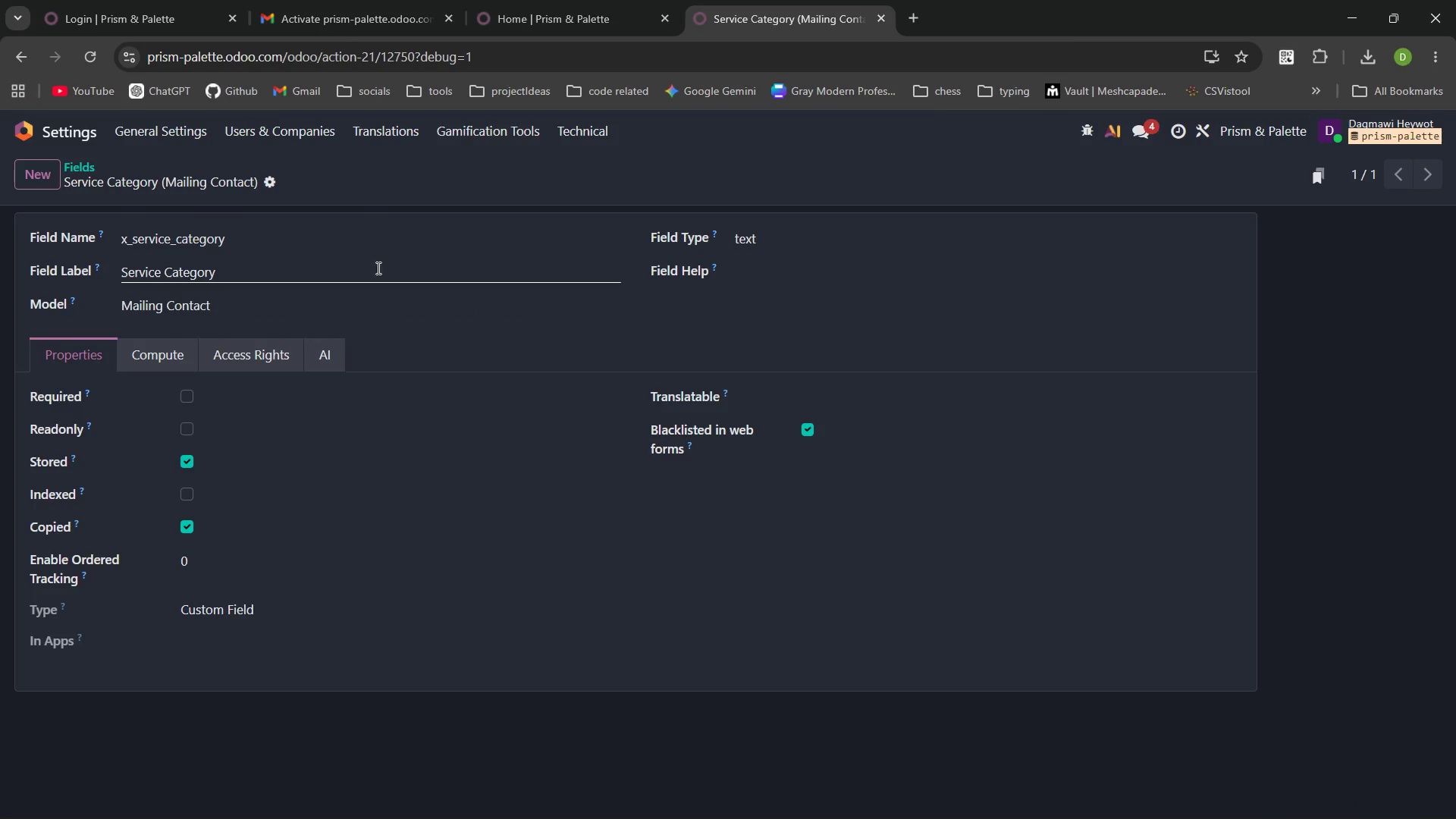 
mouse_move([109, 160])
 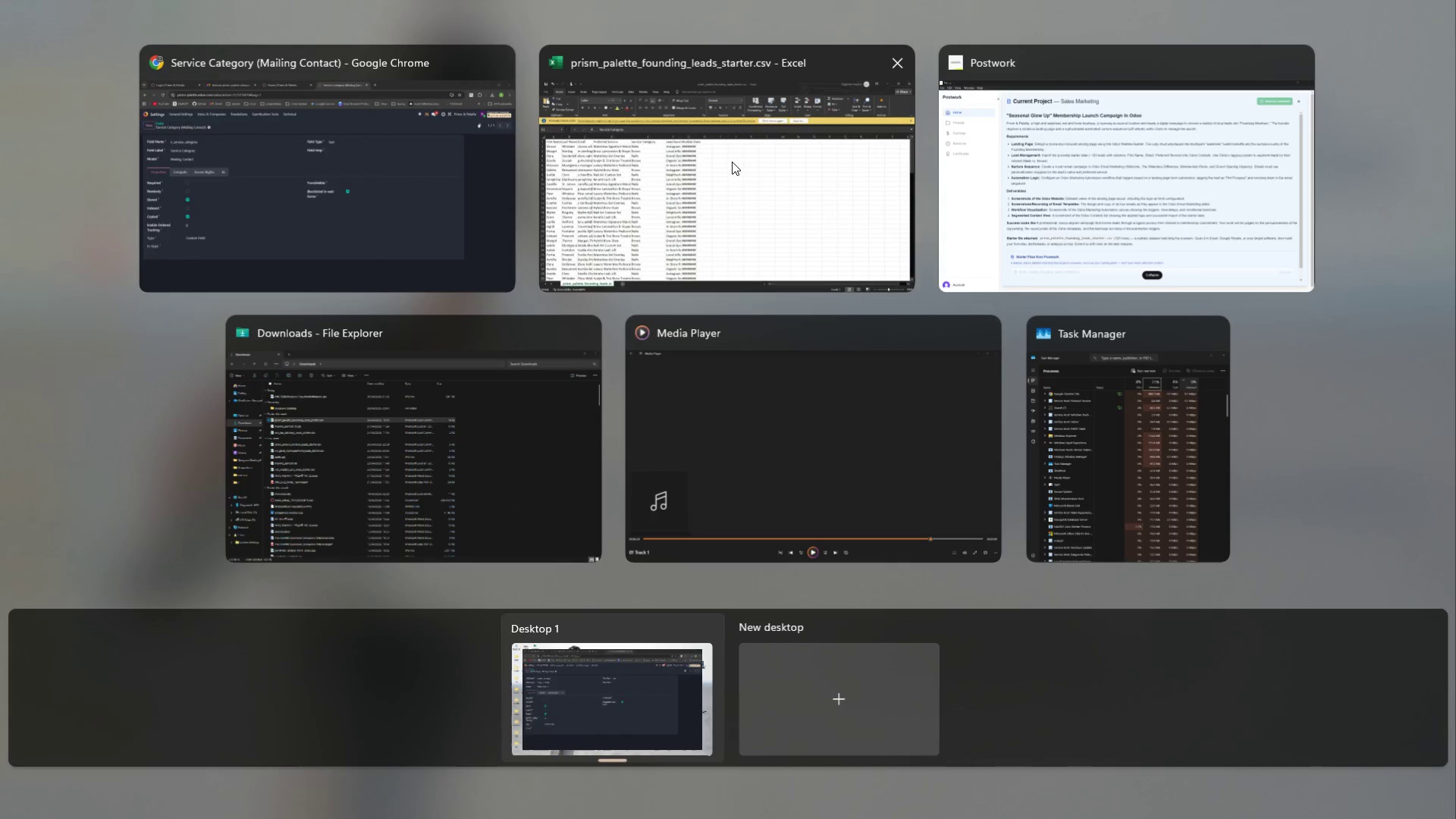 
left_click([732, 162])
 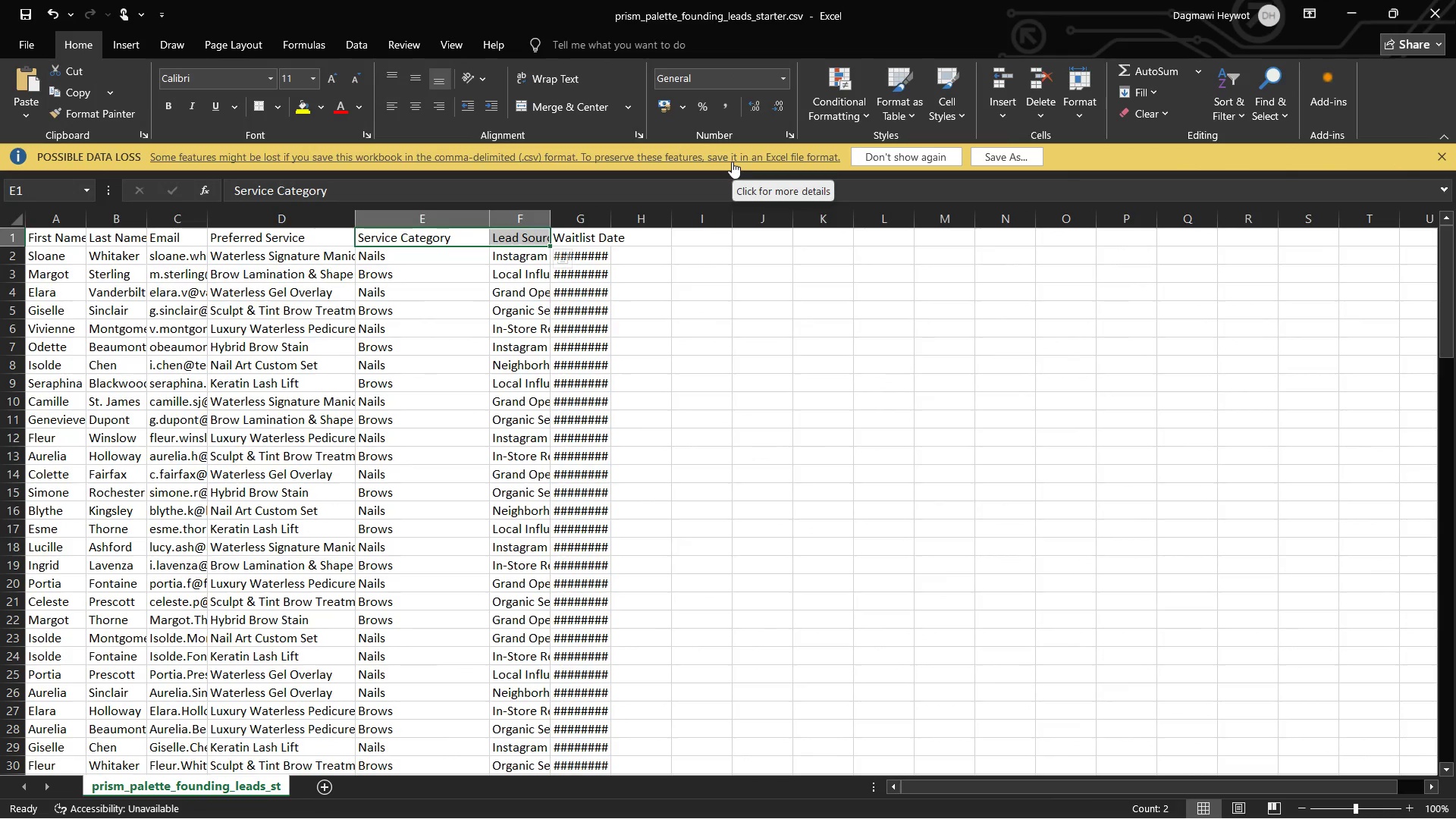 
wait(16.41)
 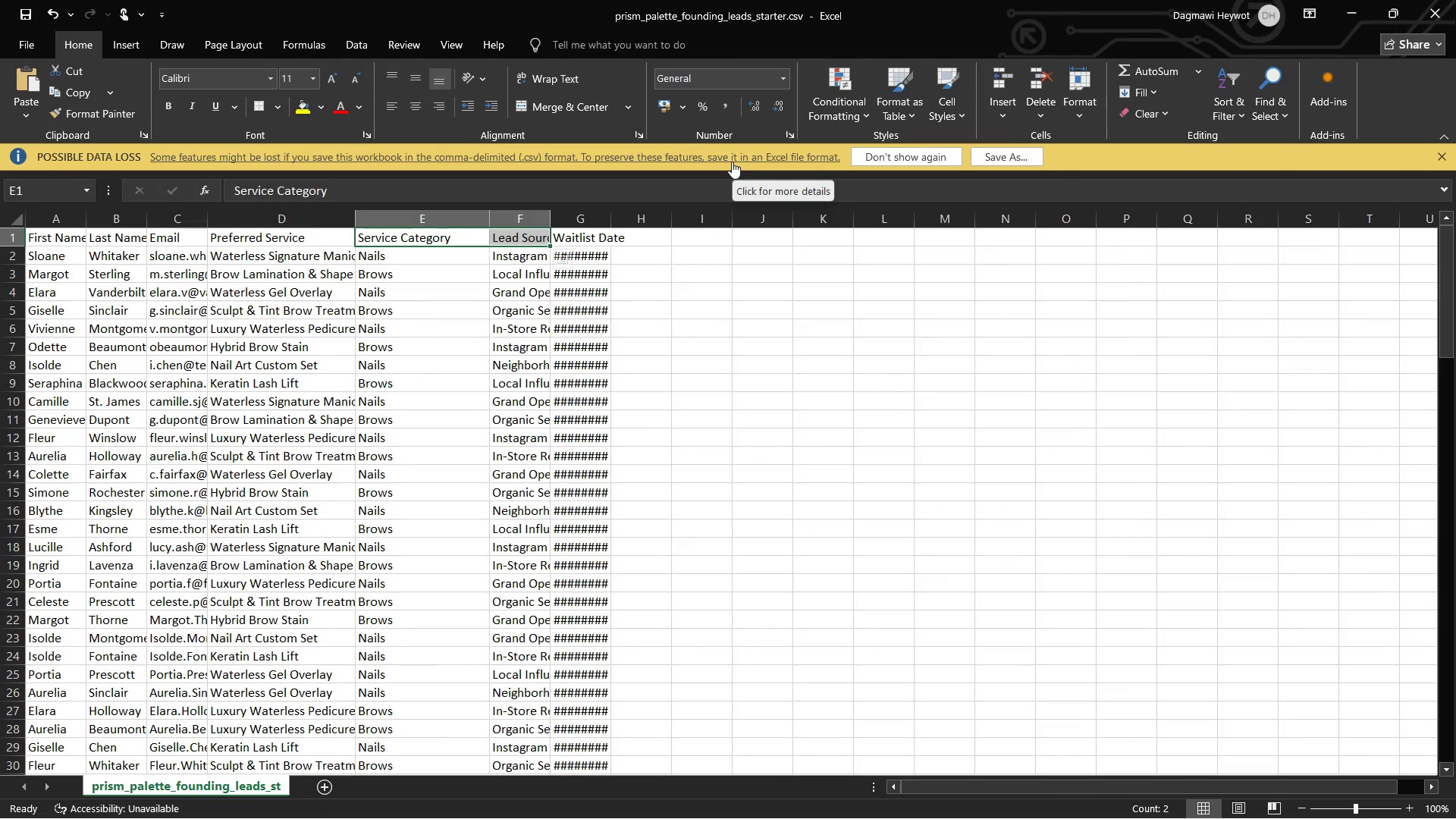 
left_click([551, 220])
 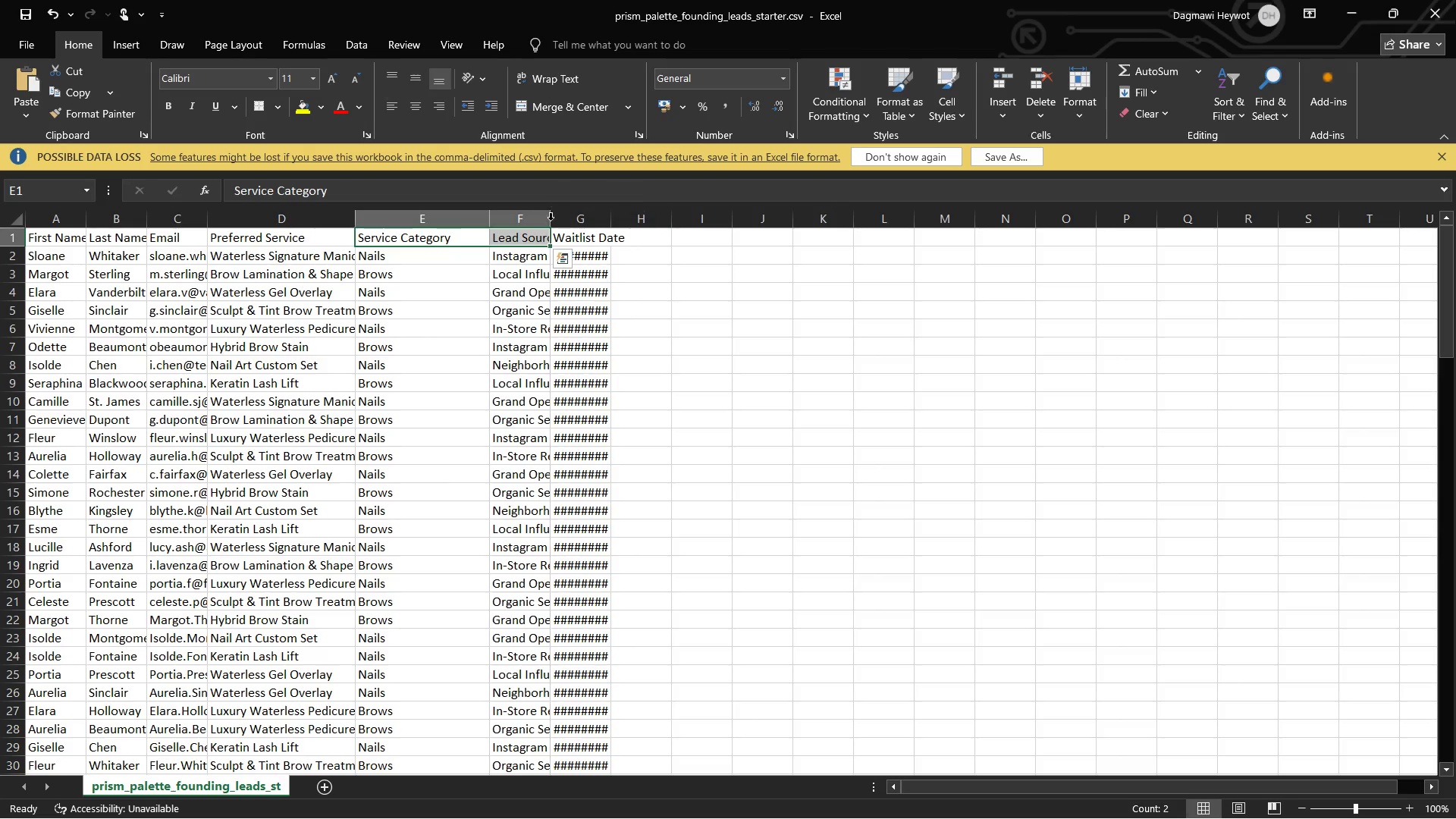 
left_click_drag(start_coordinate=[551, 220], to_coordinate=[576, 220])
 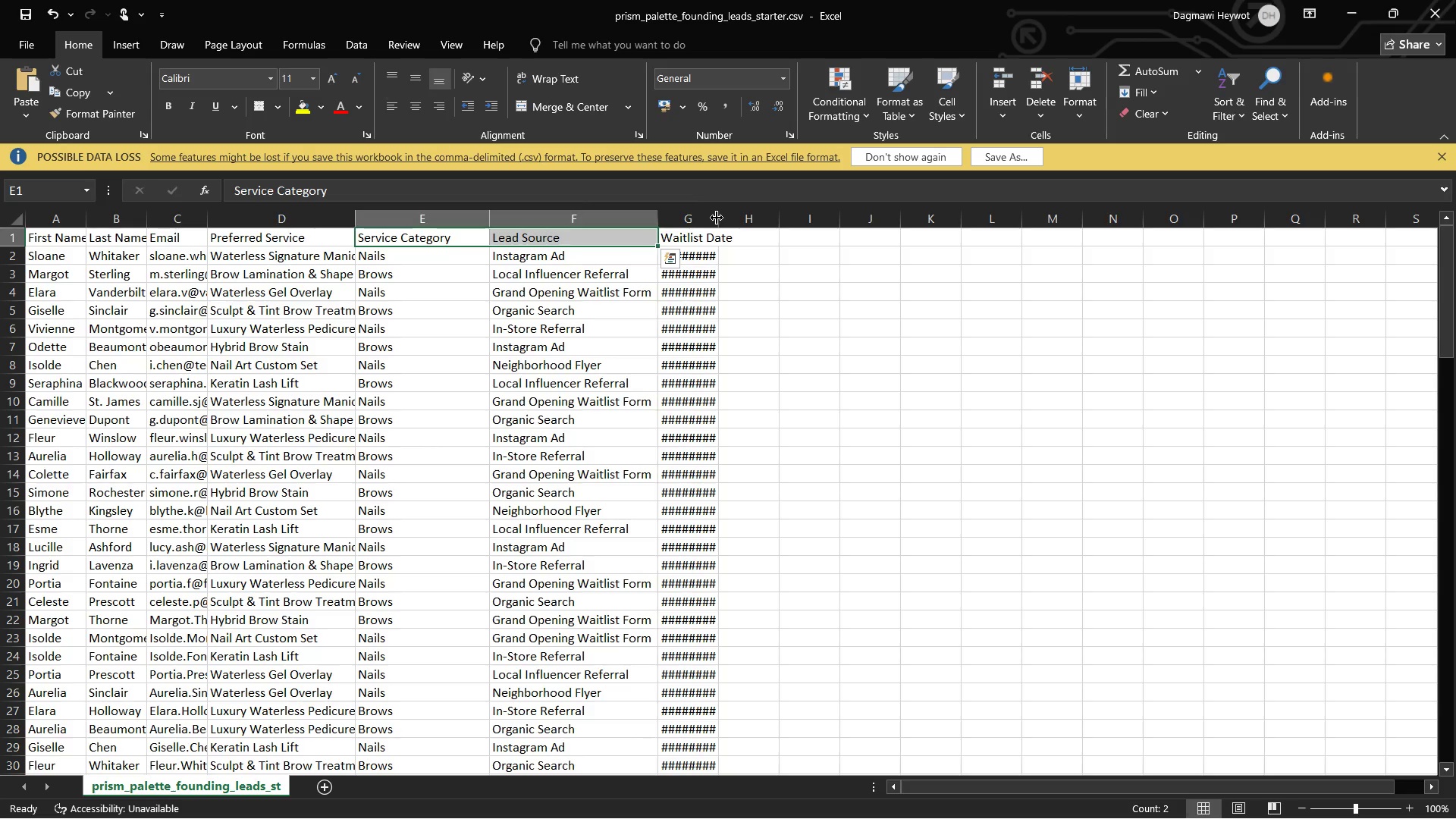 
left_click([717, 218])
 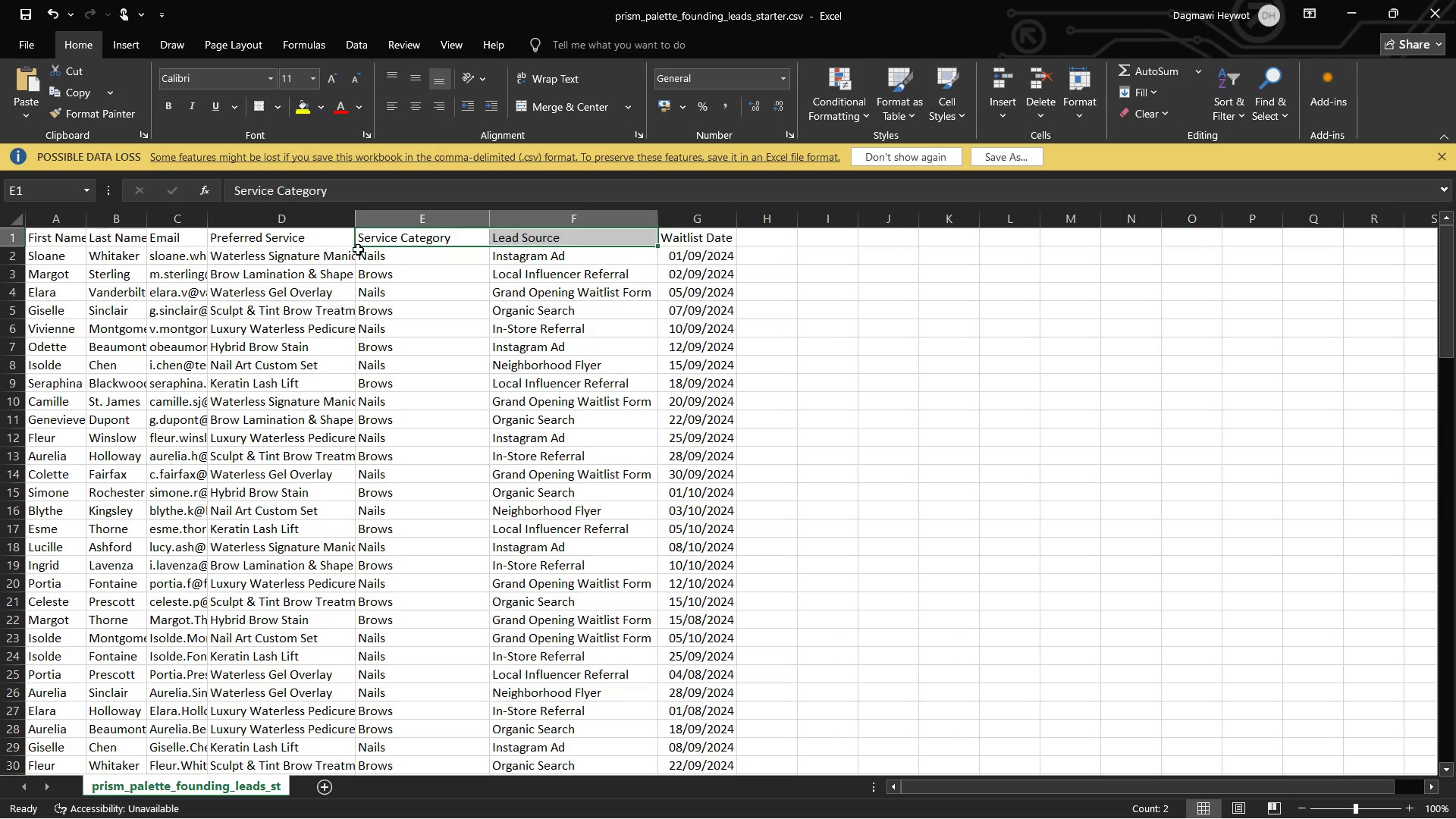 
wait(8.48)
 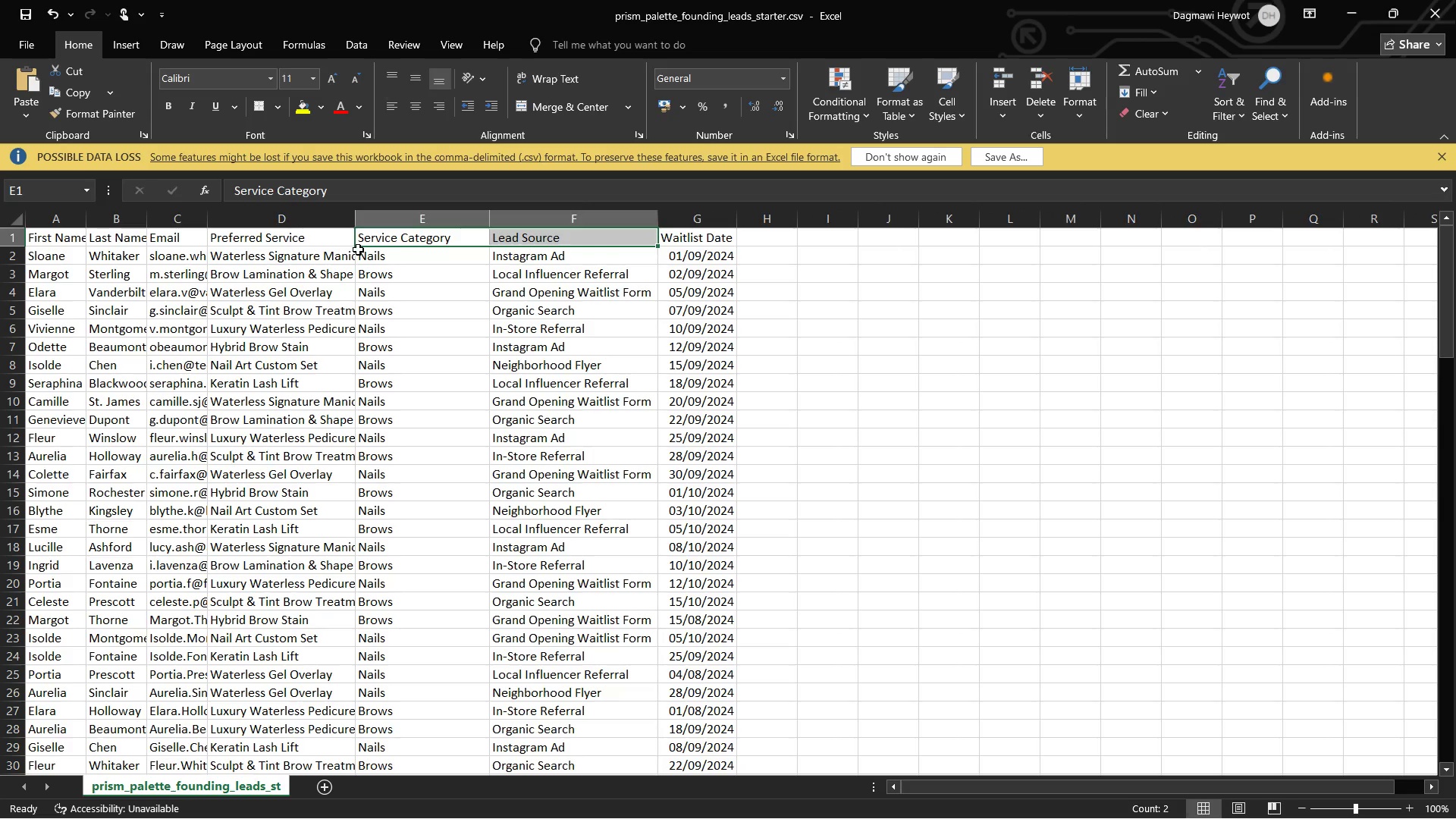 
left_click([805, 184])
 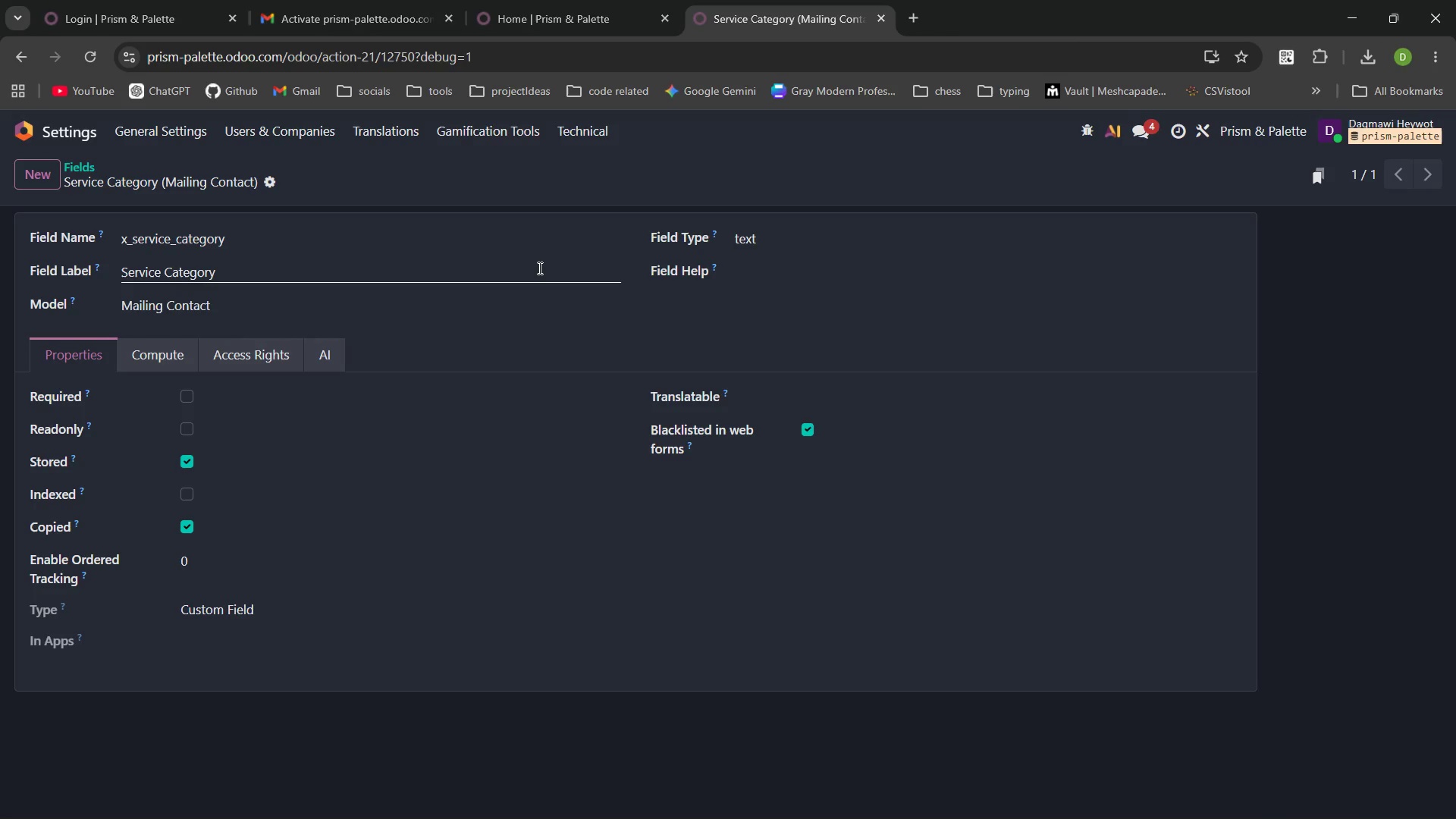 
left_click([694, 192])
 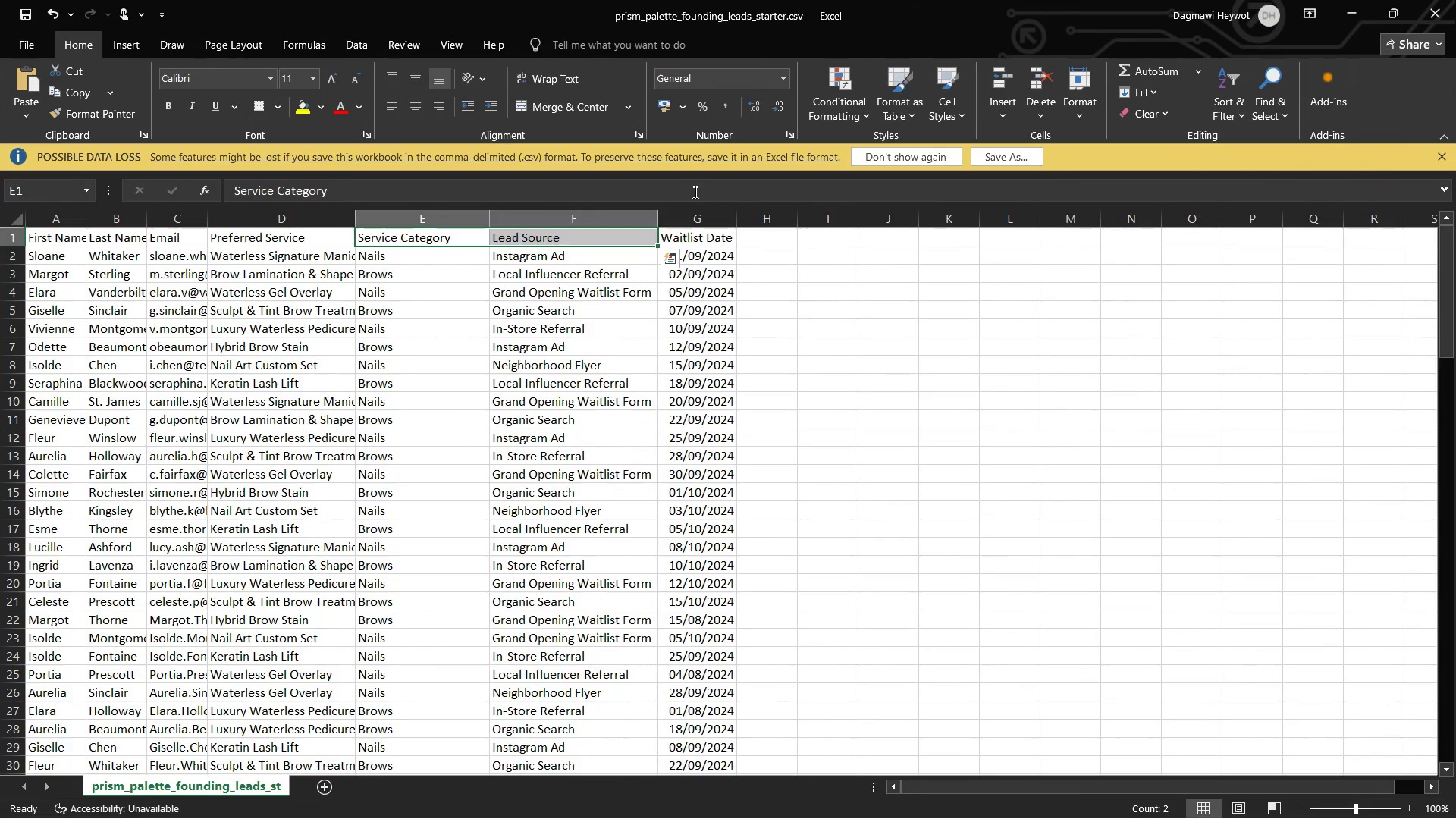 
wait(7.27)
 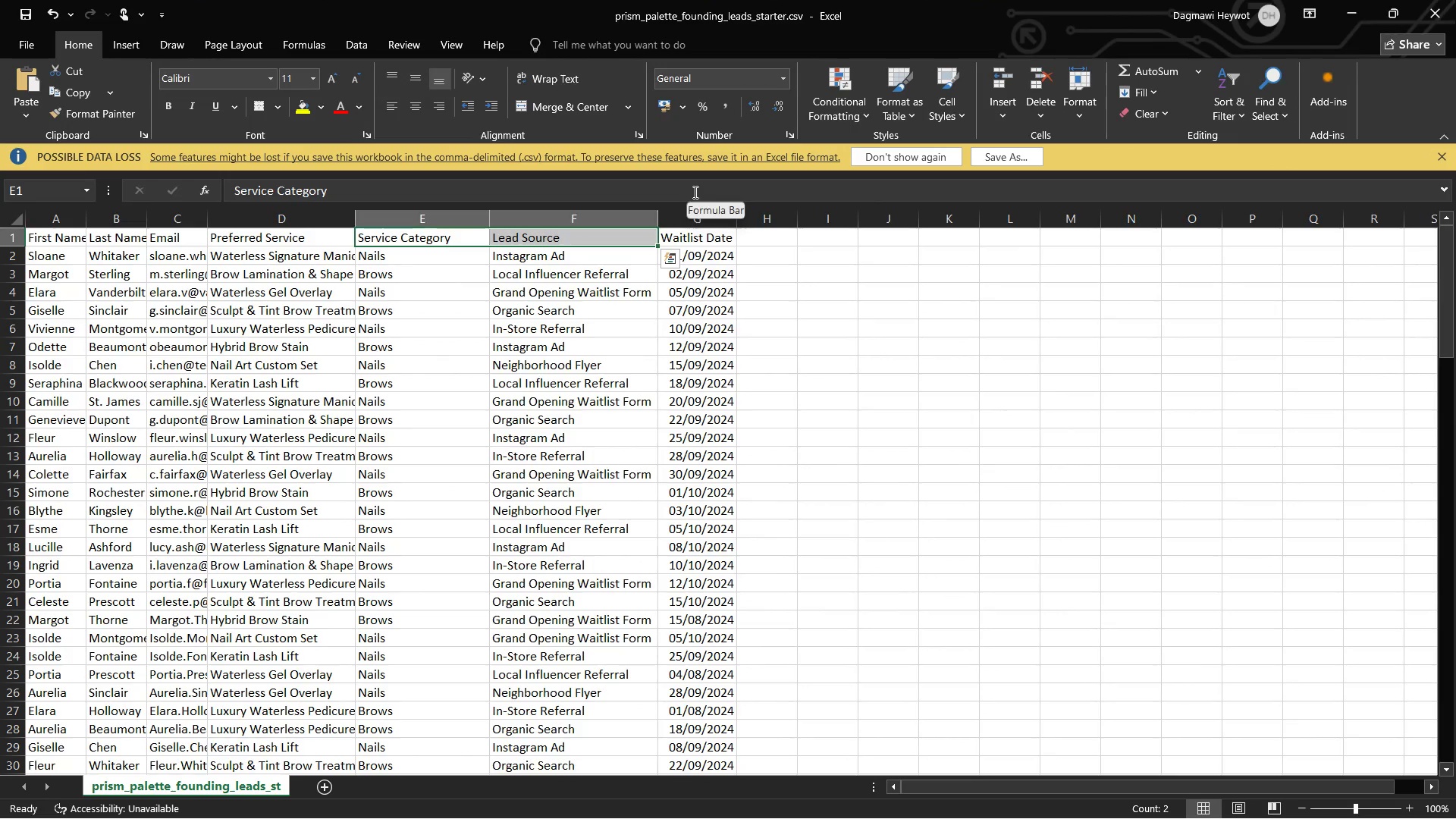 
left_click([694, 192])
 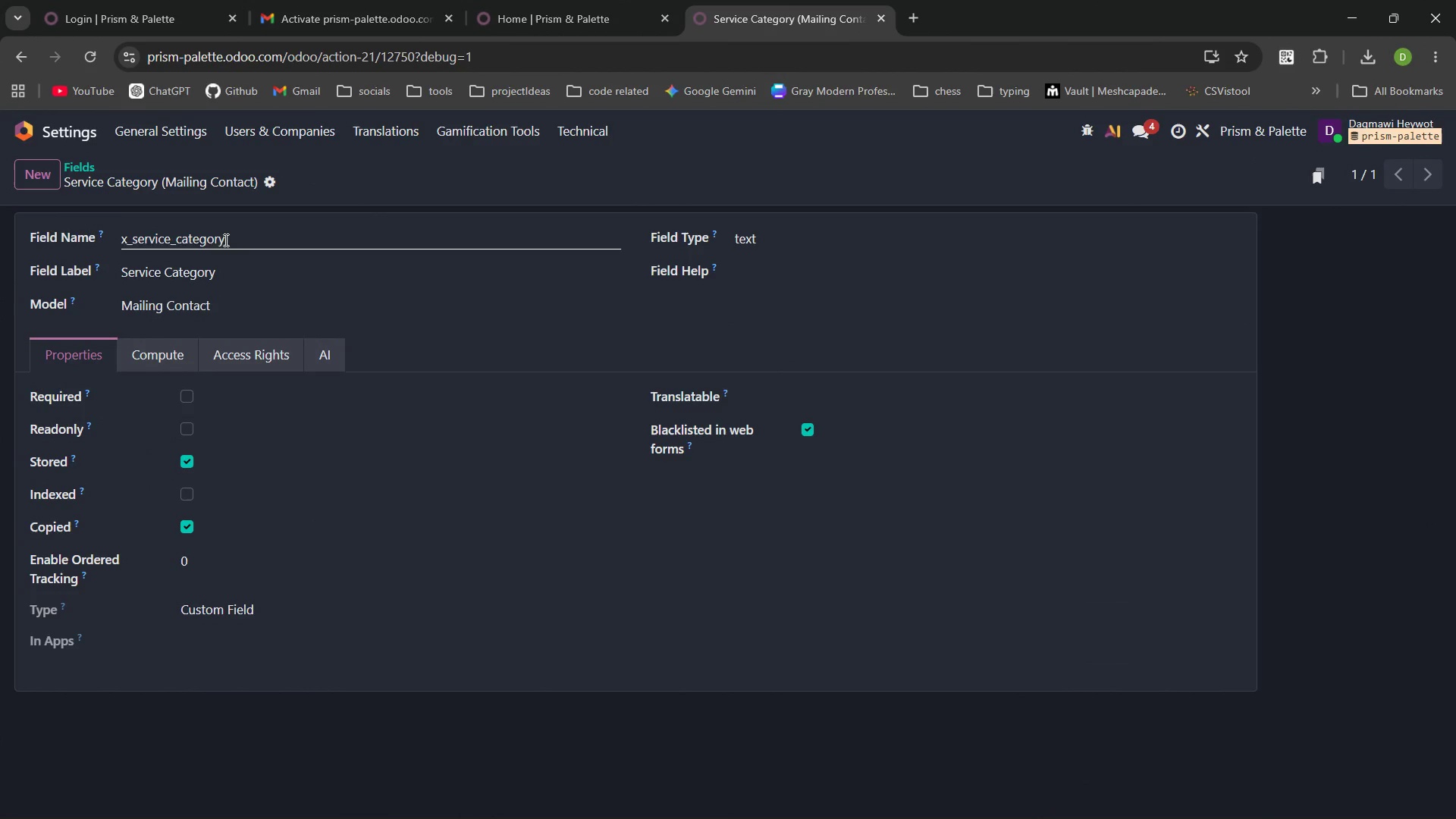 
left_click([46, 186])
 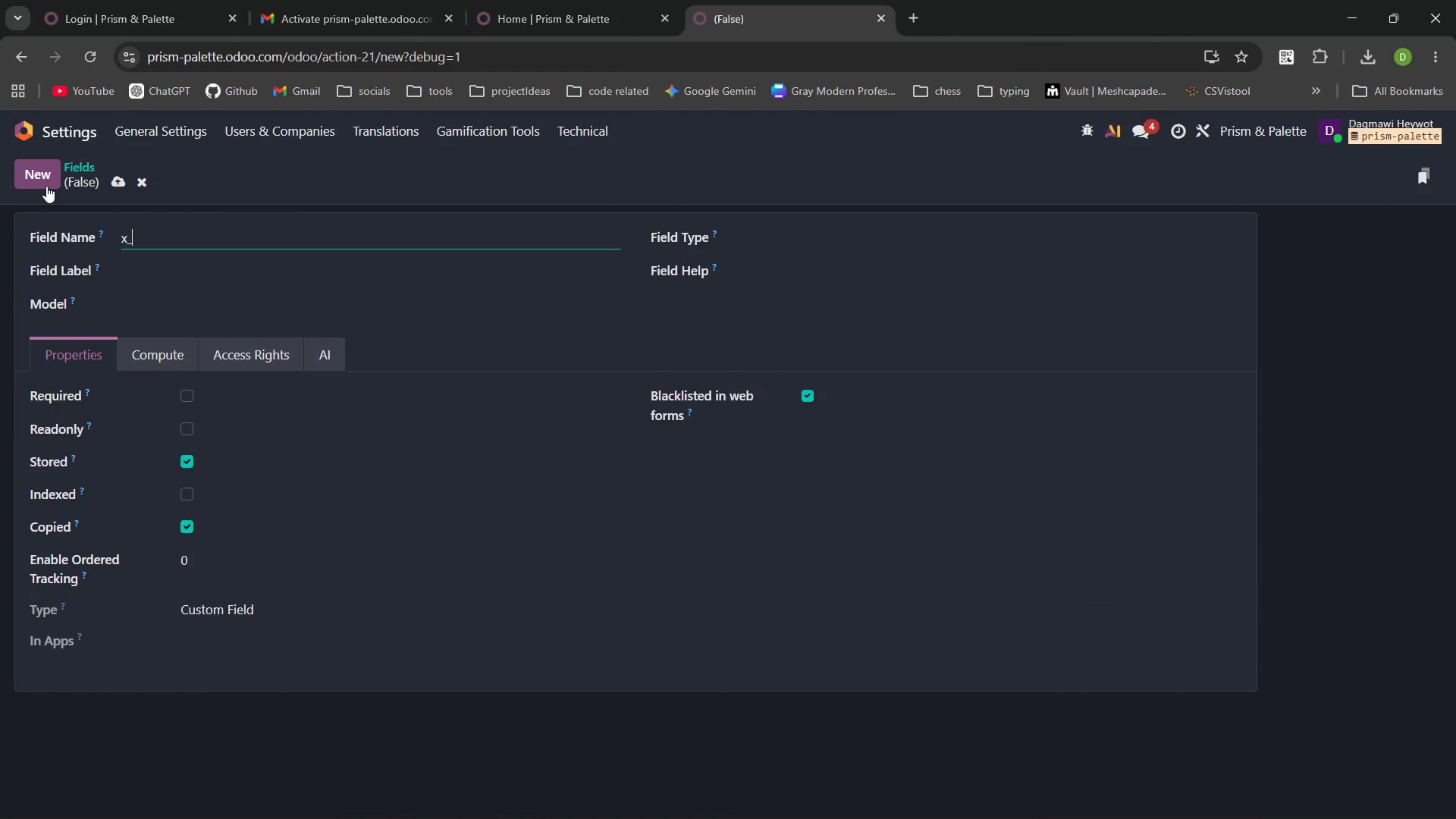 
type(Pre)
key(Backspace)
key(Backspace)
key(Backspace)
type(preferred ser)
 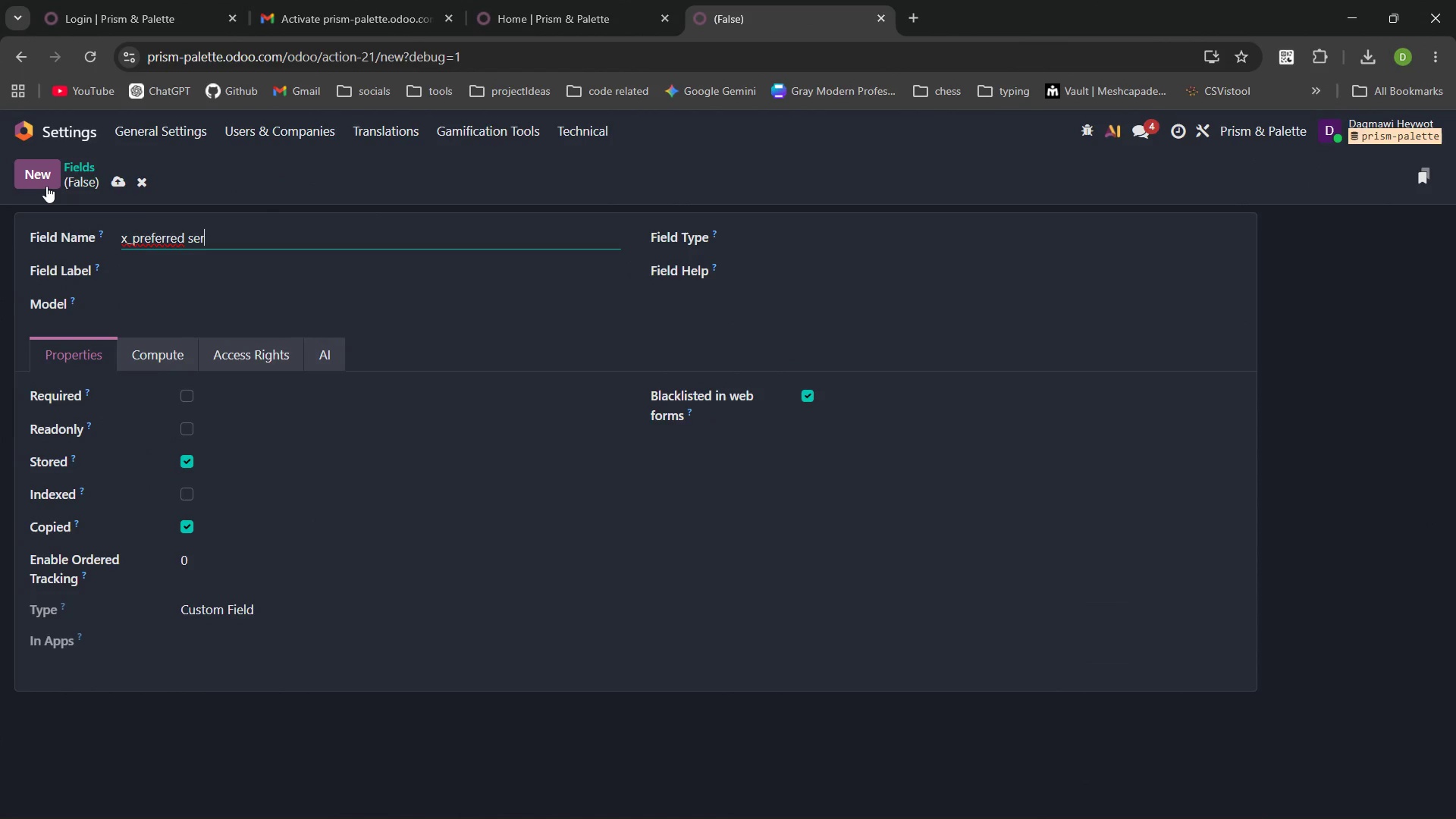 
key(Control+Backspace)
 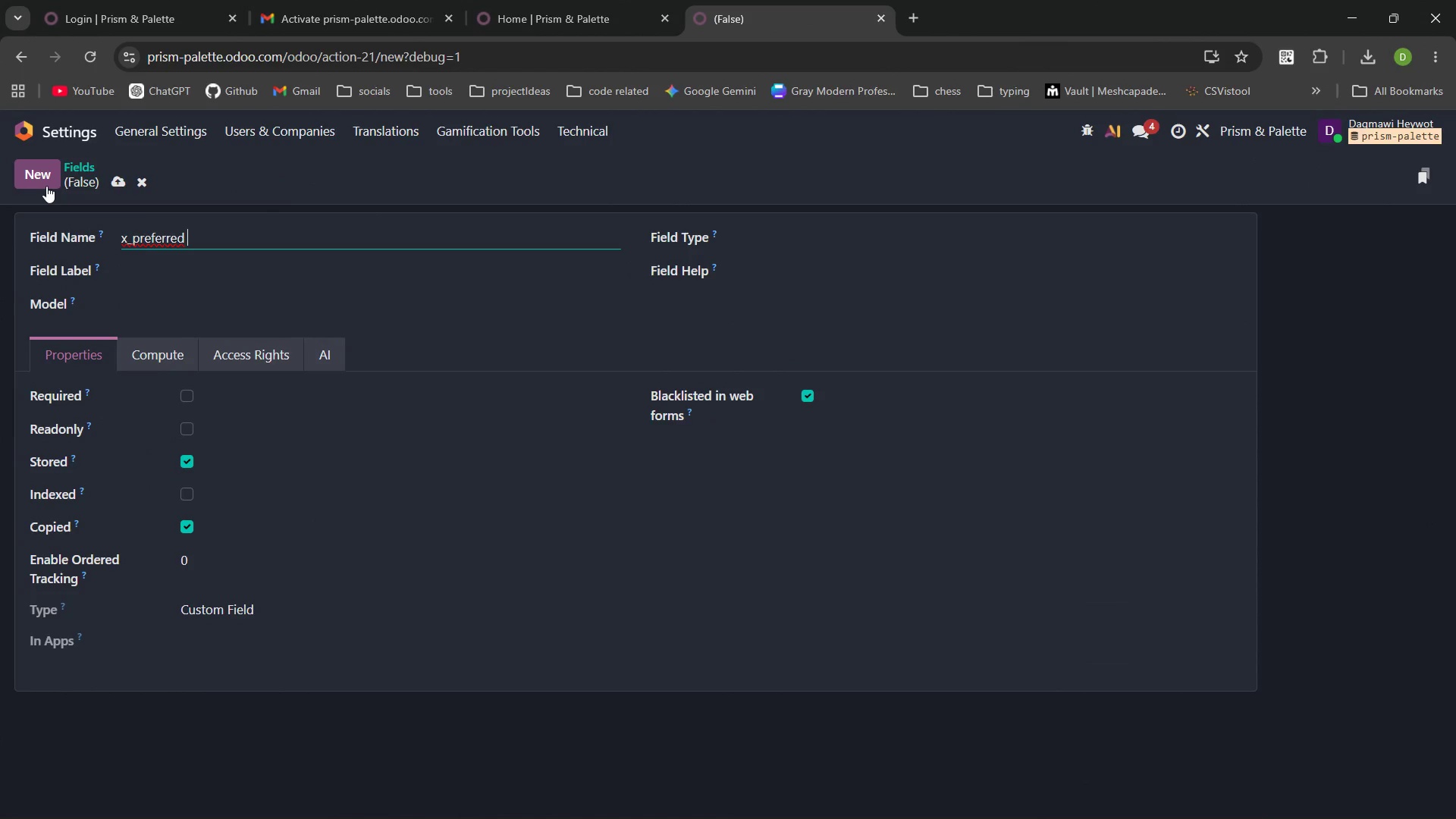 
key(Backspace)
type(_serice)
 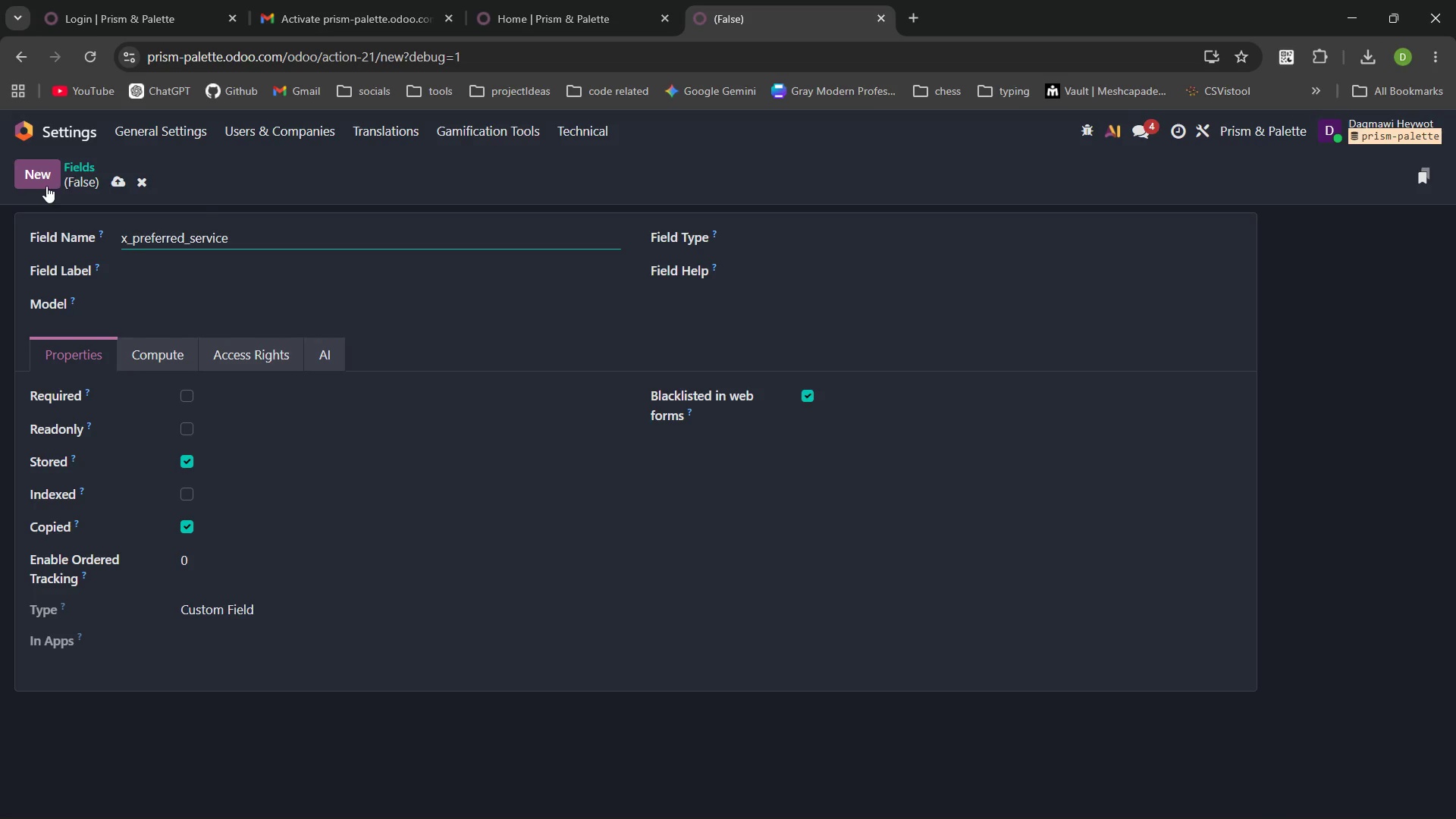 
 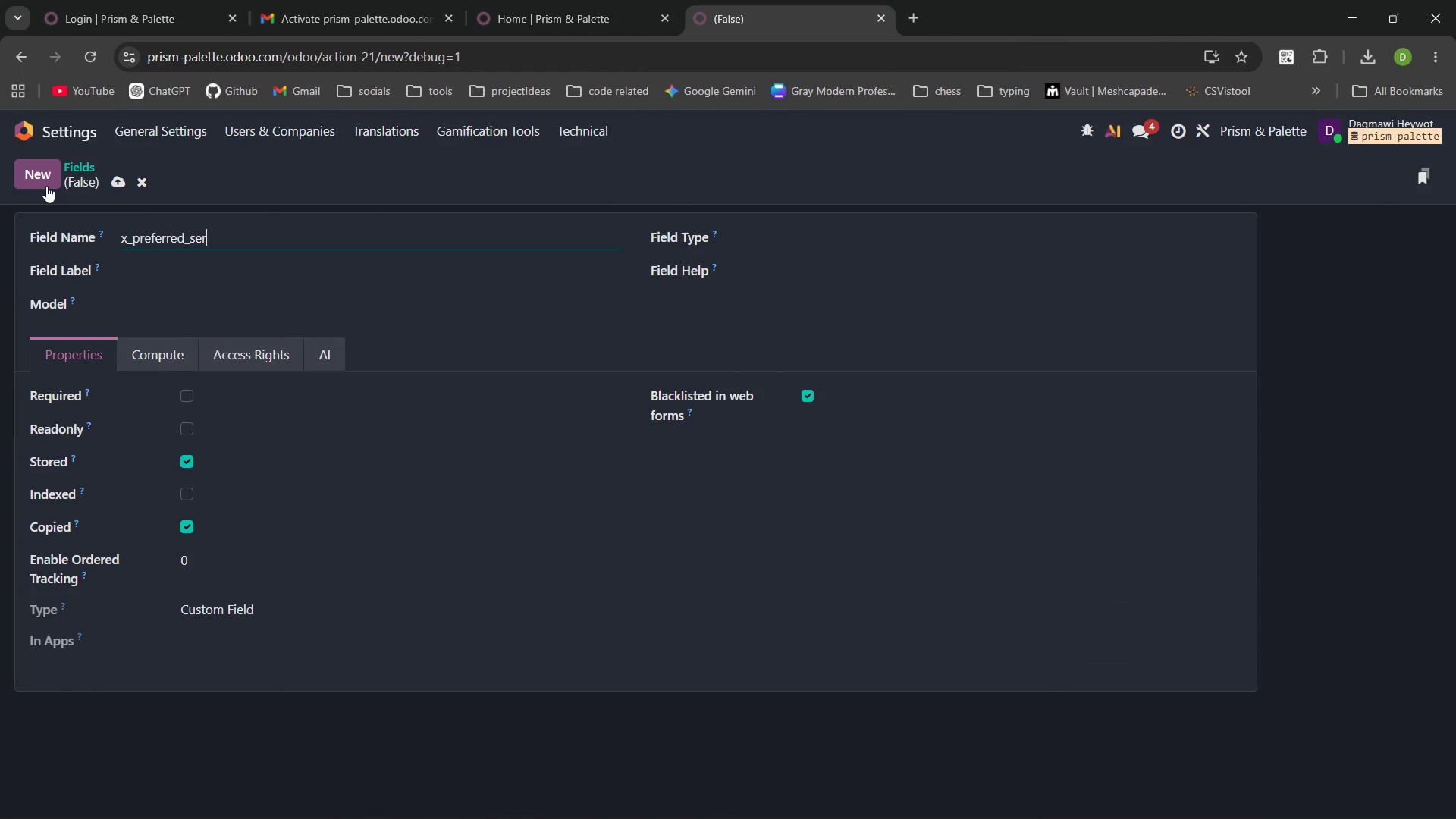 
hold_key(key=V, duration=6.26)
 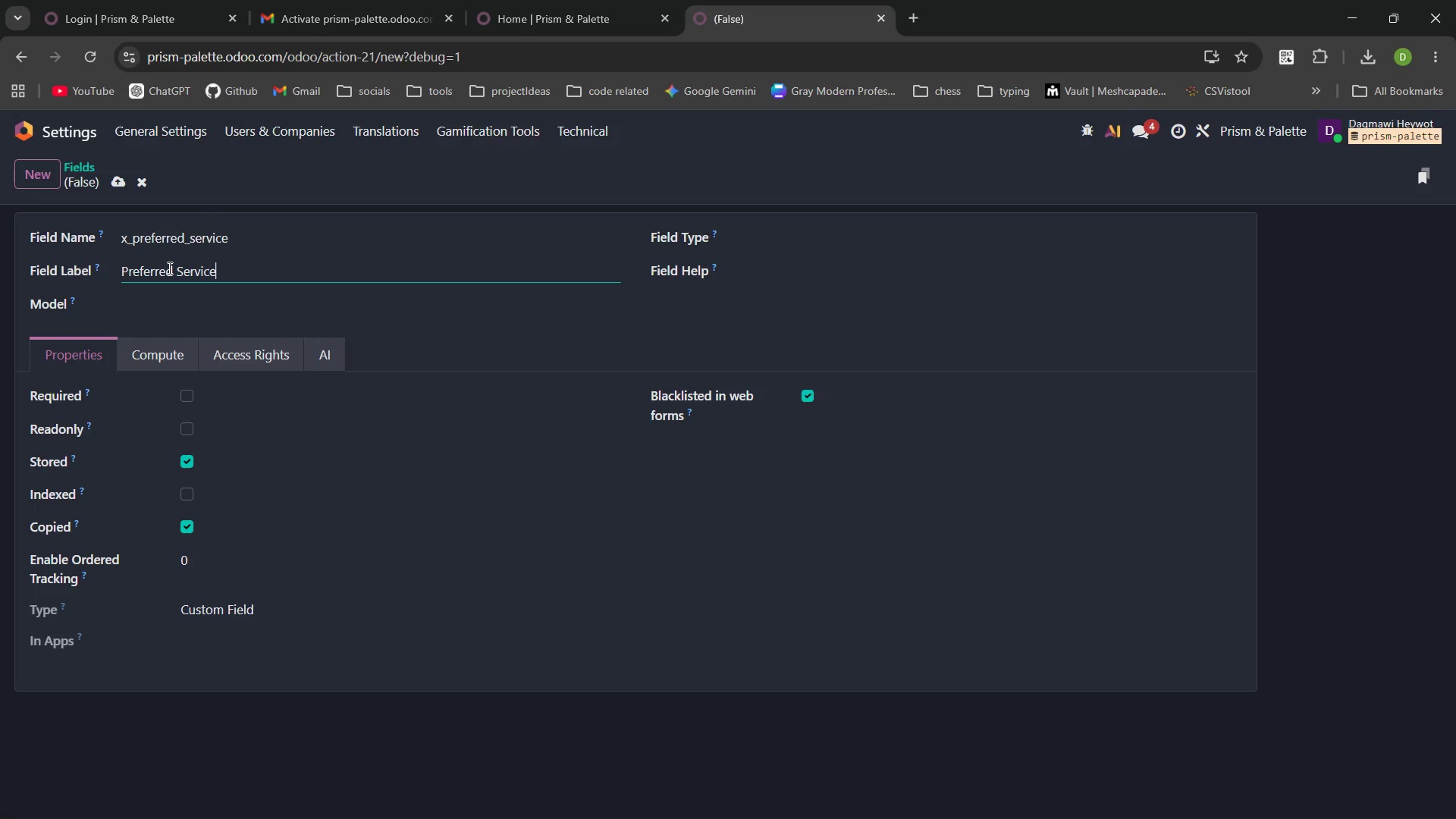 
left_click([168, 268])
 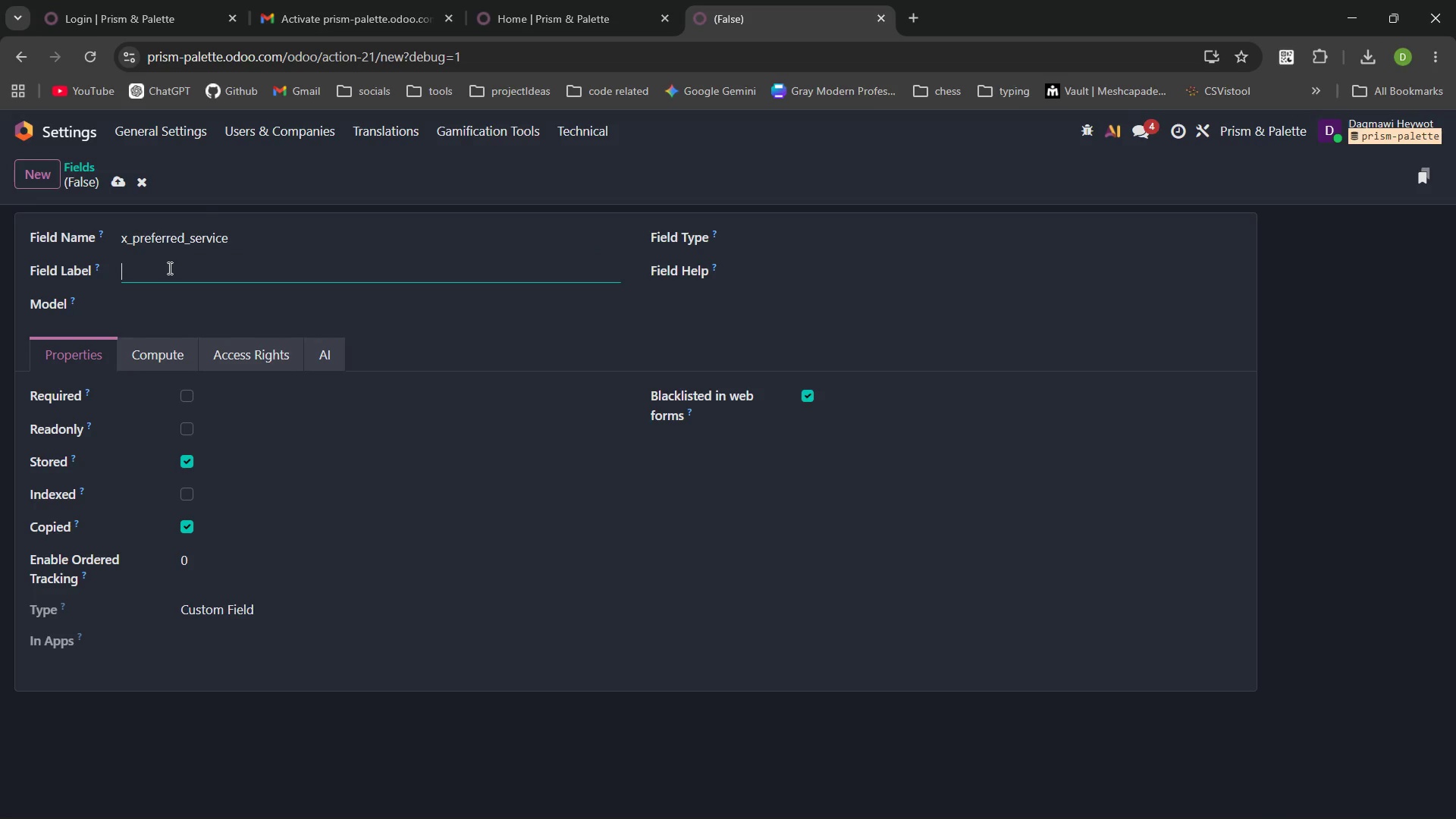 
type(Preferred Serice)
 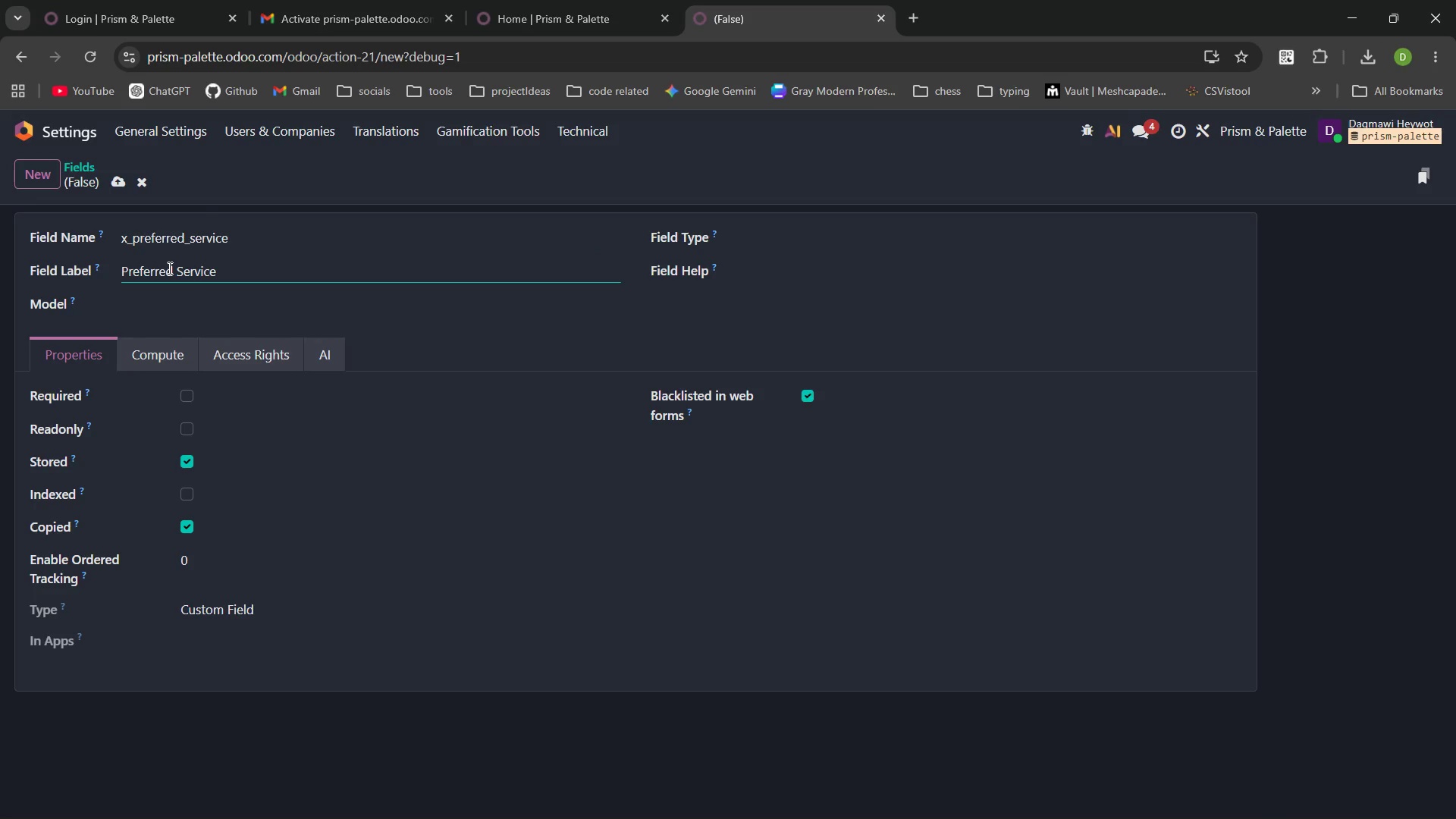 
left_click([275, 305])
 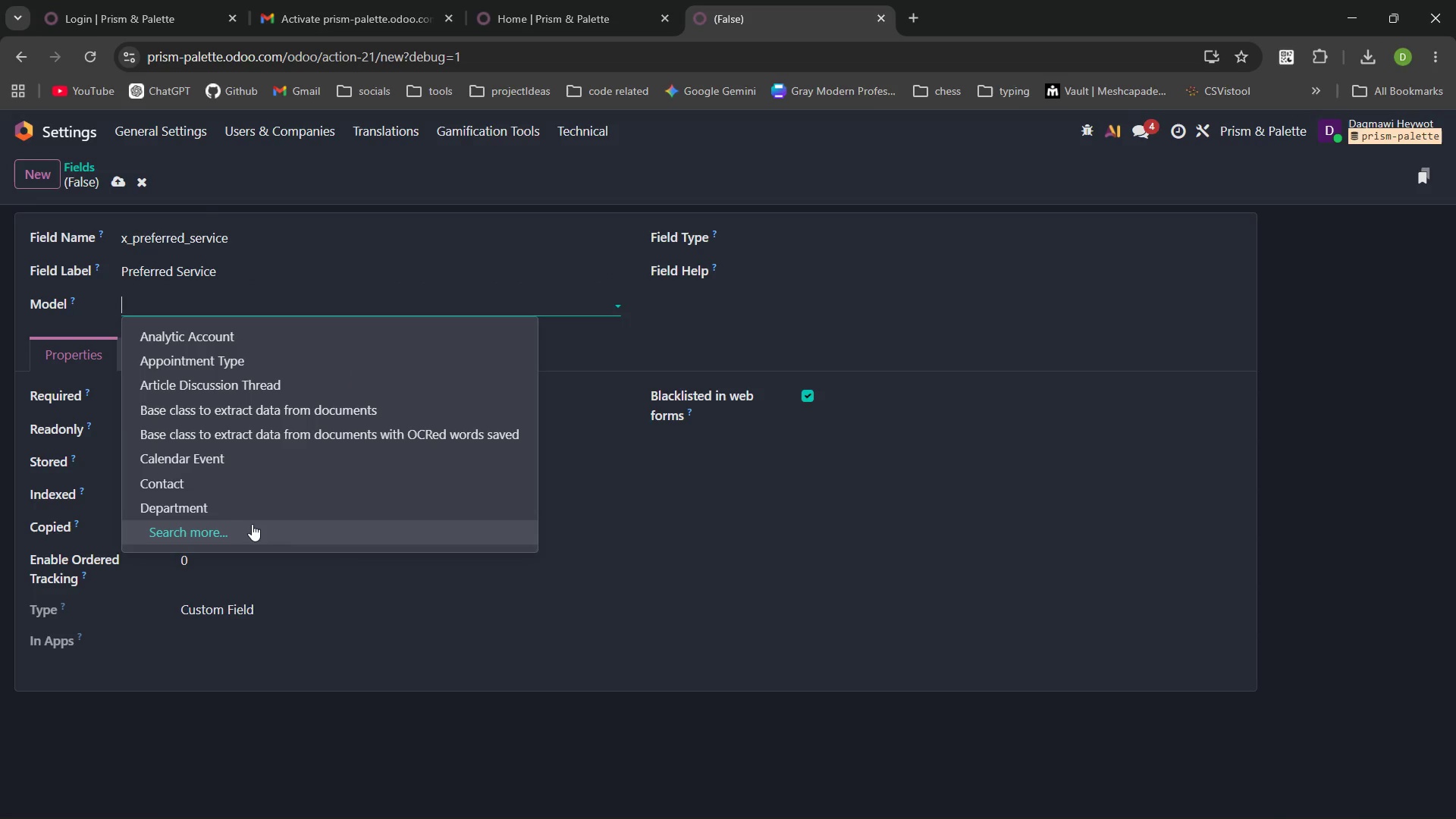 
left_click([252, 526])
 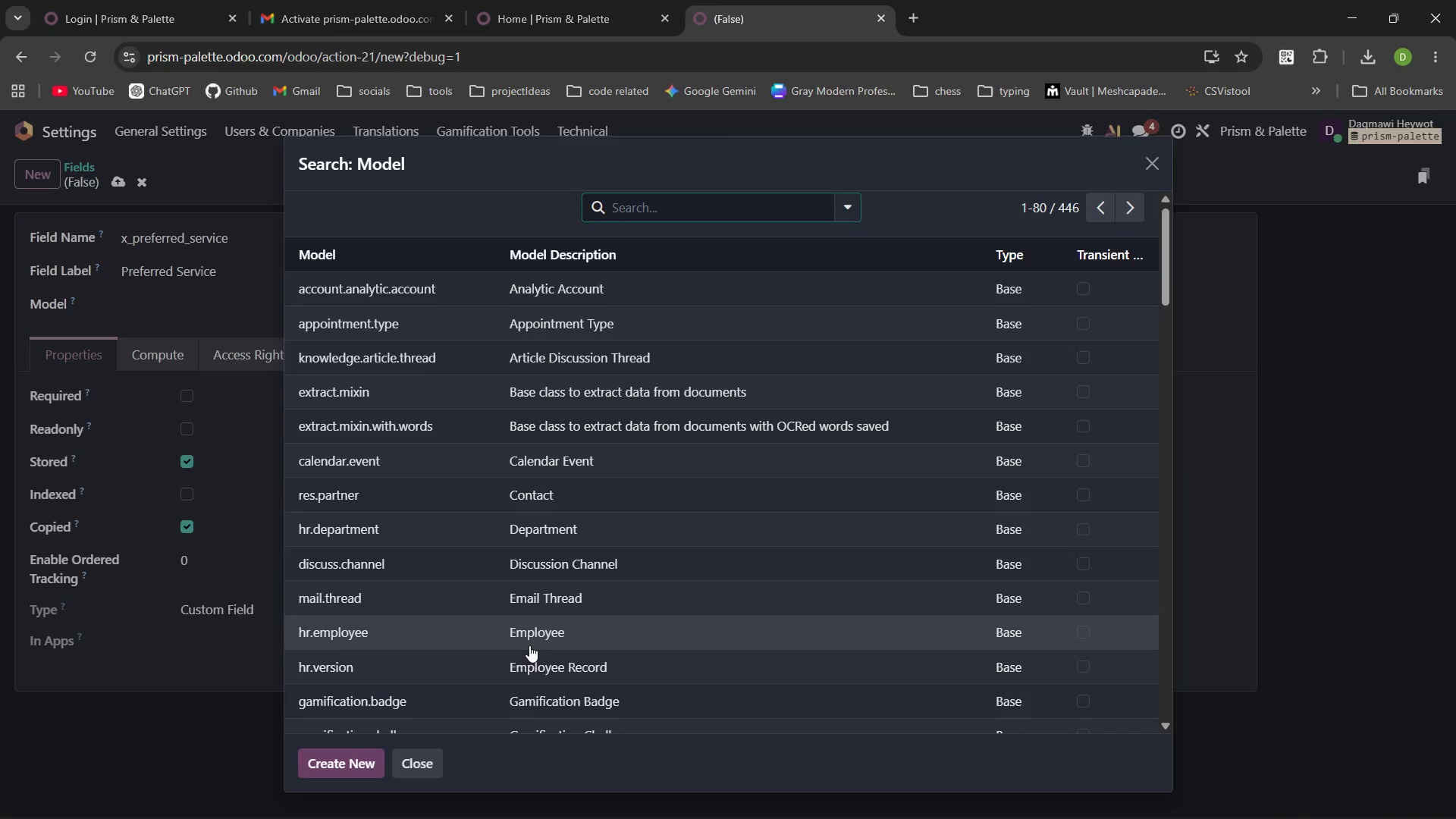 
type(maln)
key(Backspace)
key(Backspace)
key(Backspace)
type(ing)
 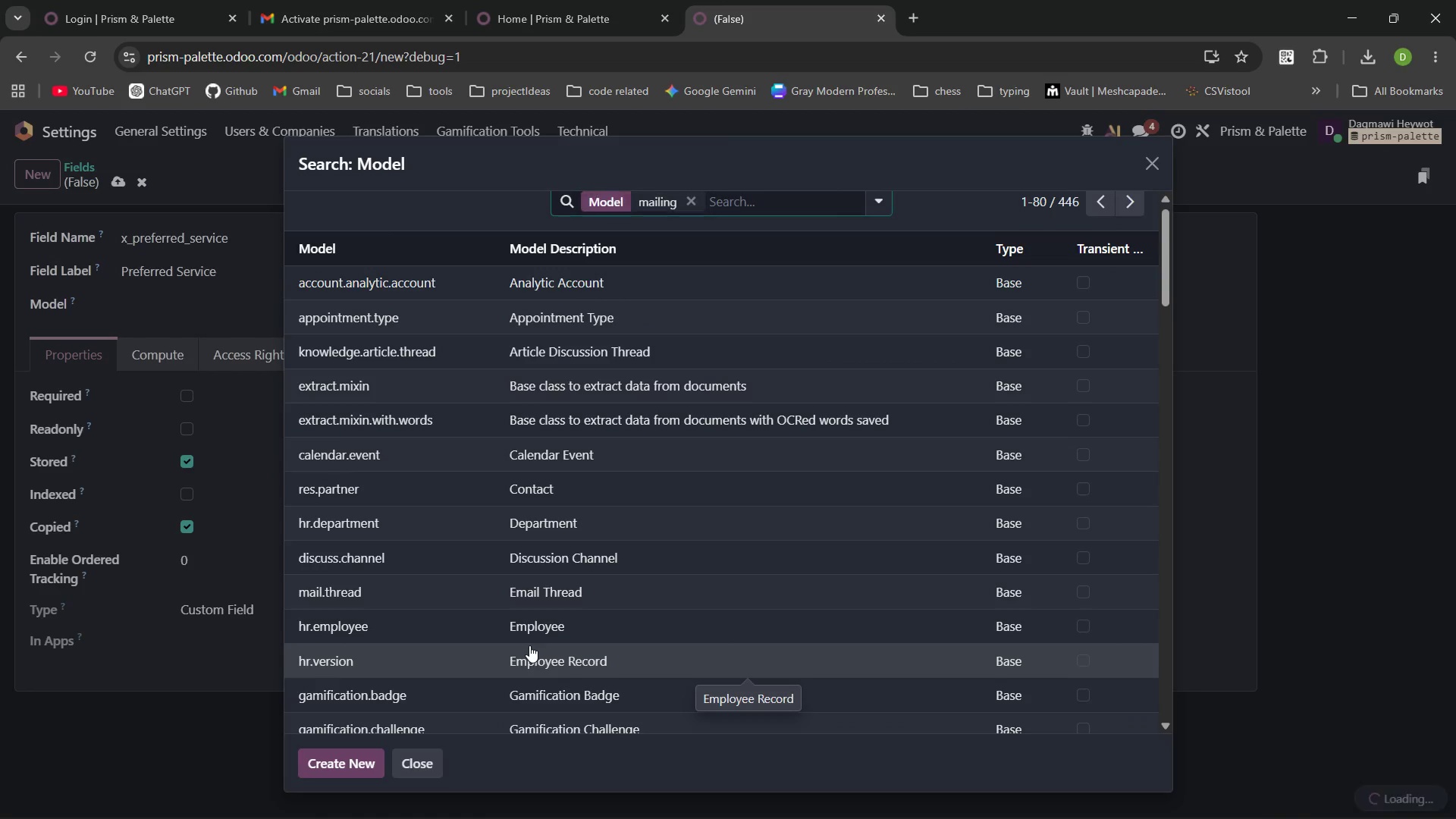 
wait(5.33)
 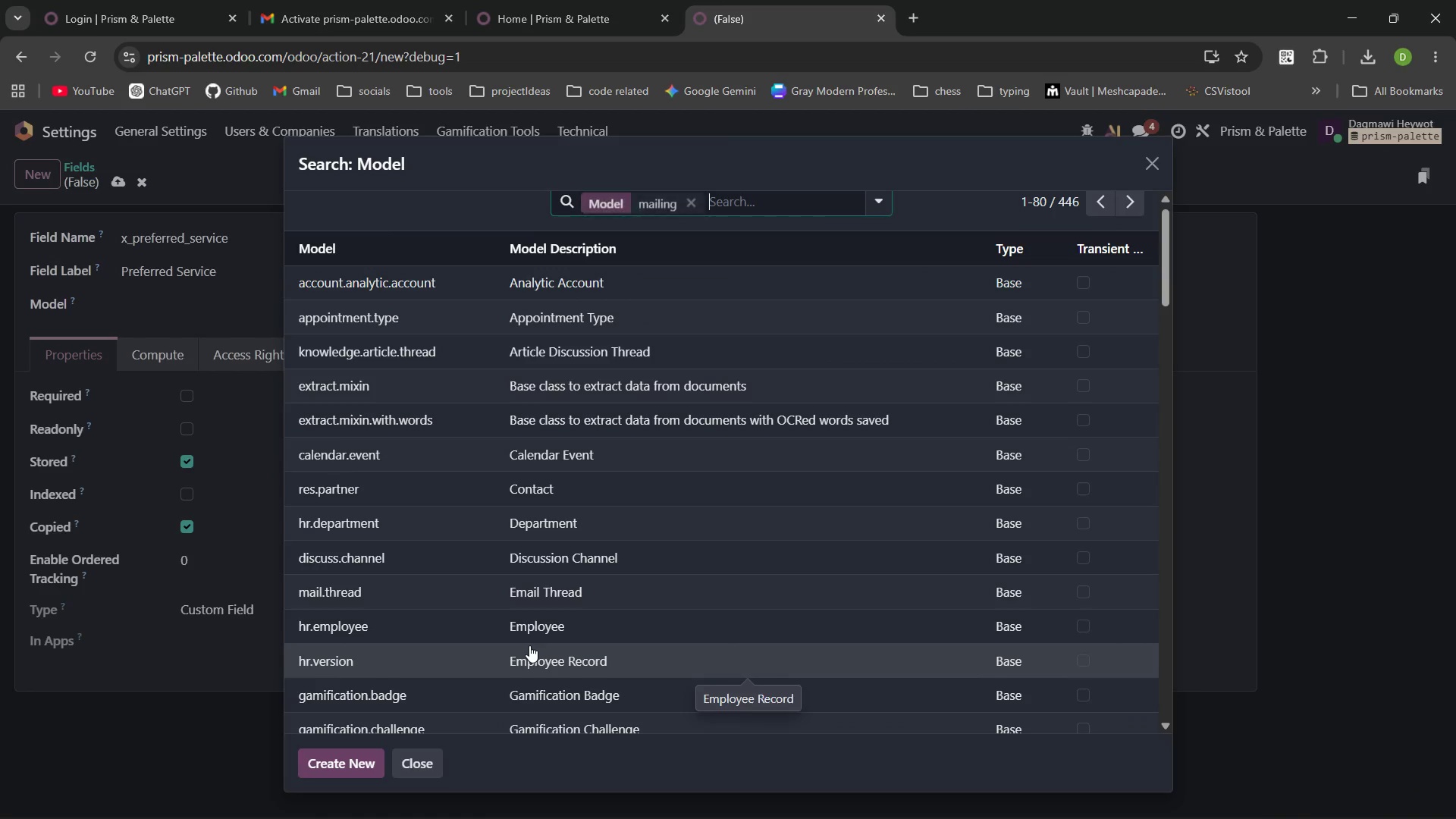 
mouse_move([469, 540])
 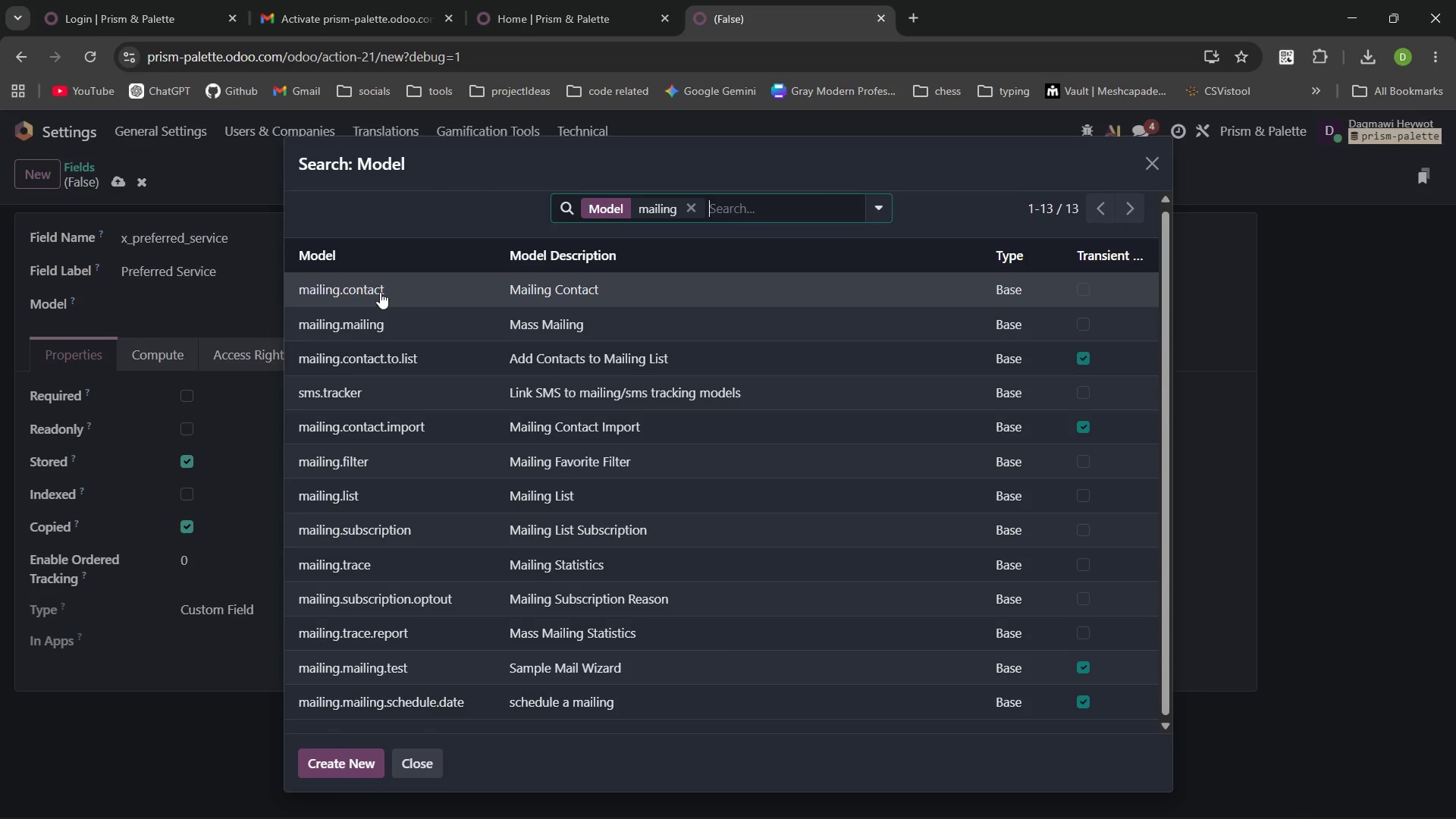 
left_click([380, 291])
 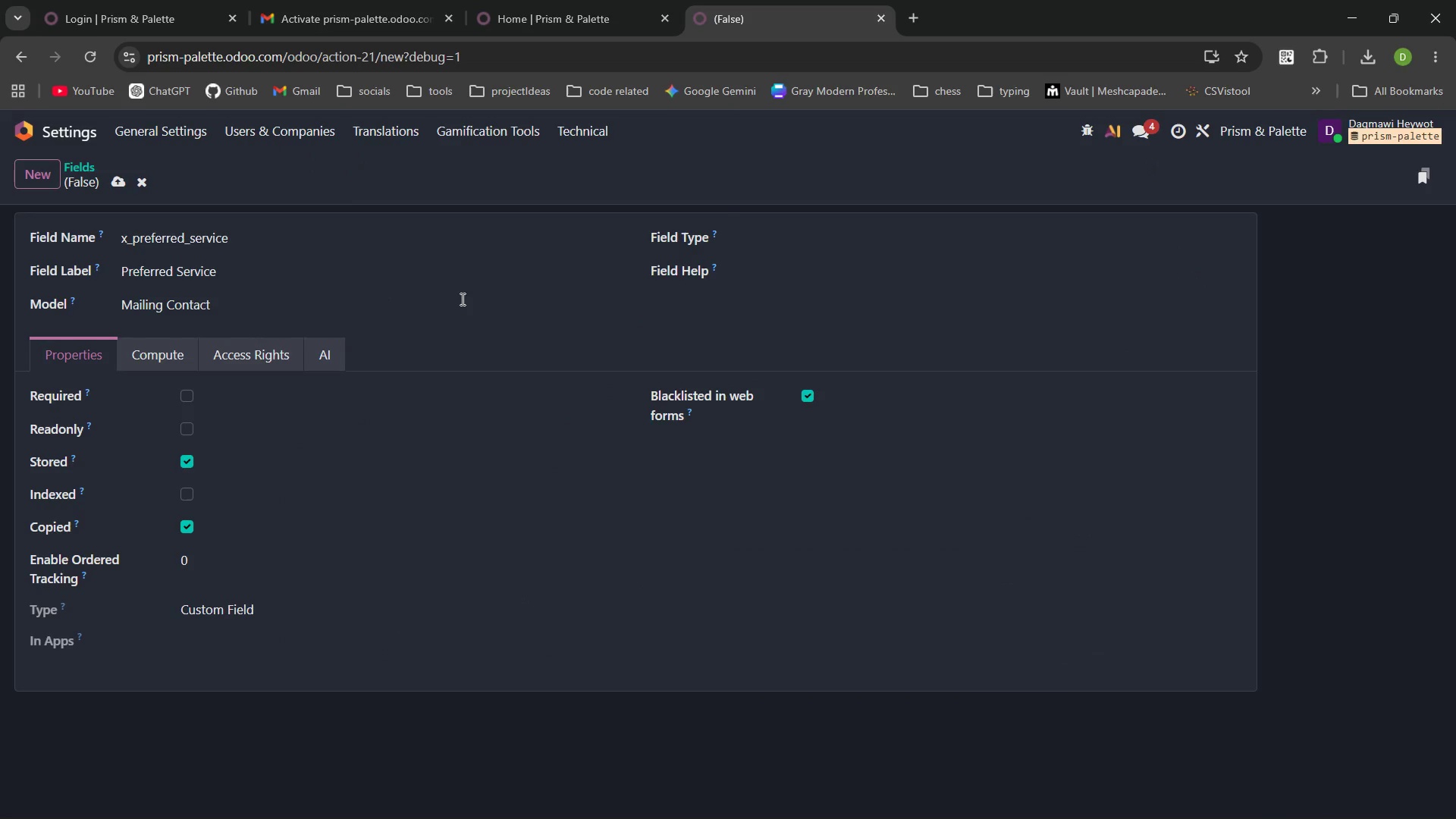 
left_click([796, 235])
 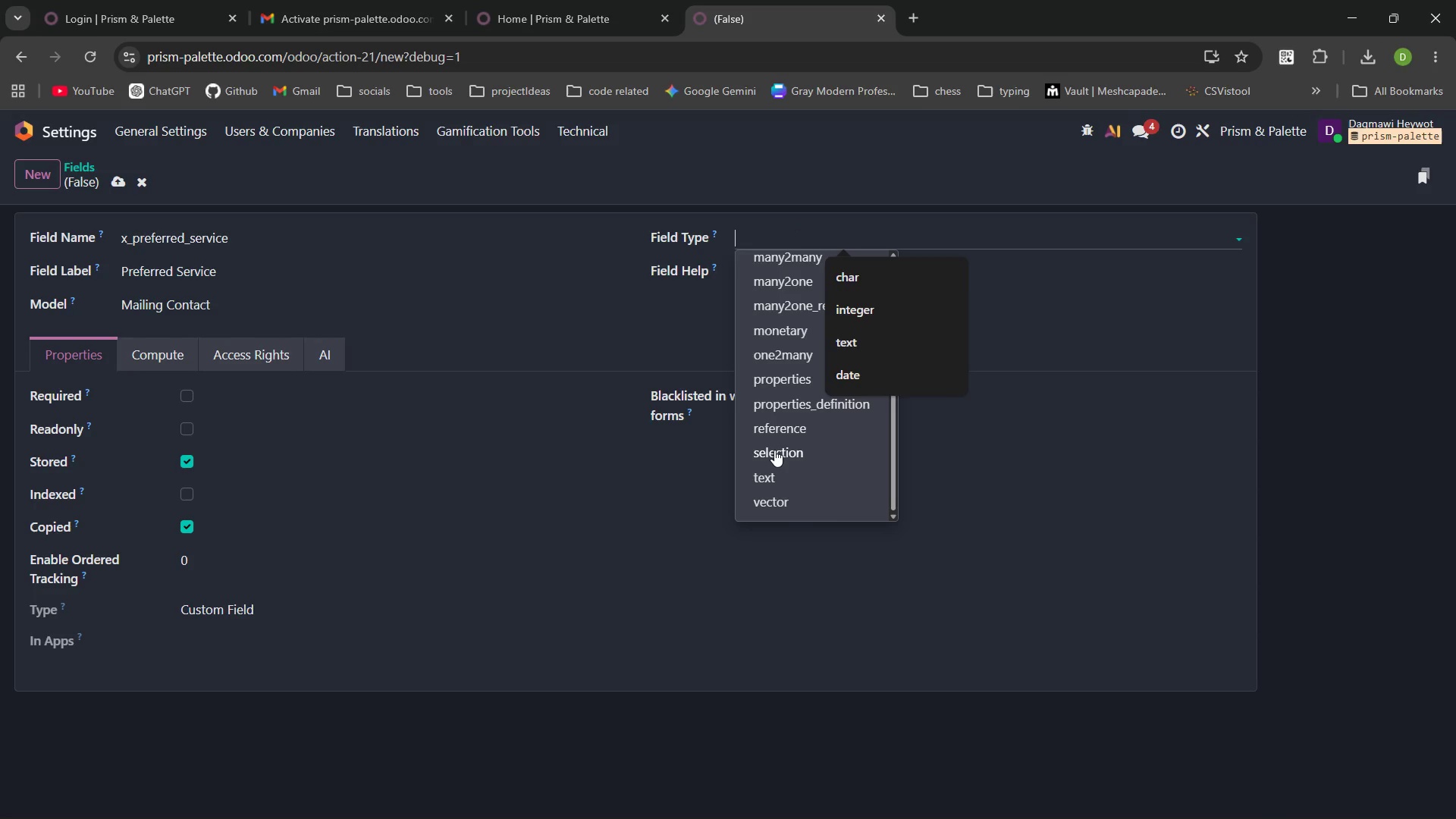 
left_click([774, 469])
 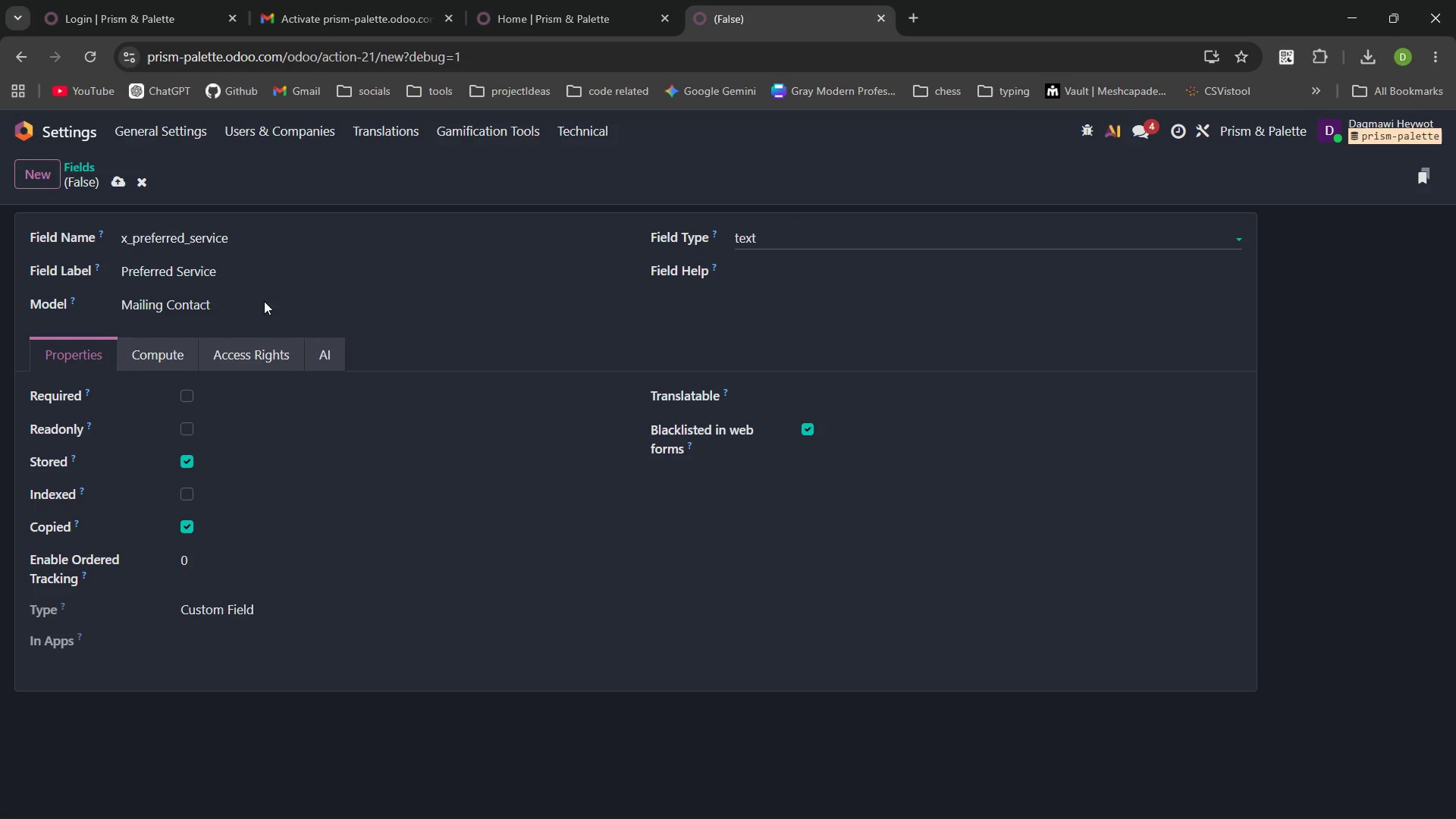 
wait(5.26)
 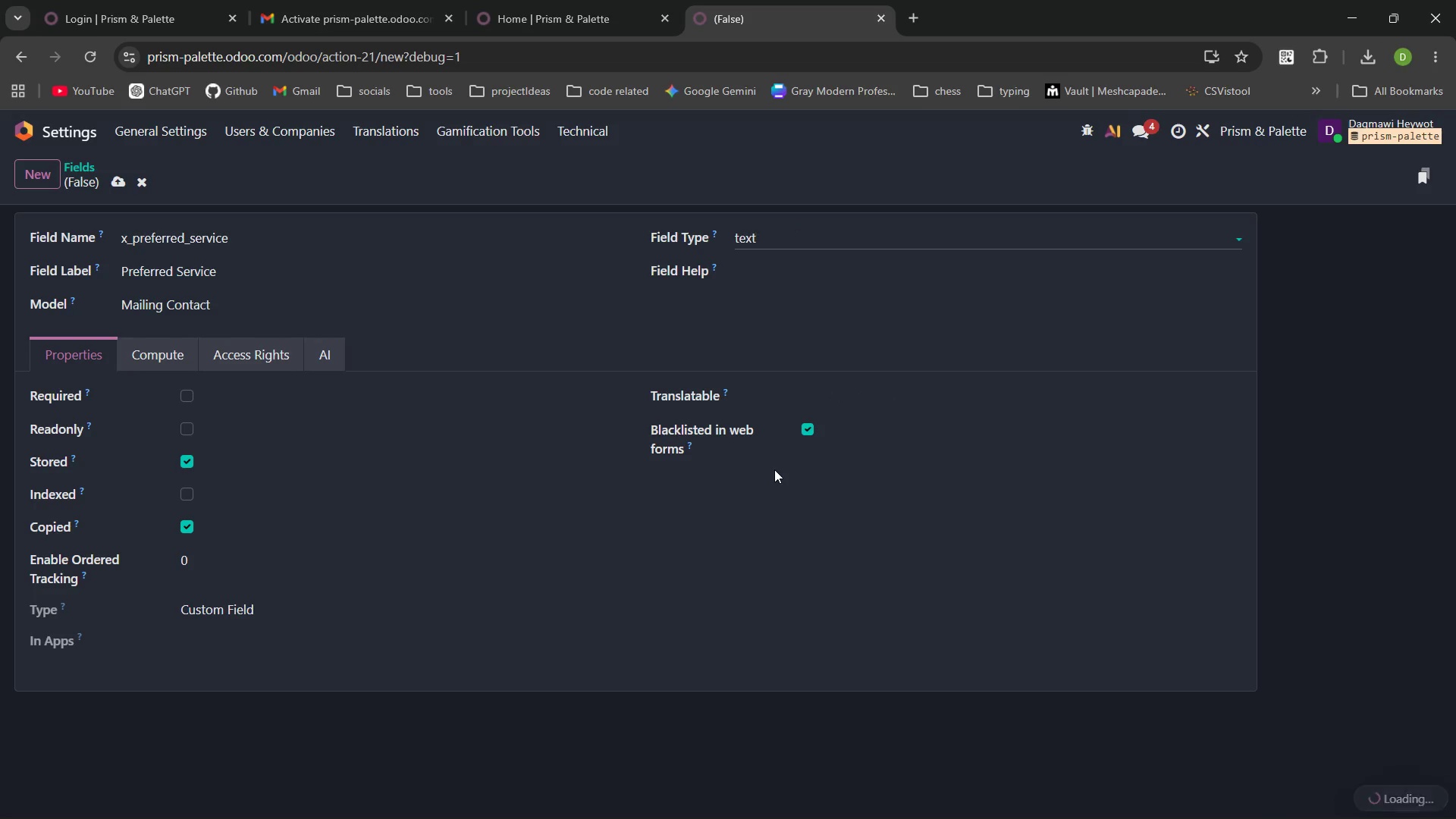 
left_click([114, 187])
 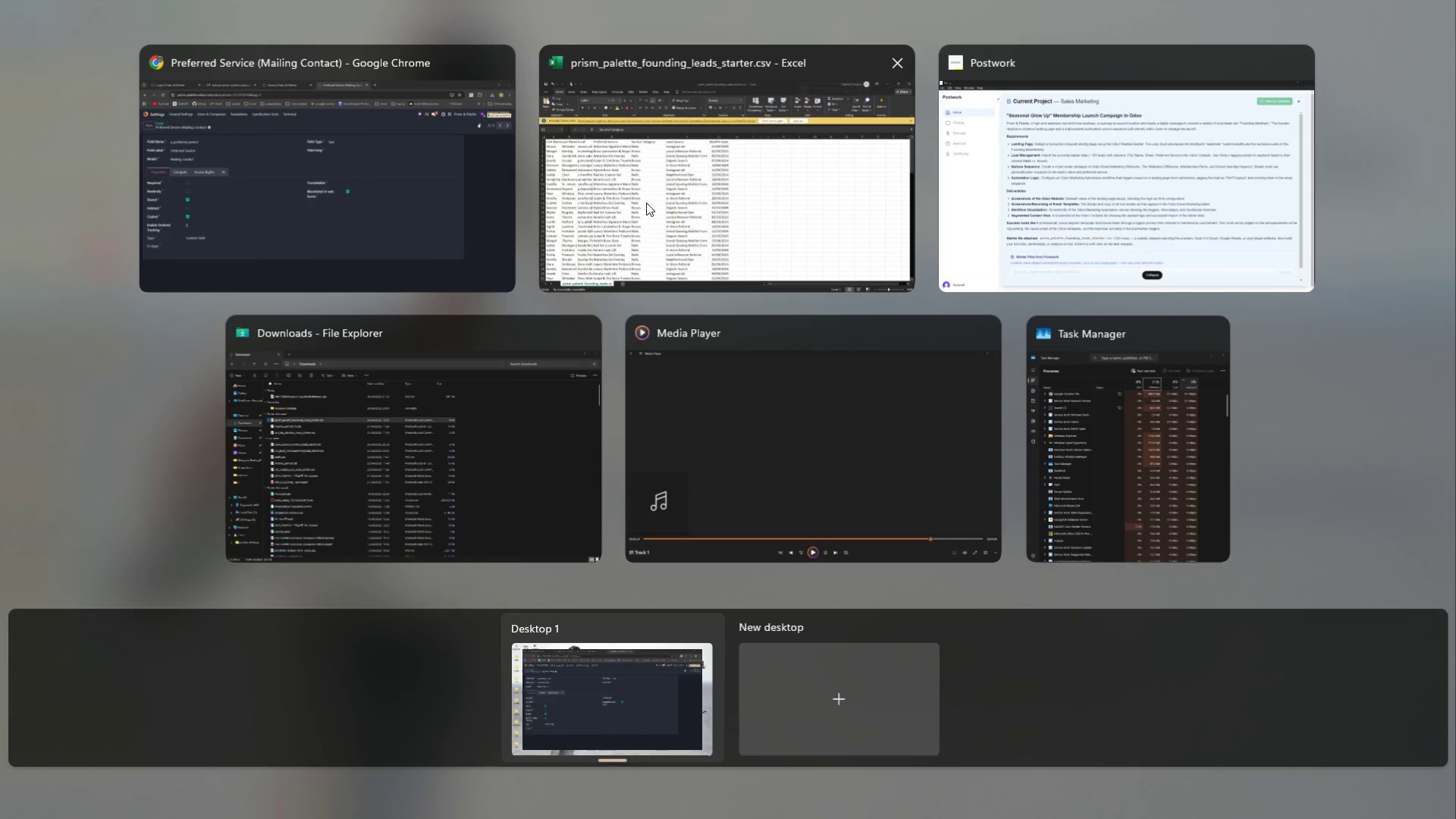 
left_click([641, 237])
 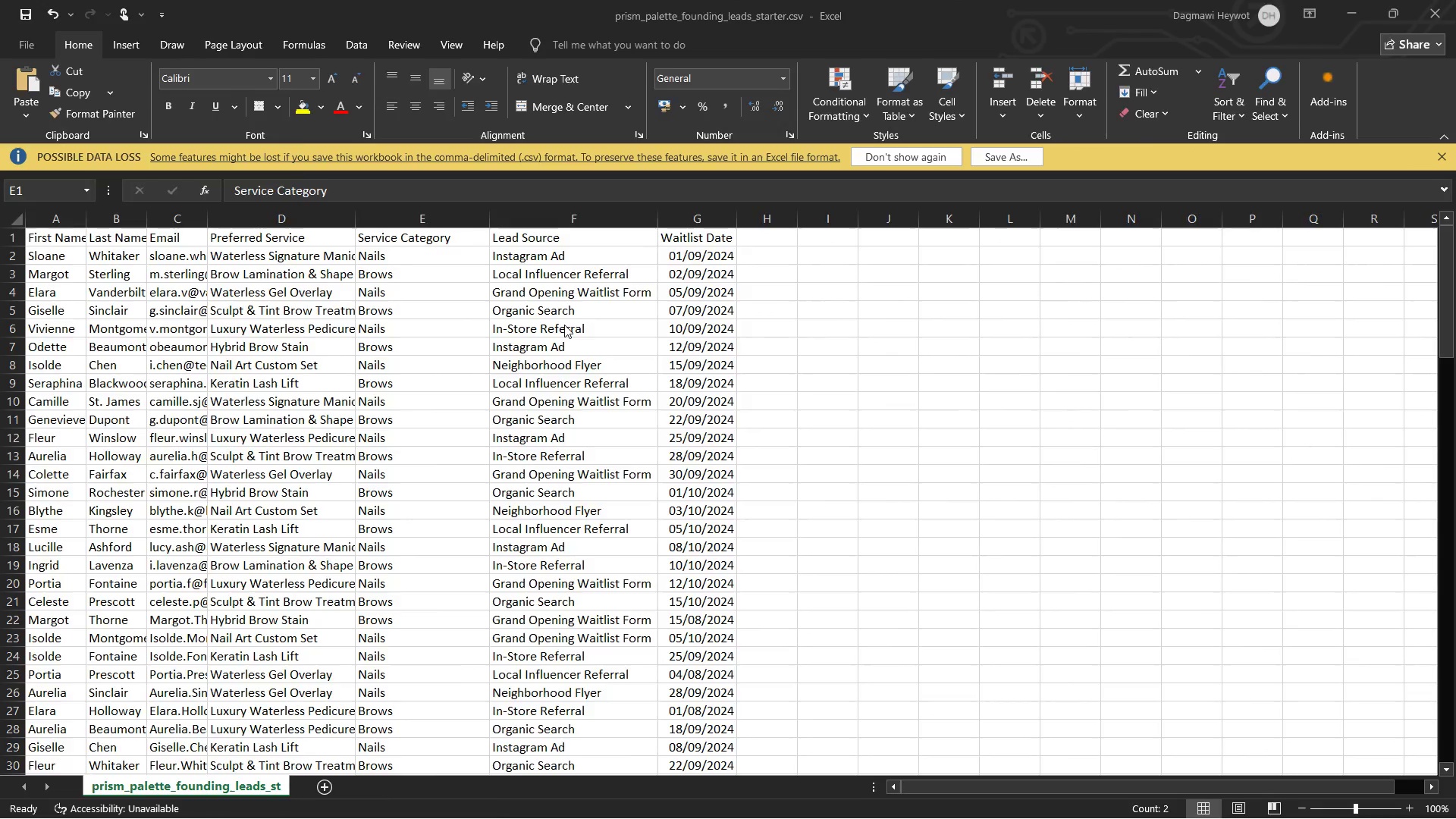 
left_click([821, 202])
 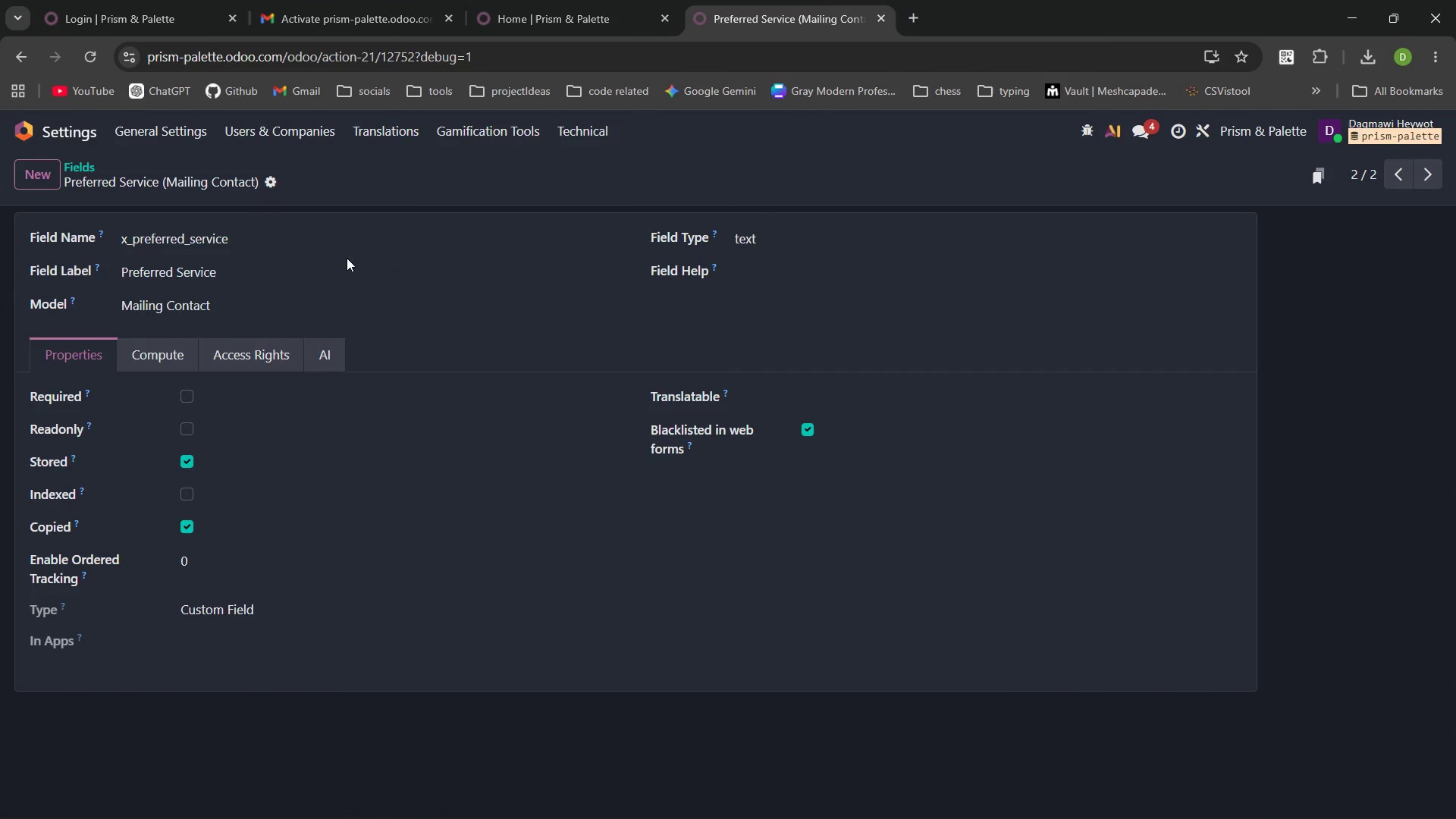 
wait(17.12)
 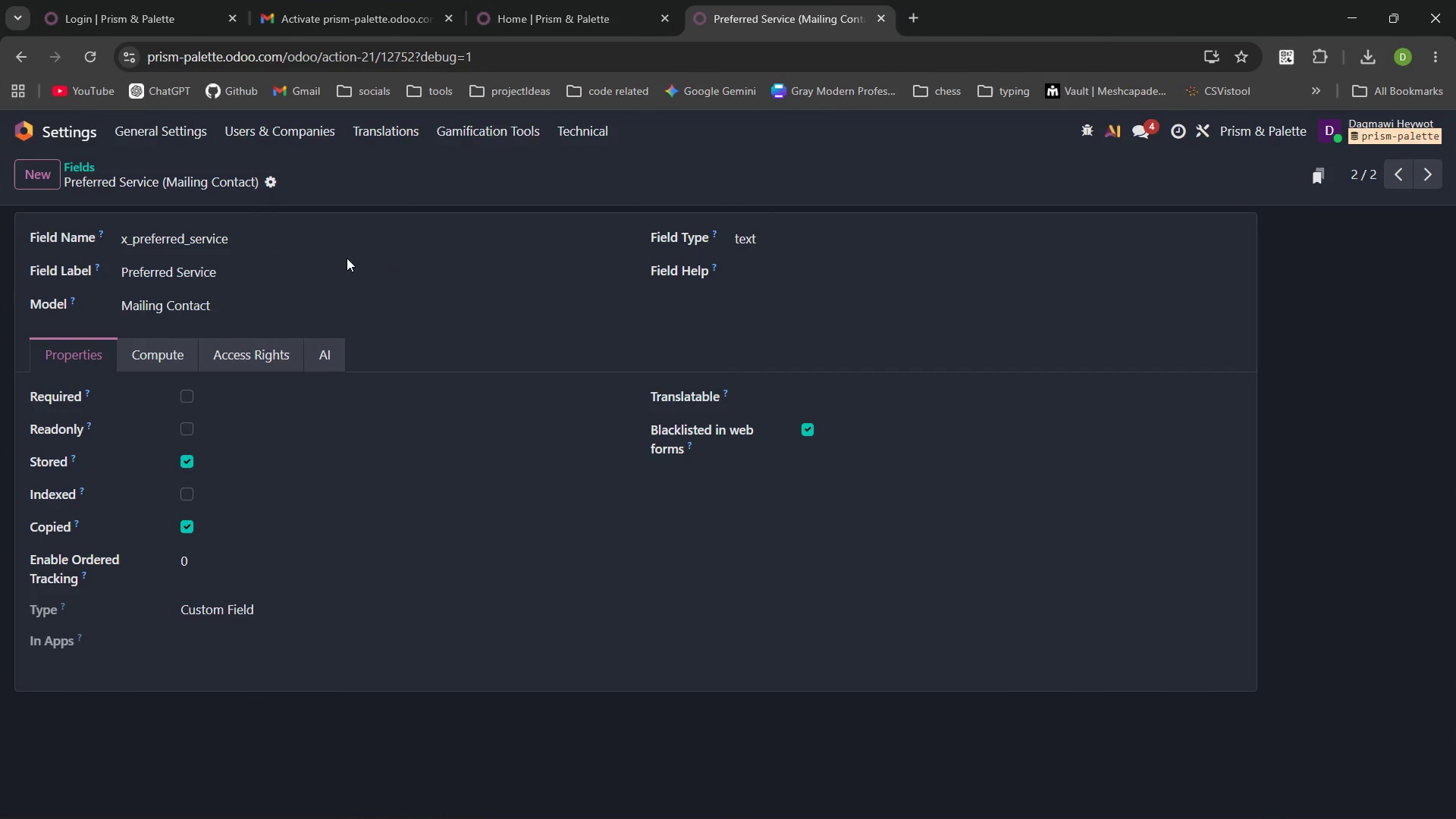 
mouse_move([42, 165])
 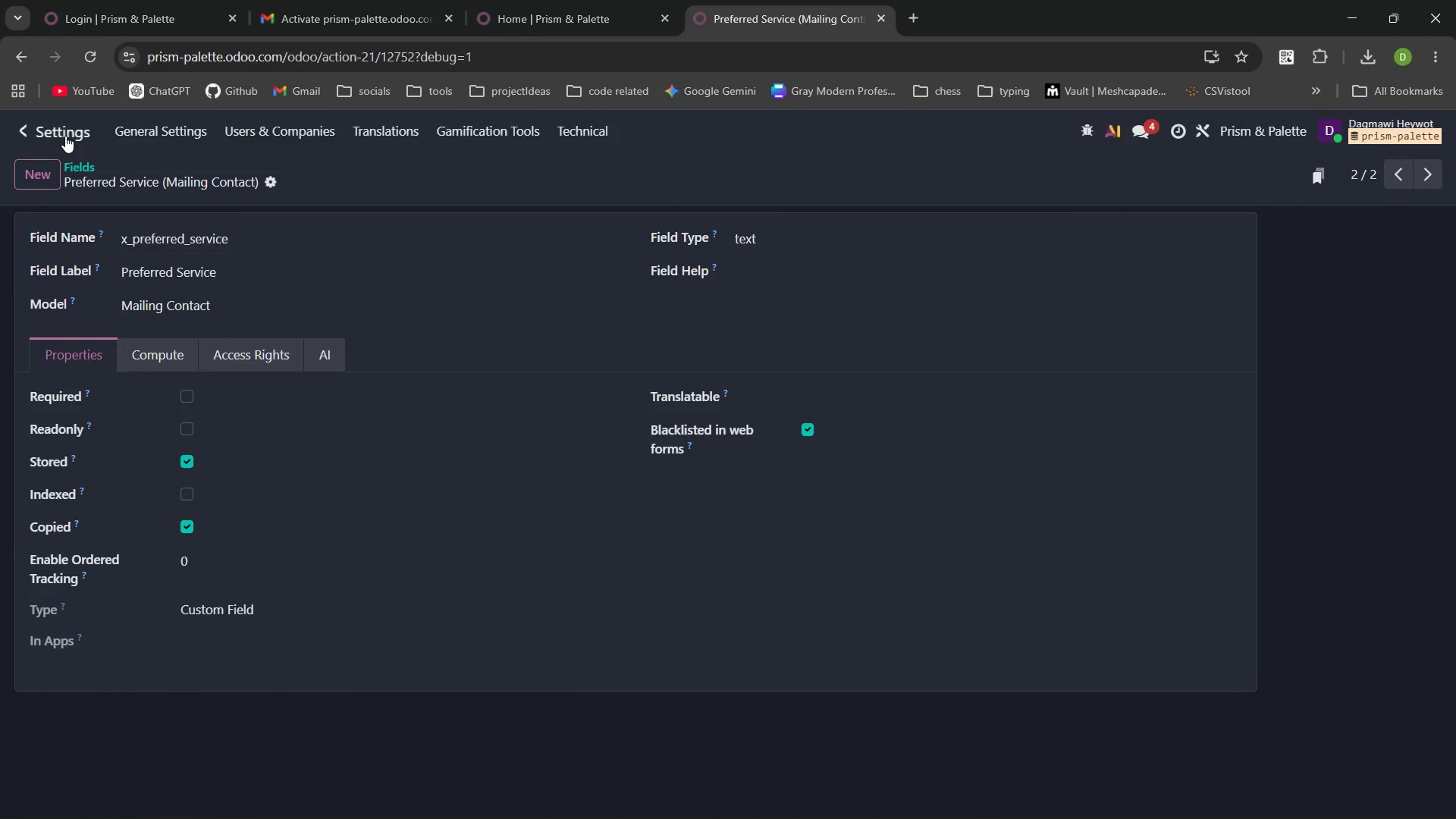 
left_click([65, 136])
 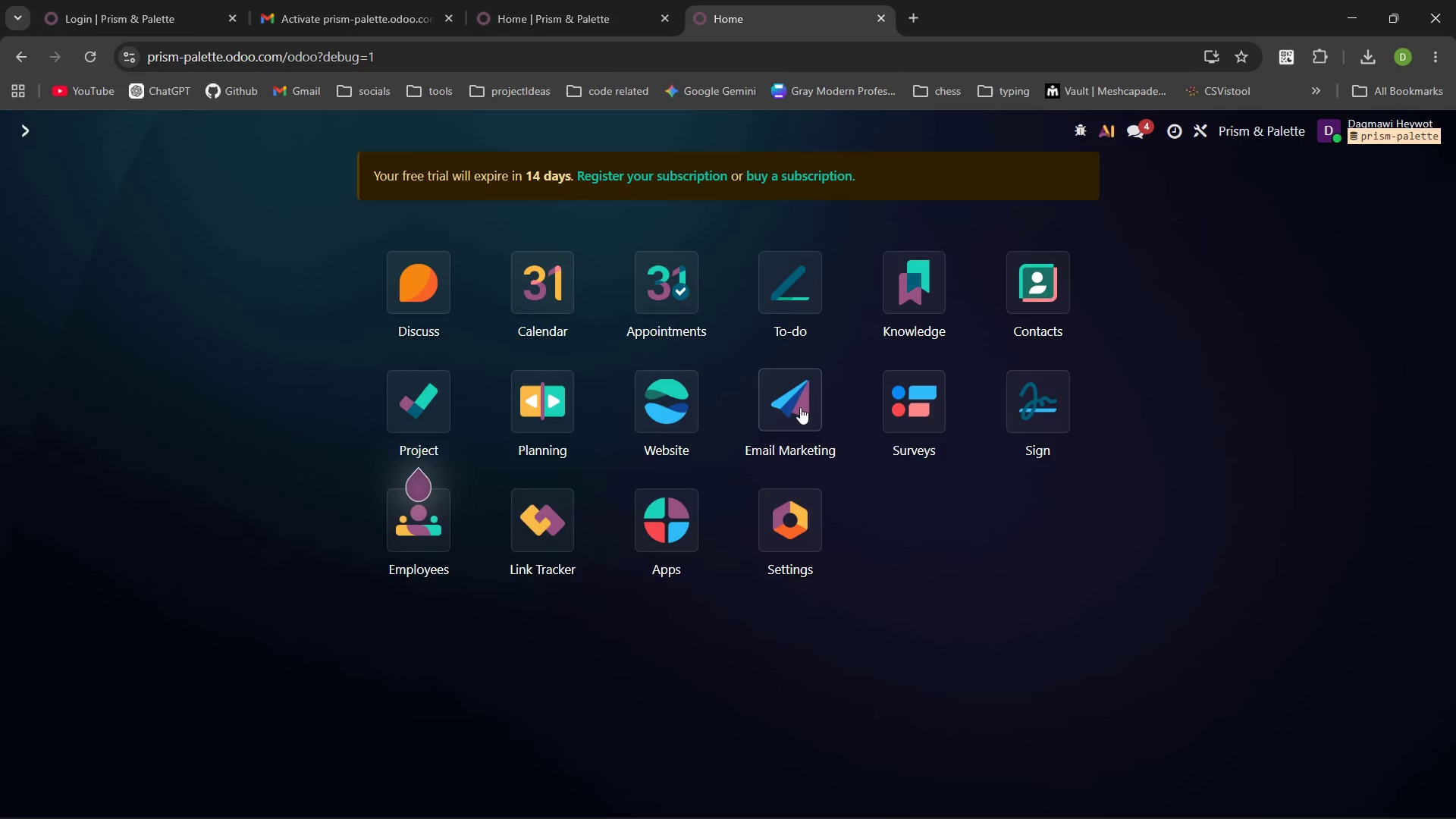 
left_click([804, 437])
 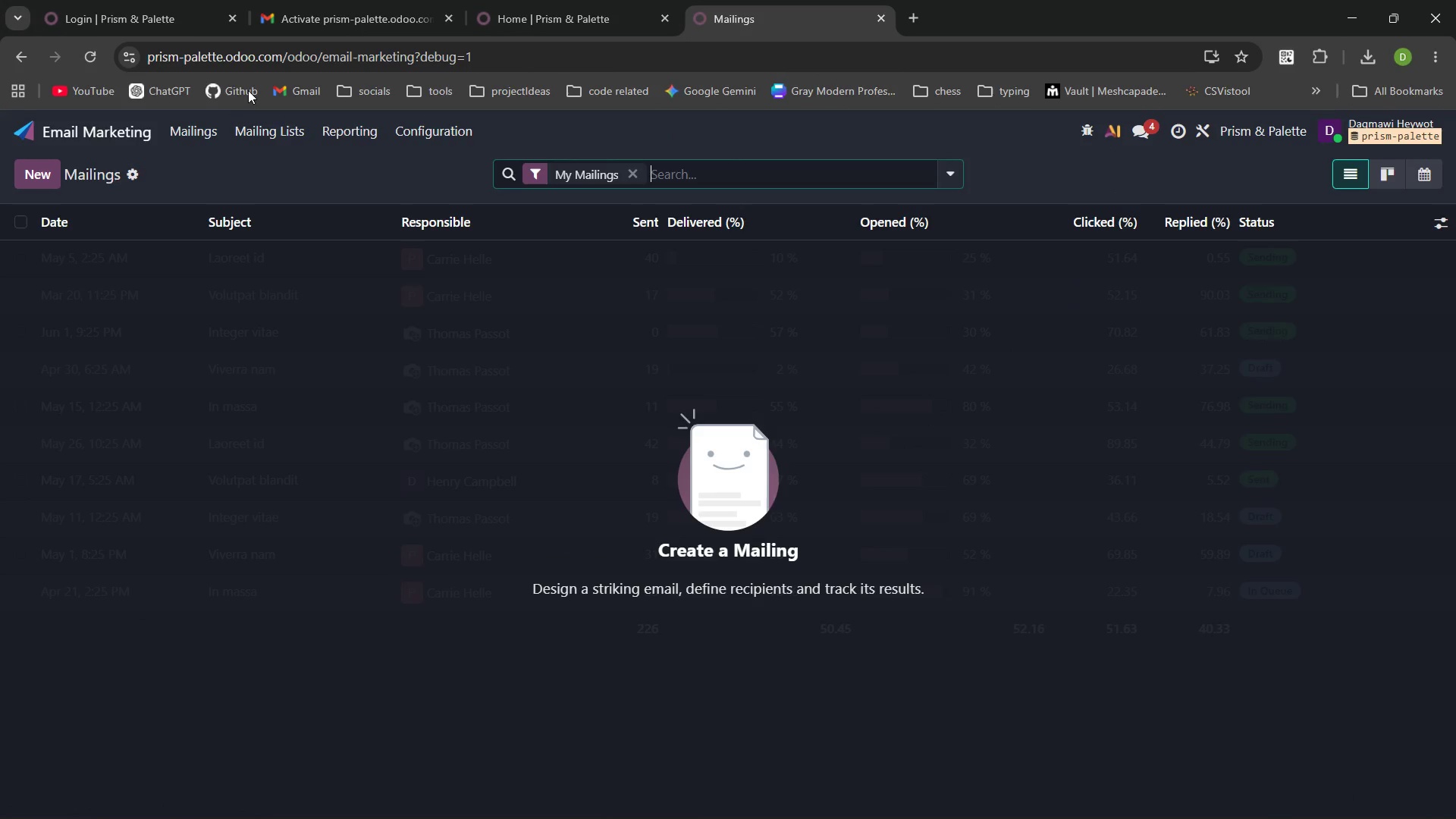 
left_click([277, 143])
 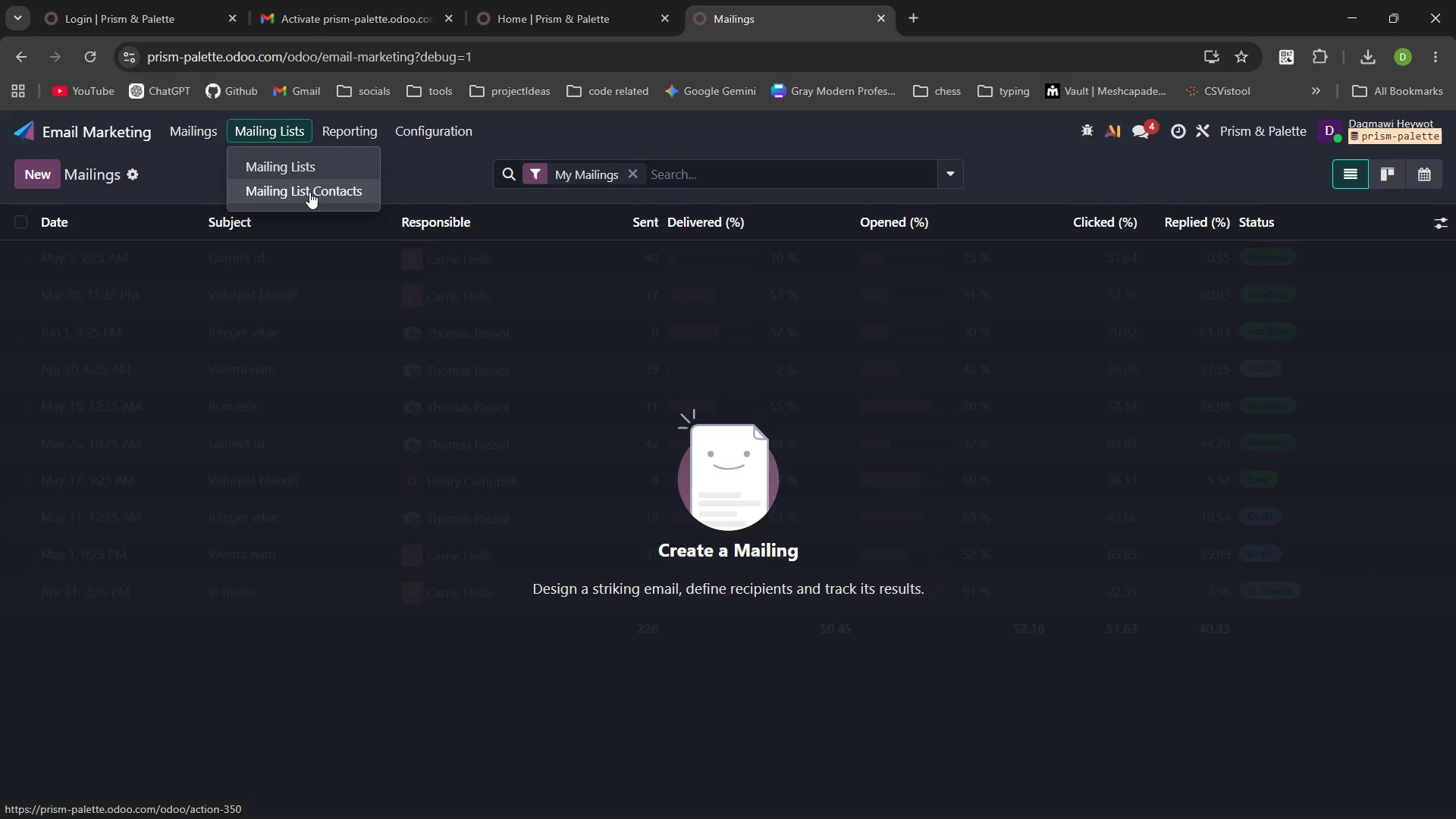 
left_click([309, 192])
 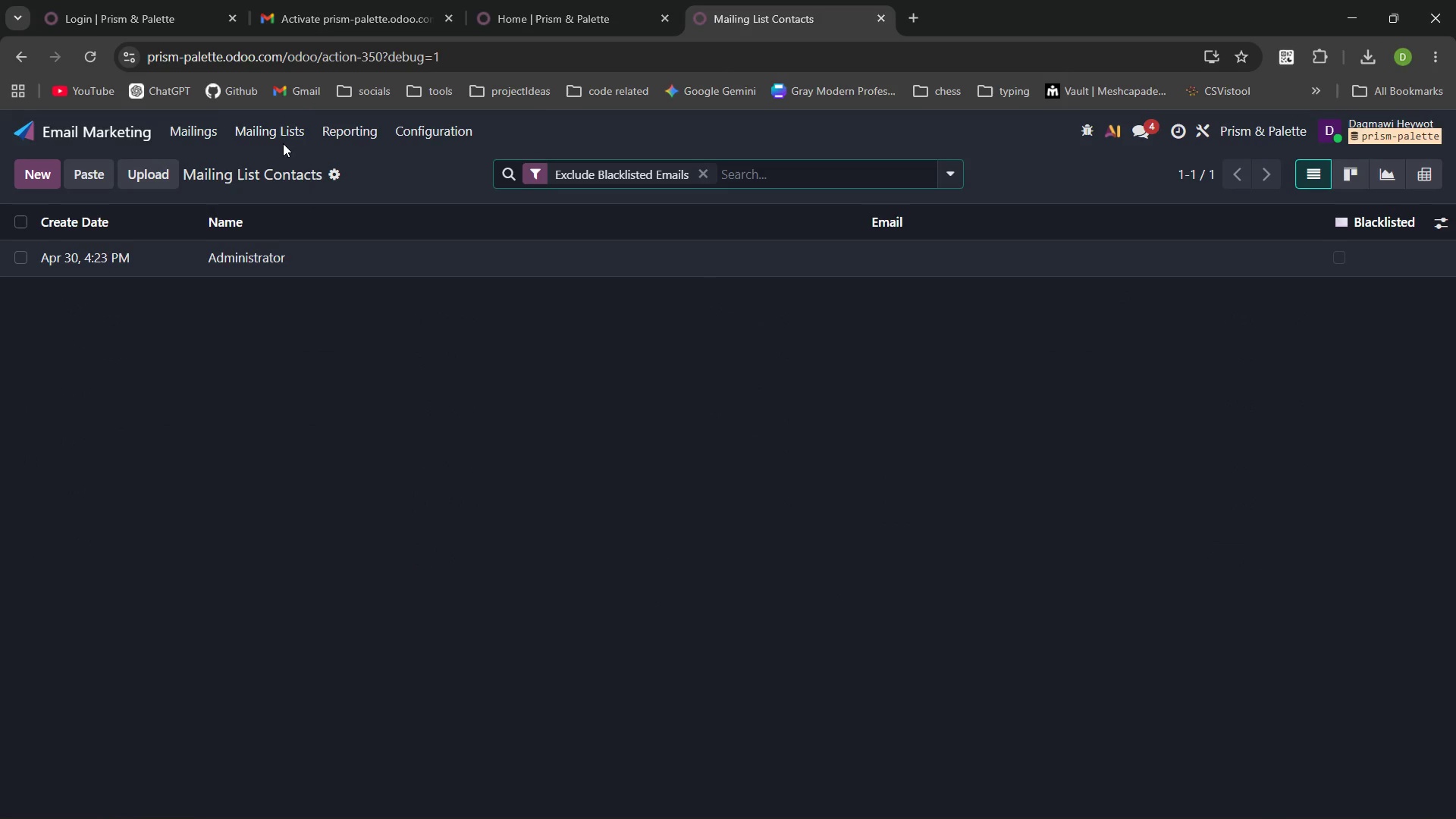 
left_click([282, 134])
 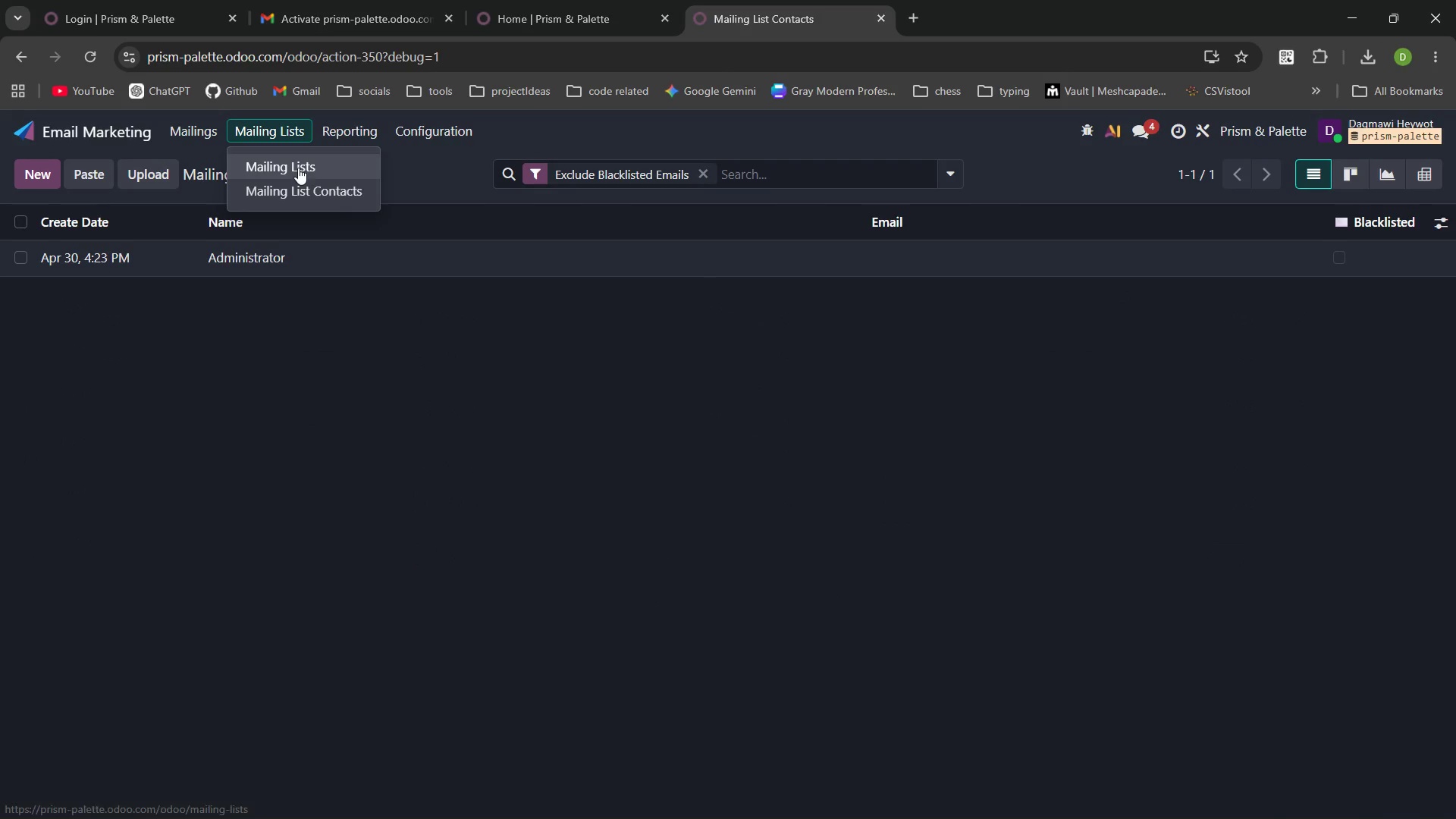 
left_click([298, 168])
 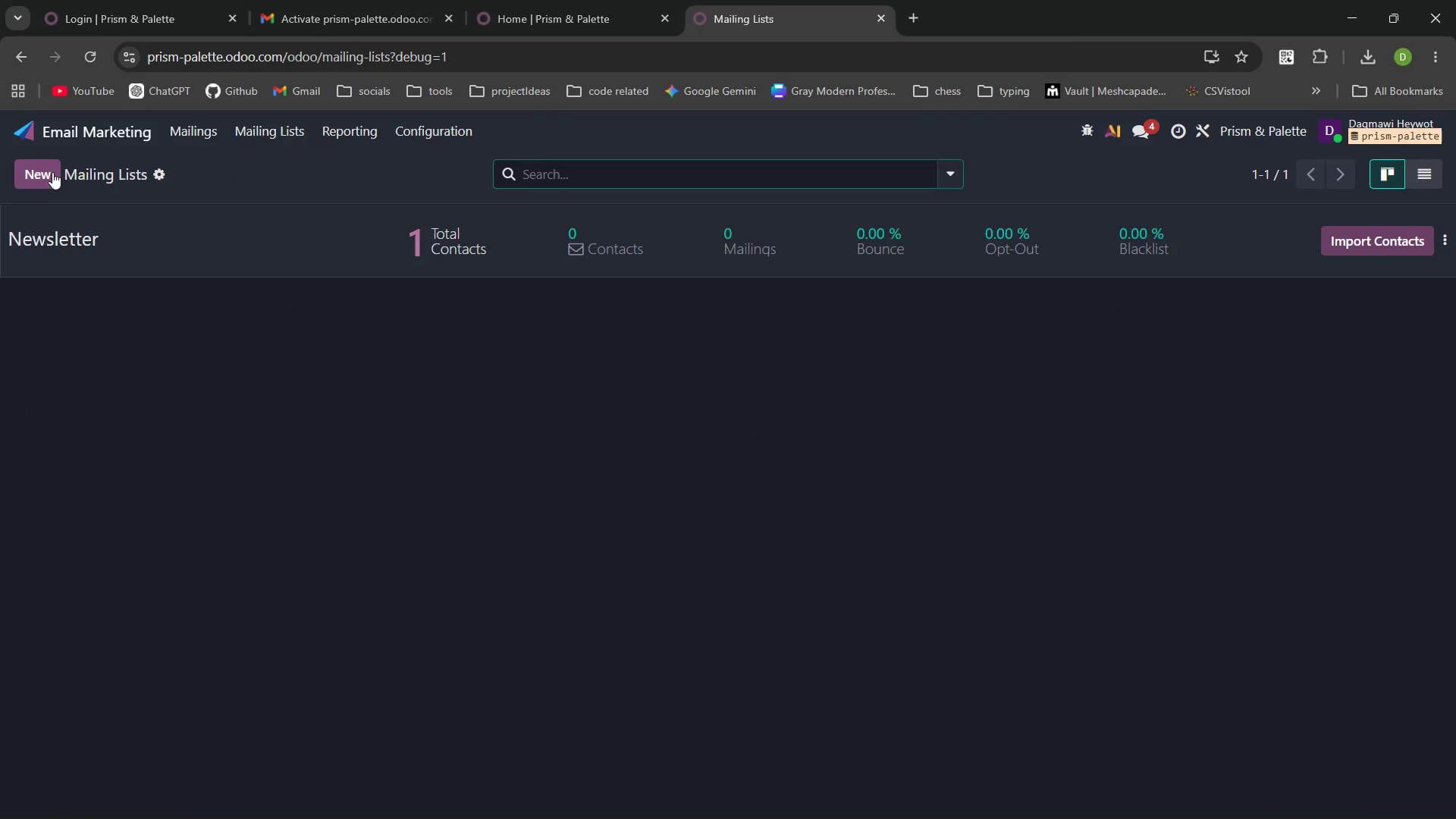 
left_click([50, 171])
 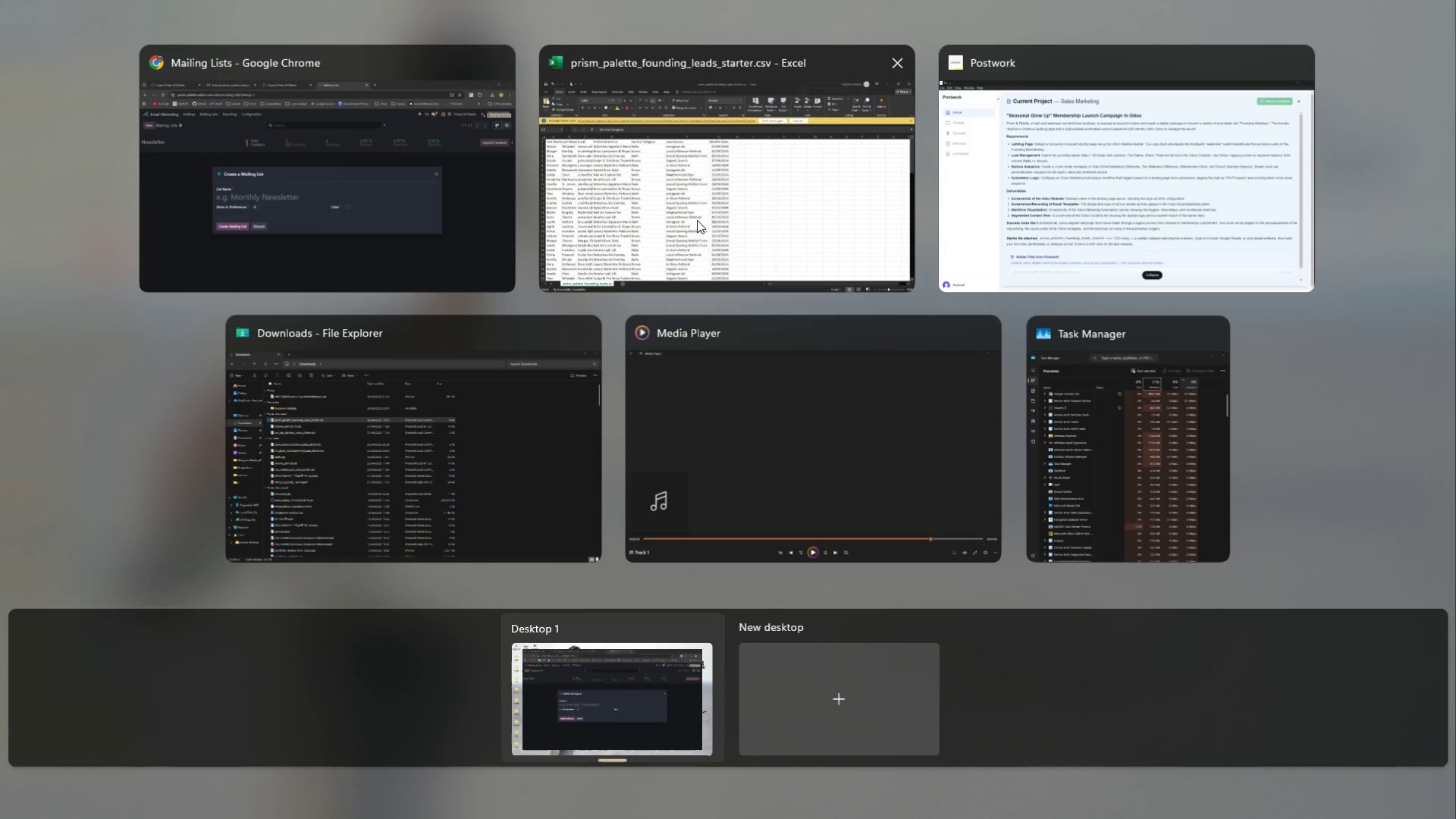 
wait(5.56)
 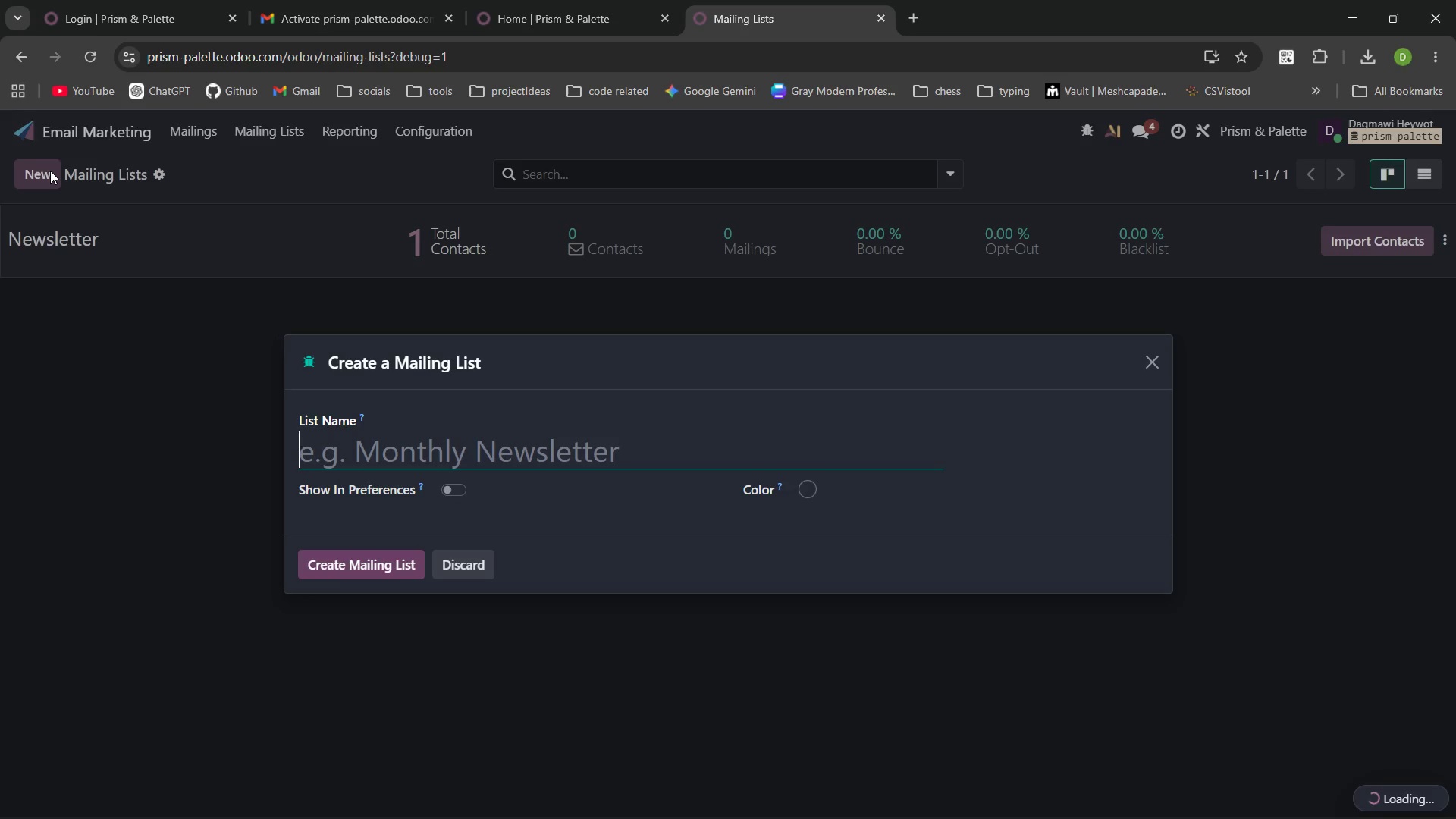 
left_click([422, 175])
 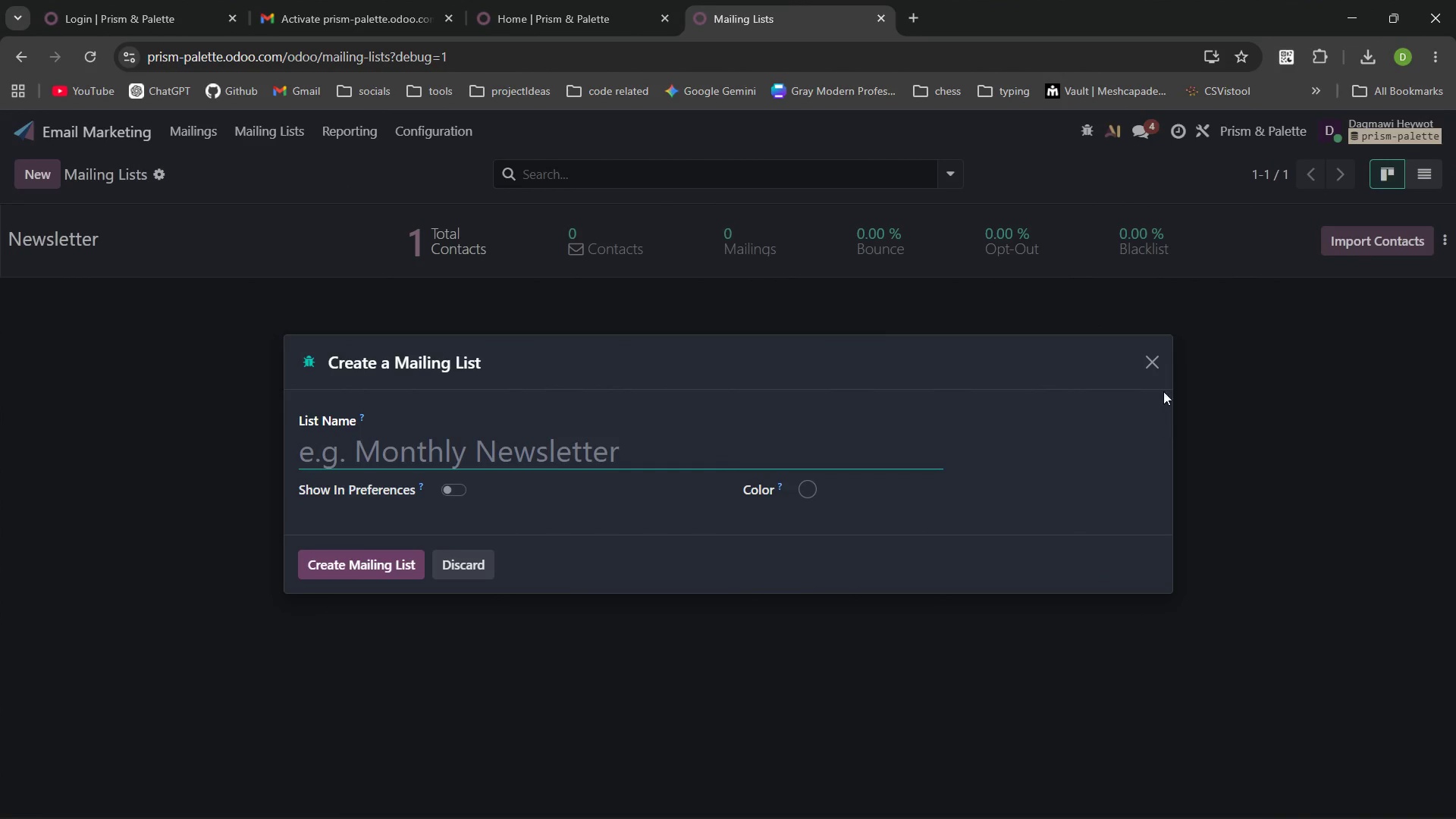 
left_click([1150, 374])
 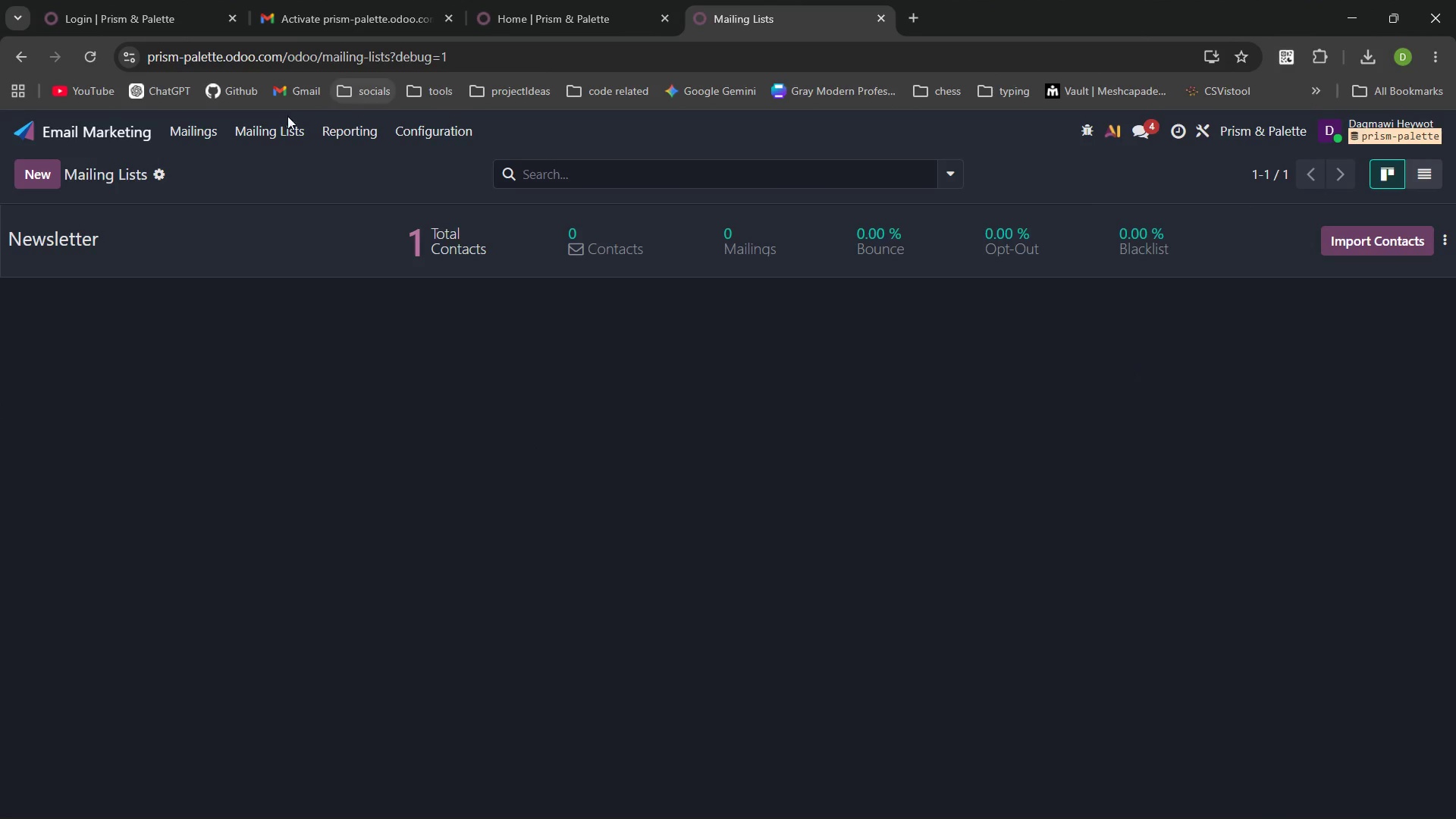 
left_click([279, 116])
 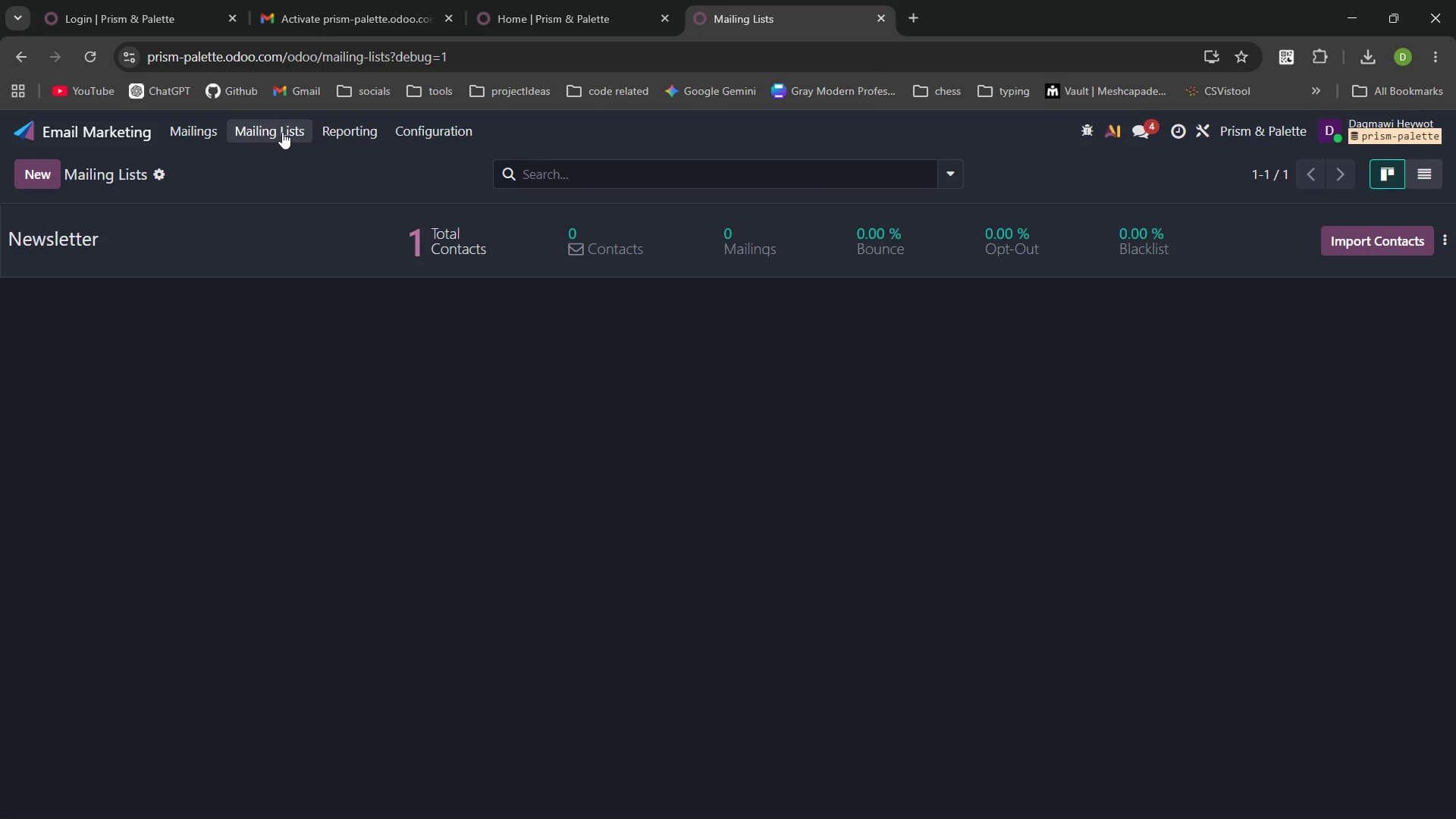 
left_click([282, 132])
 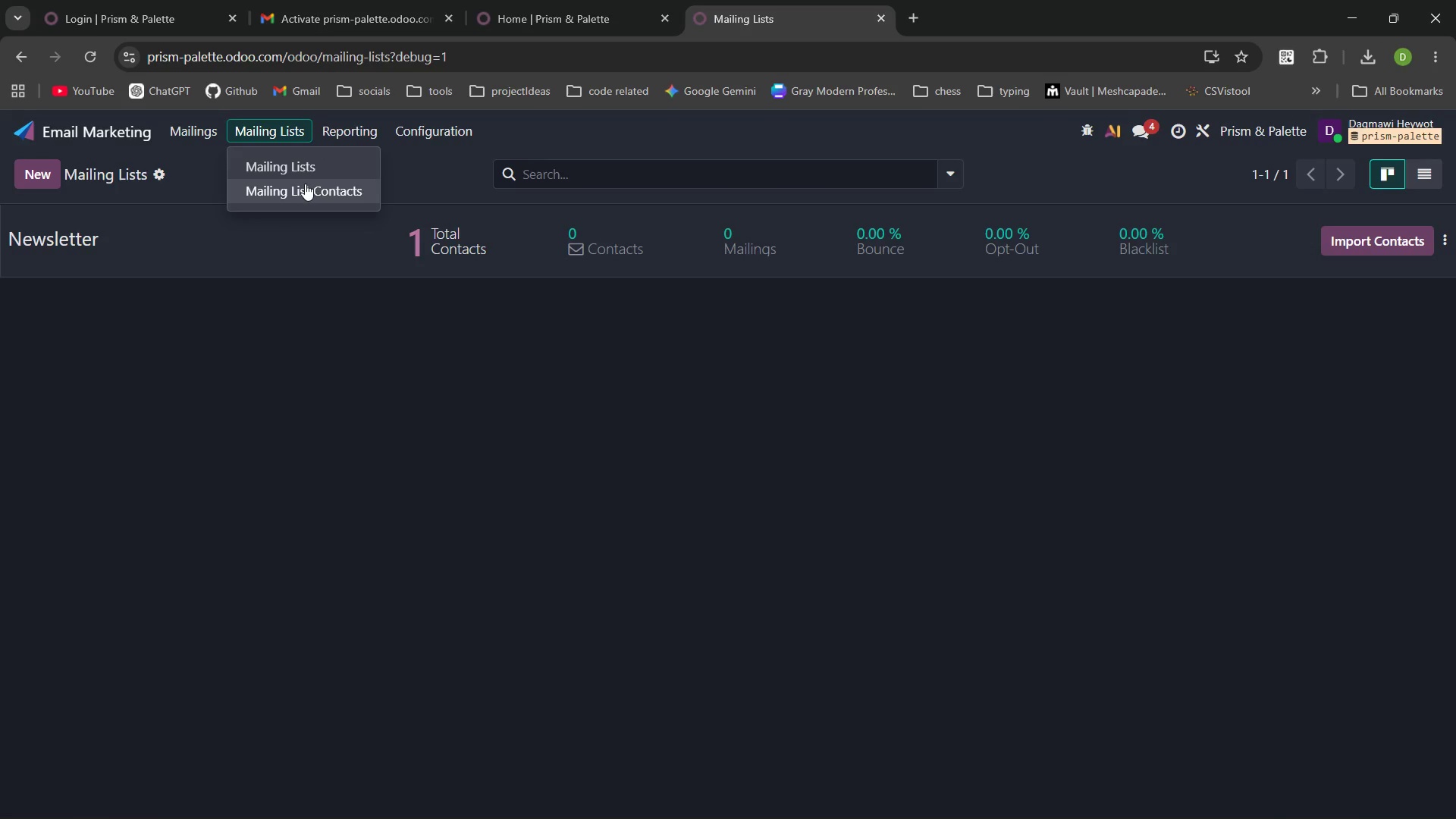 
left_click([305, 184])
 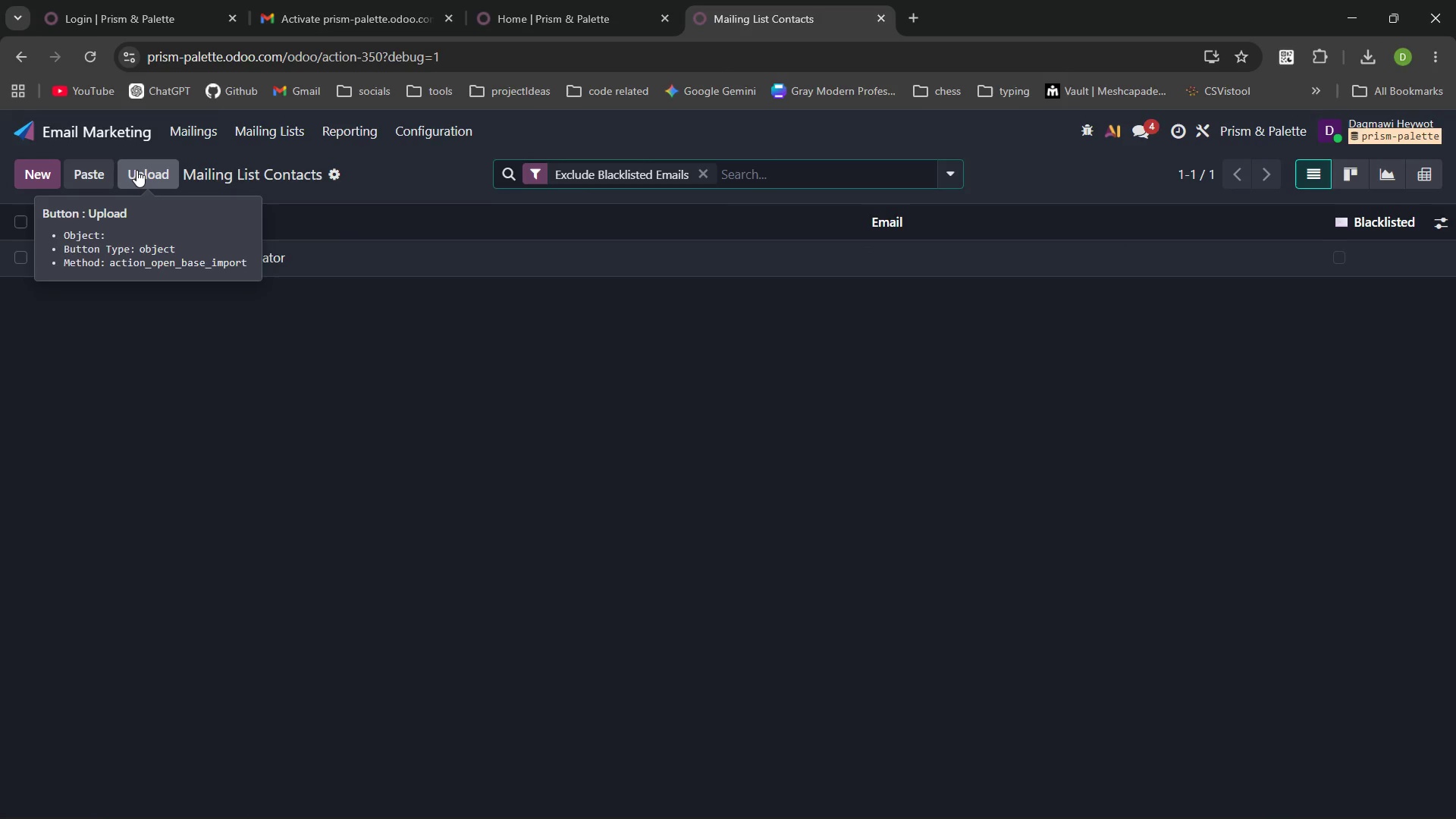 
wait(5.22)
 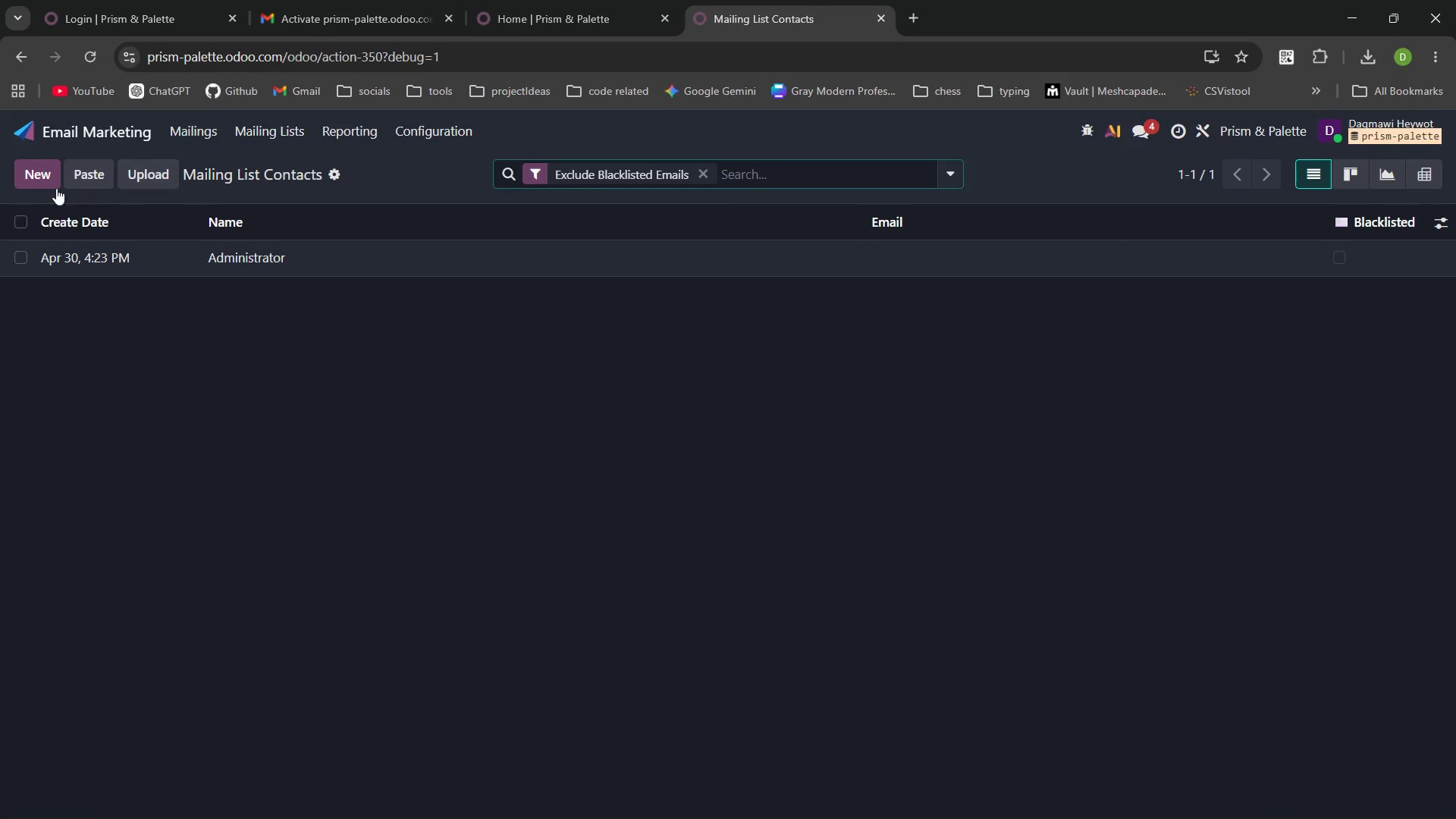 
left_click([136, 170])
 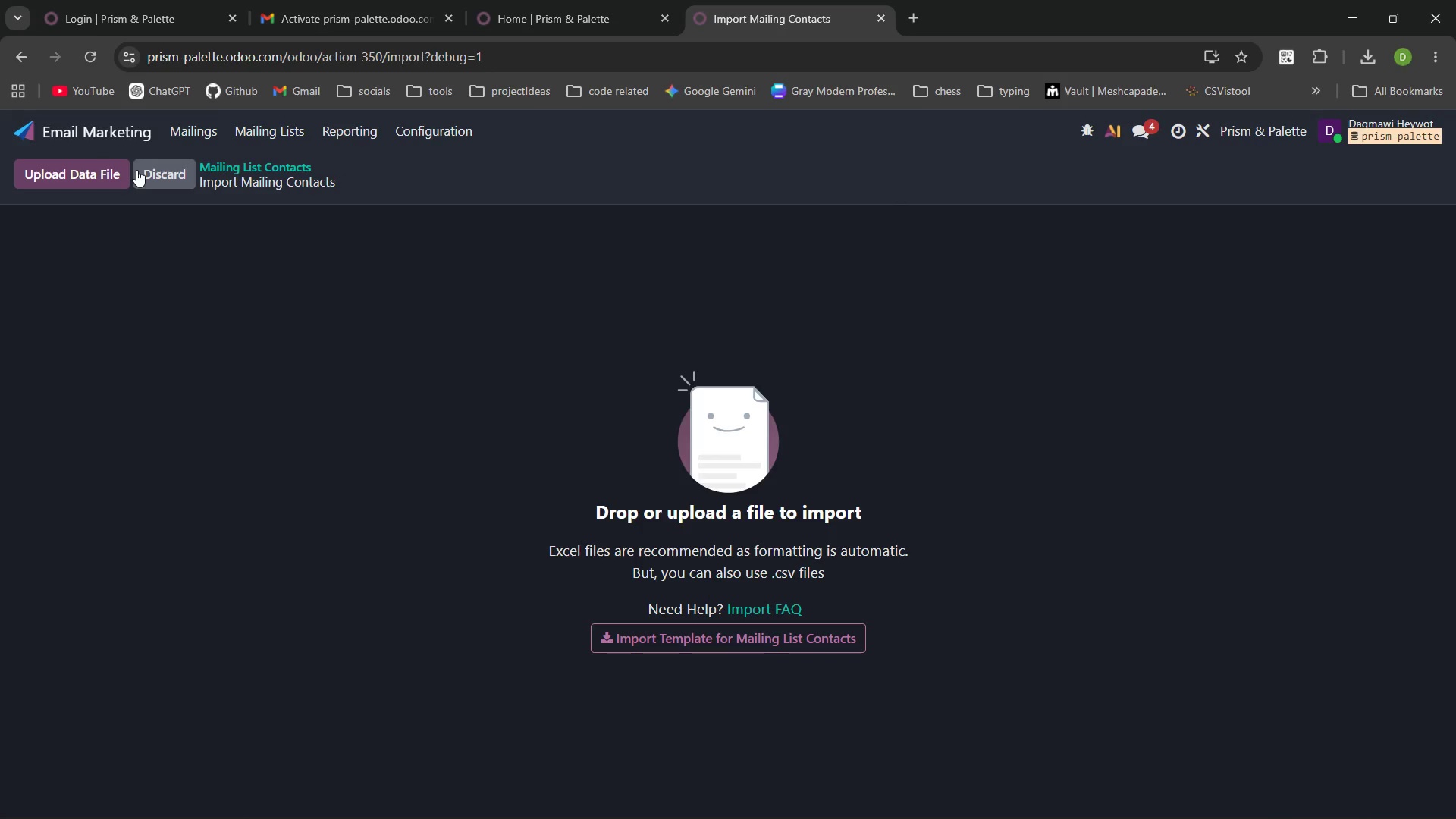 
left_click([91, 170])
 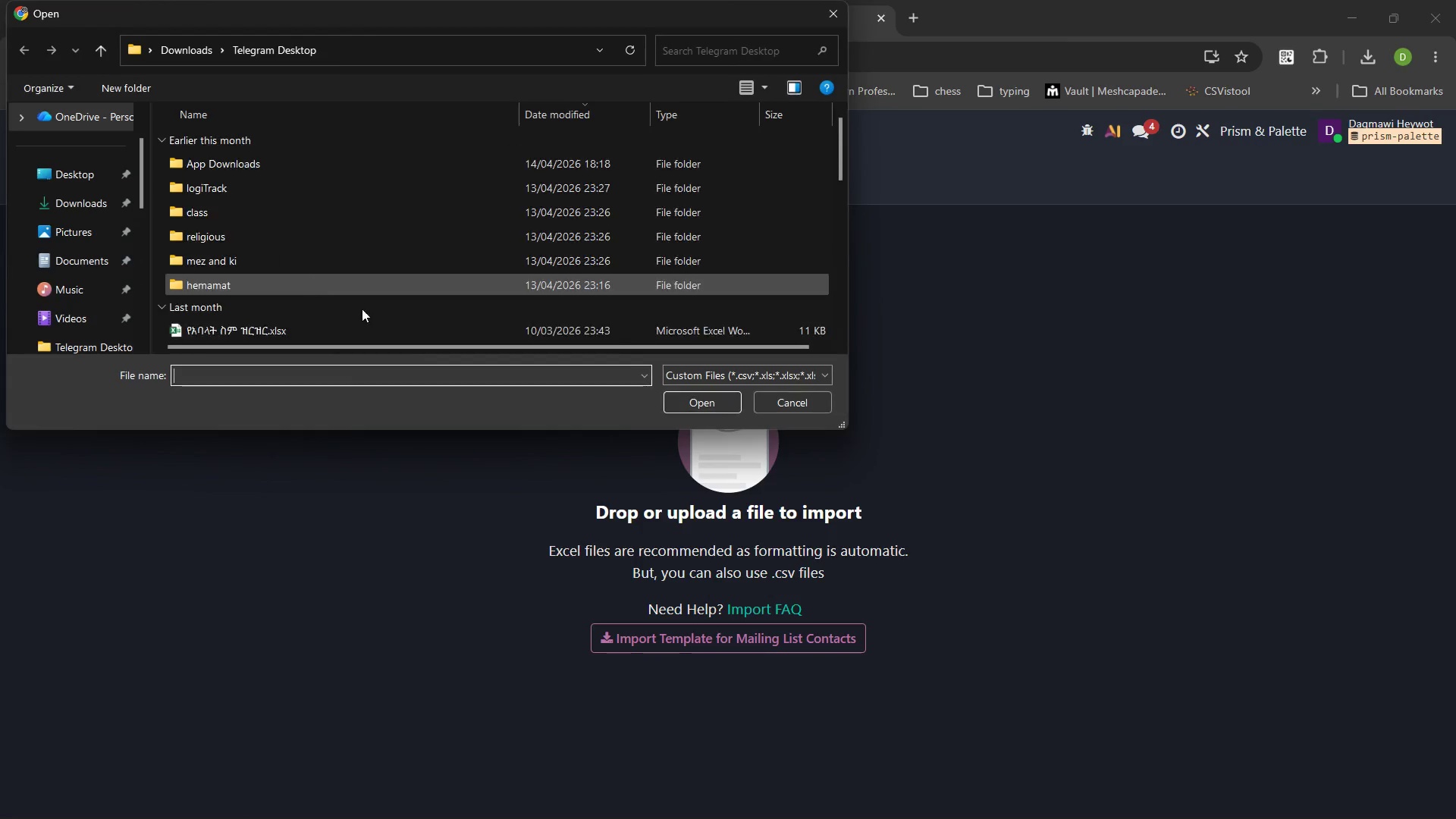 
mouse_move([508, 407])
 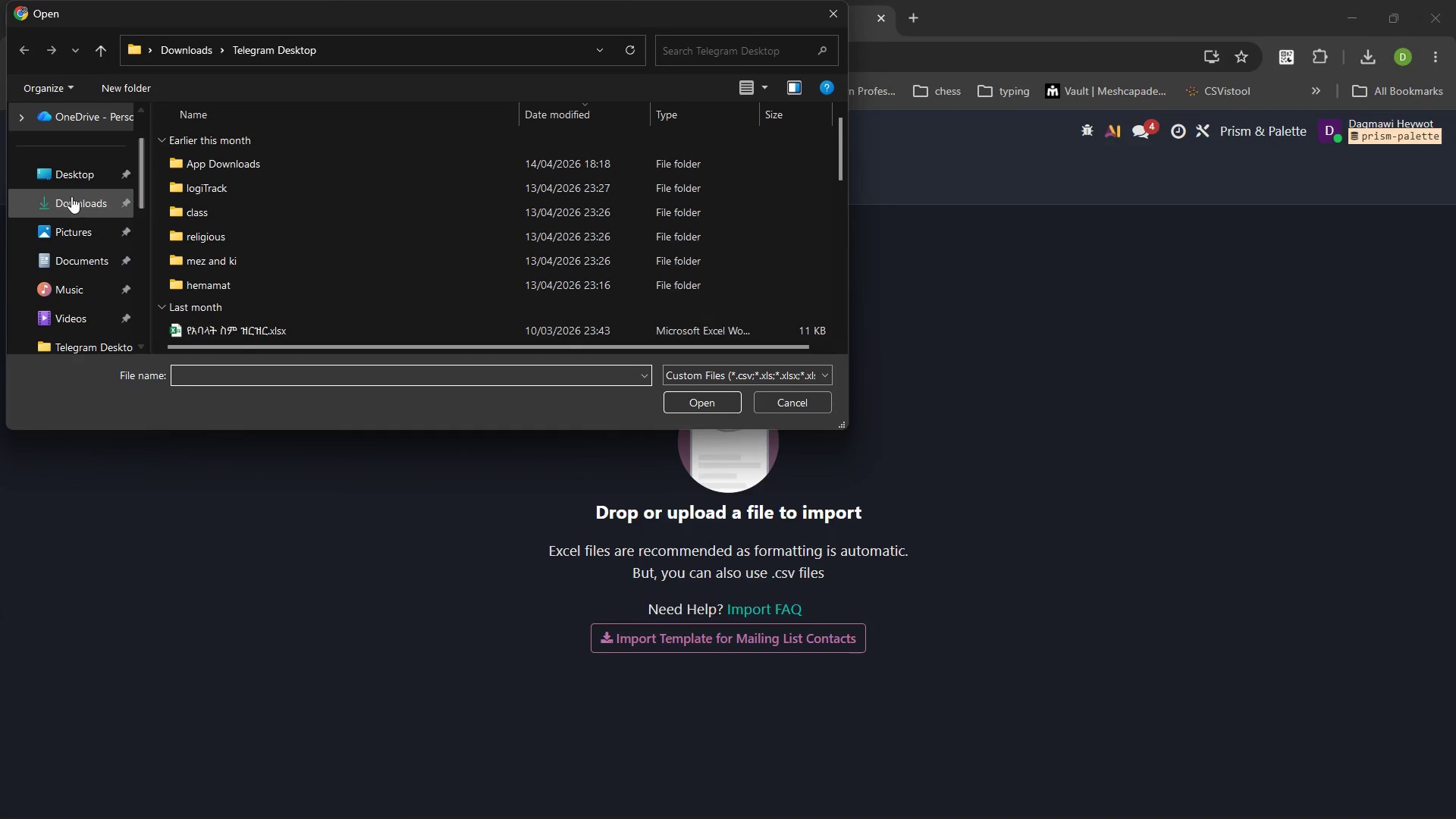 
left_click([71, 197])
 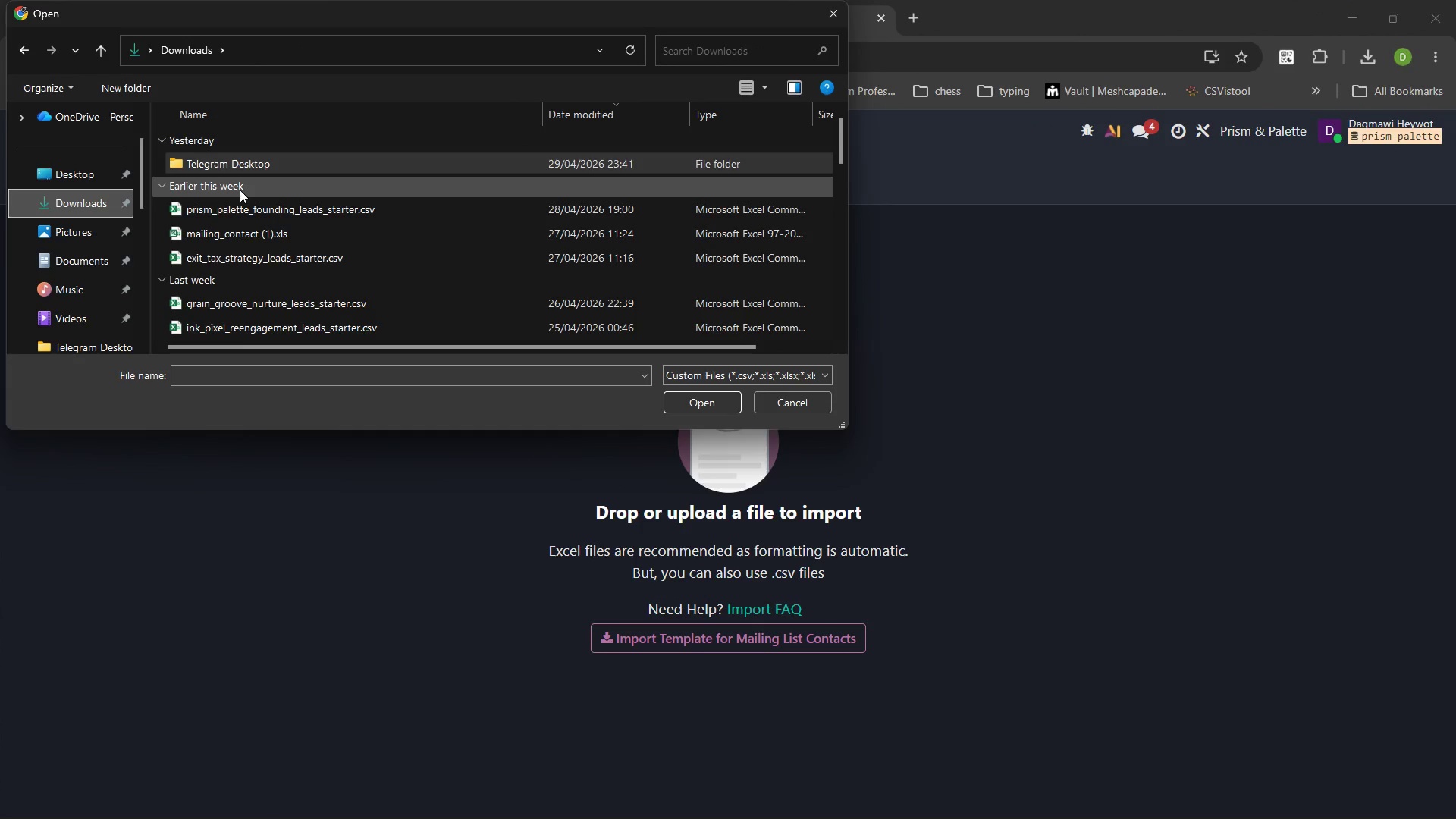 
key(PlayPause)
 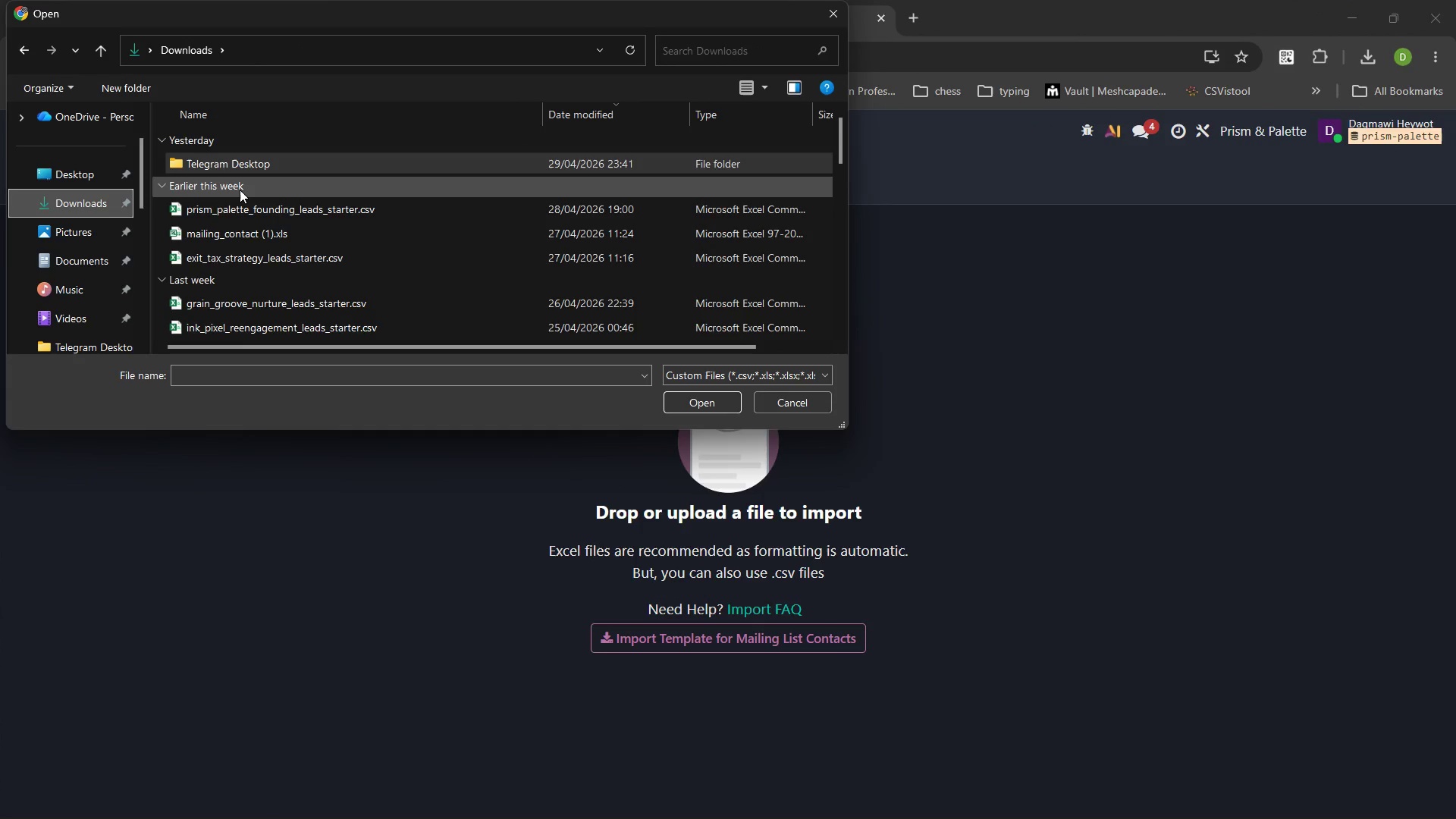 
key(VolumeDown)
 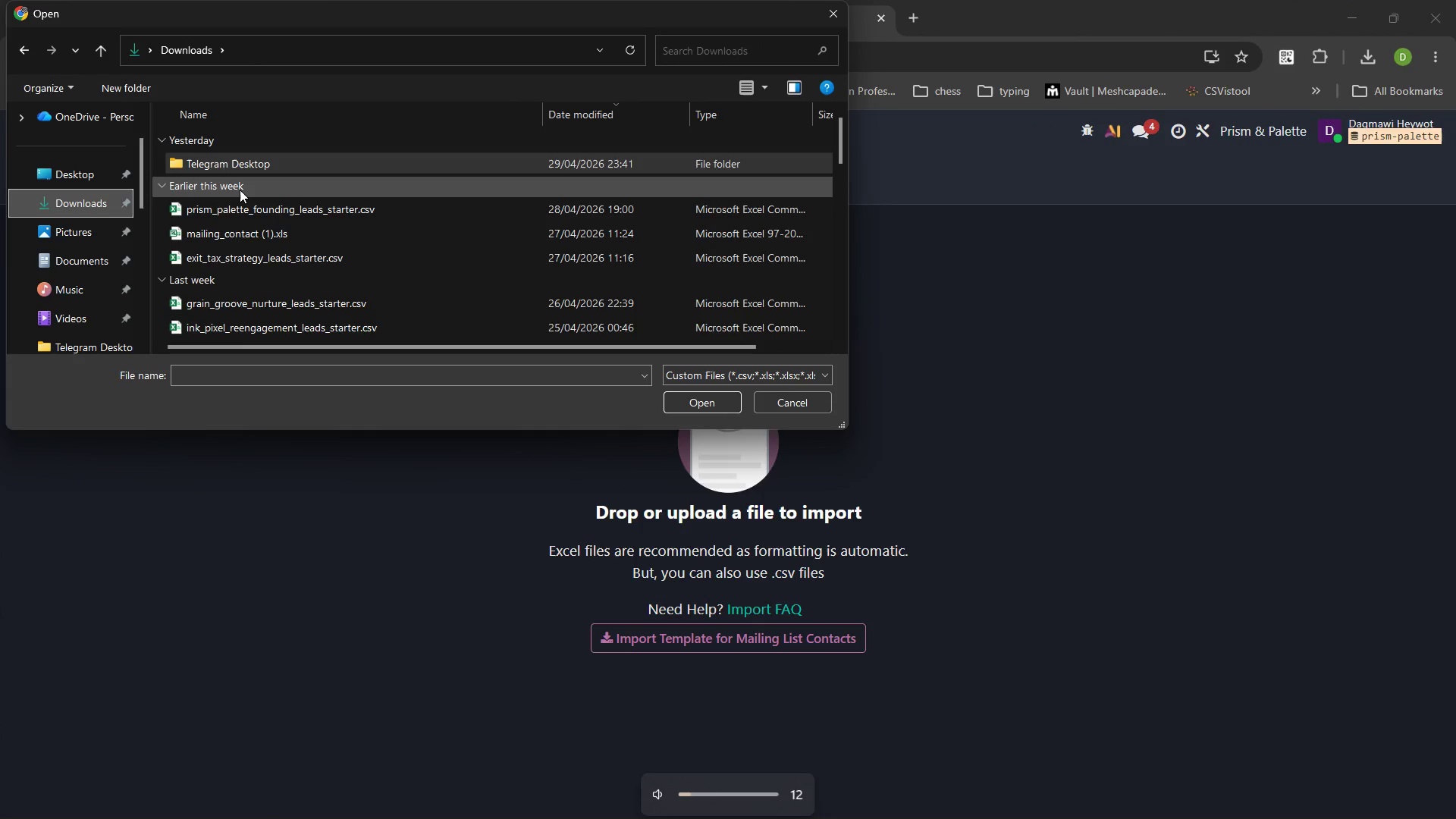 
key(VolumeDown)
 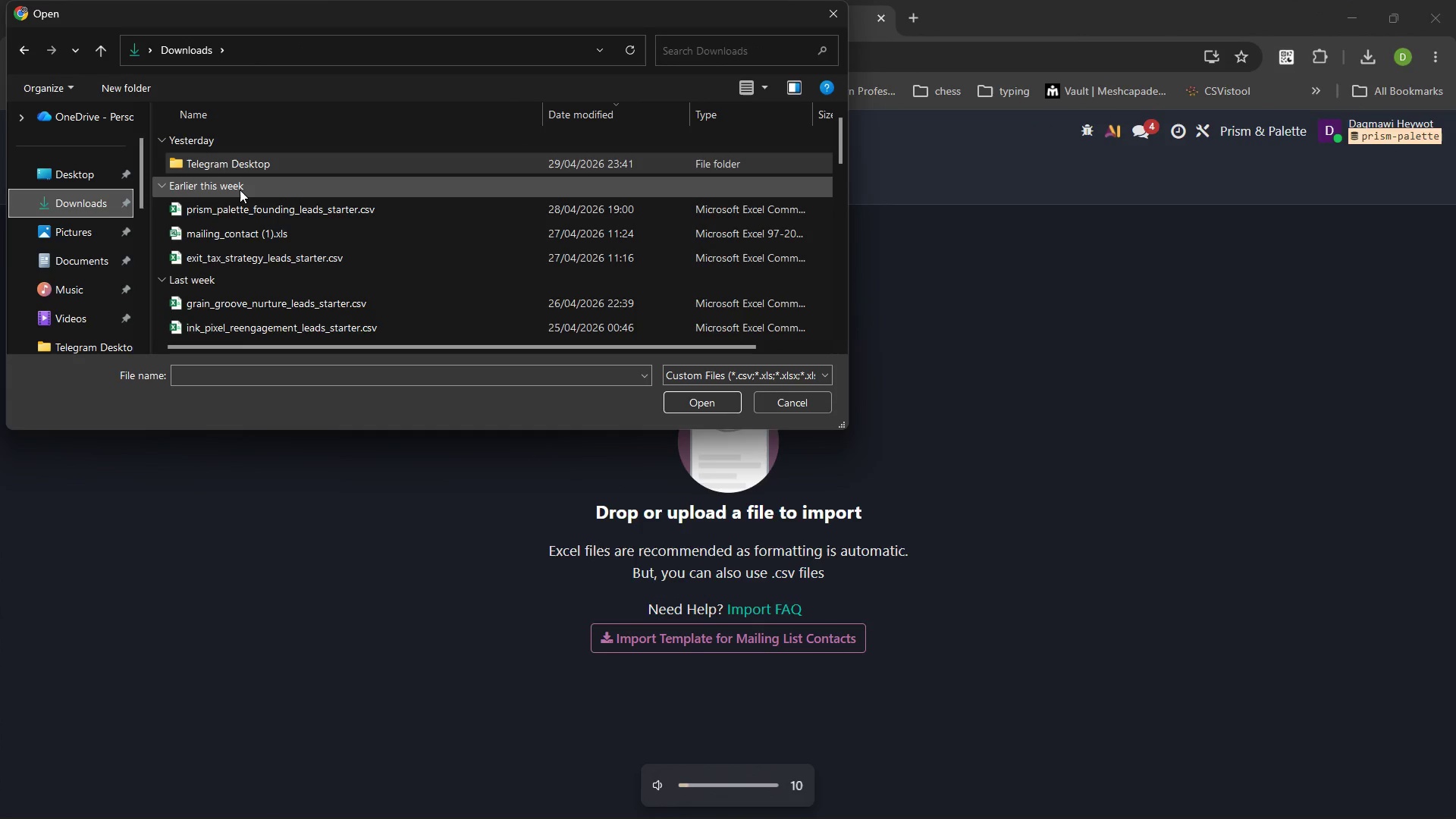 
key(VolumeDown)
 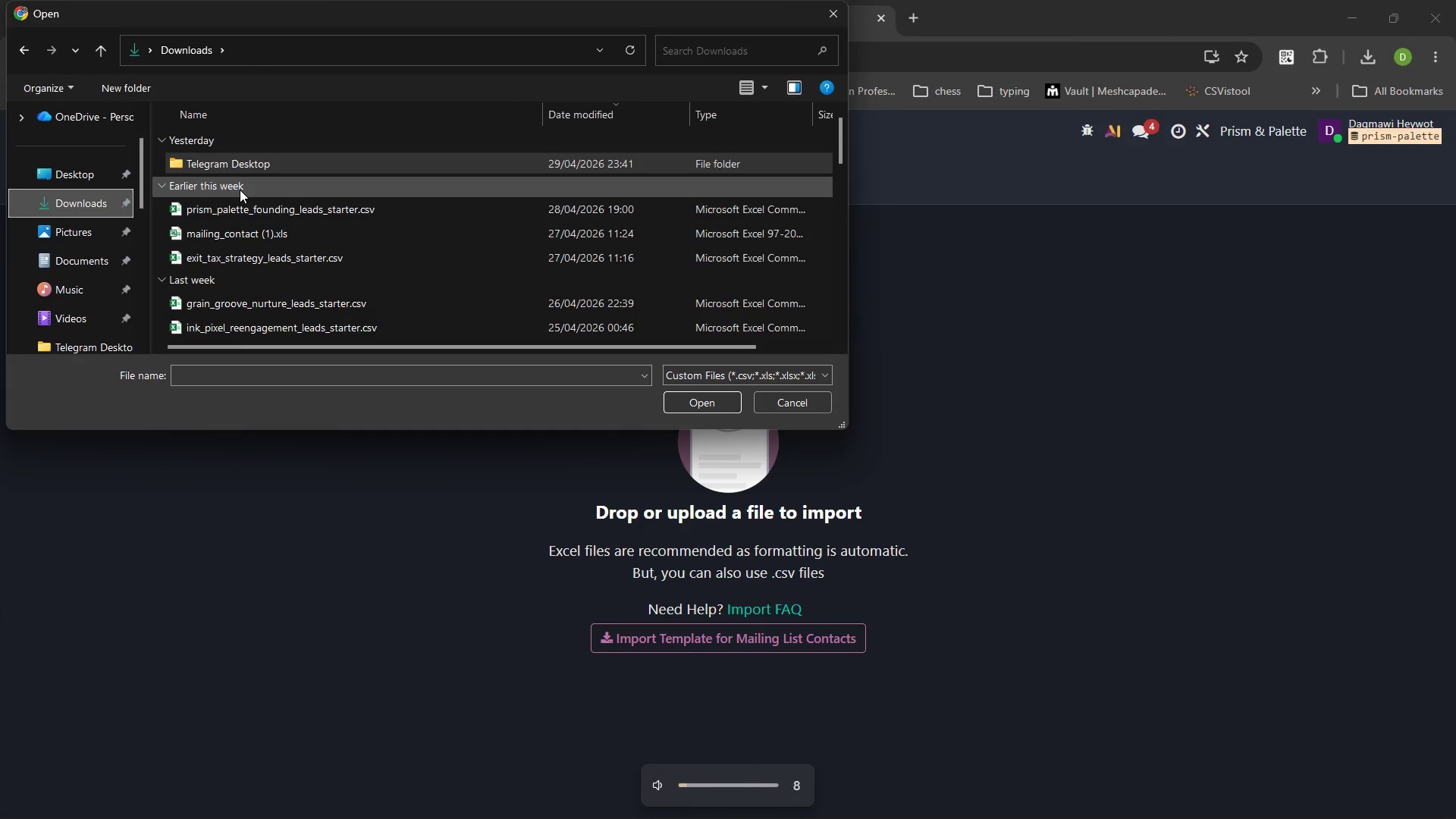 
key(VolumeDown)
 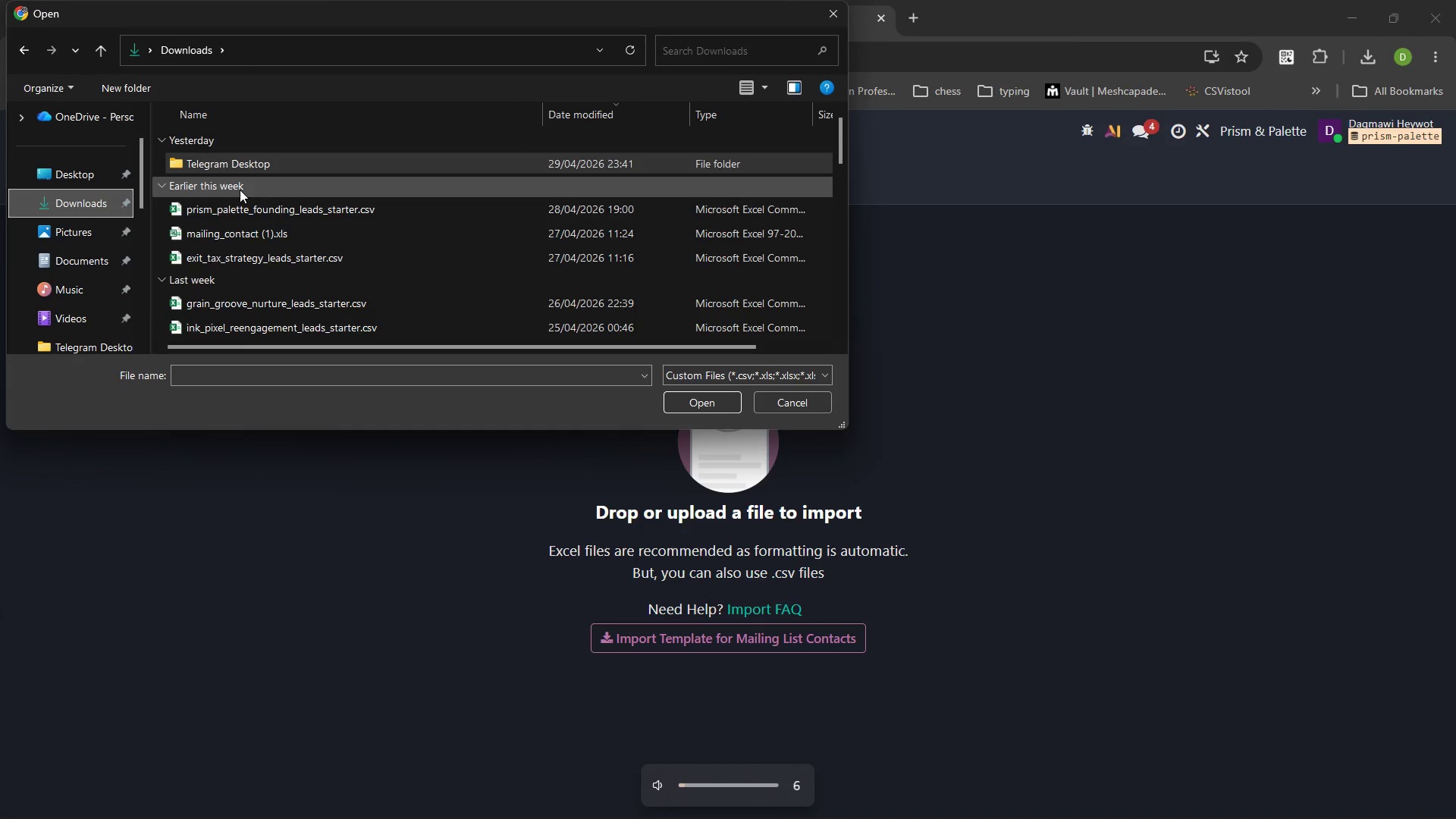 
left_click([290, 205])
 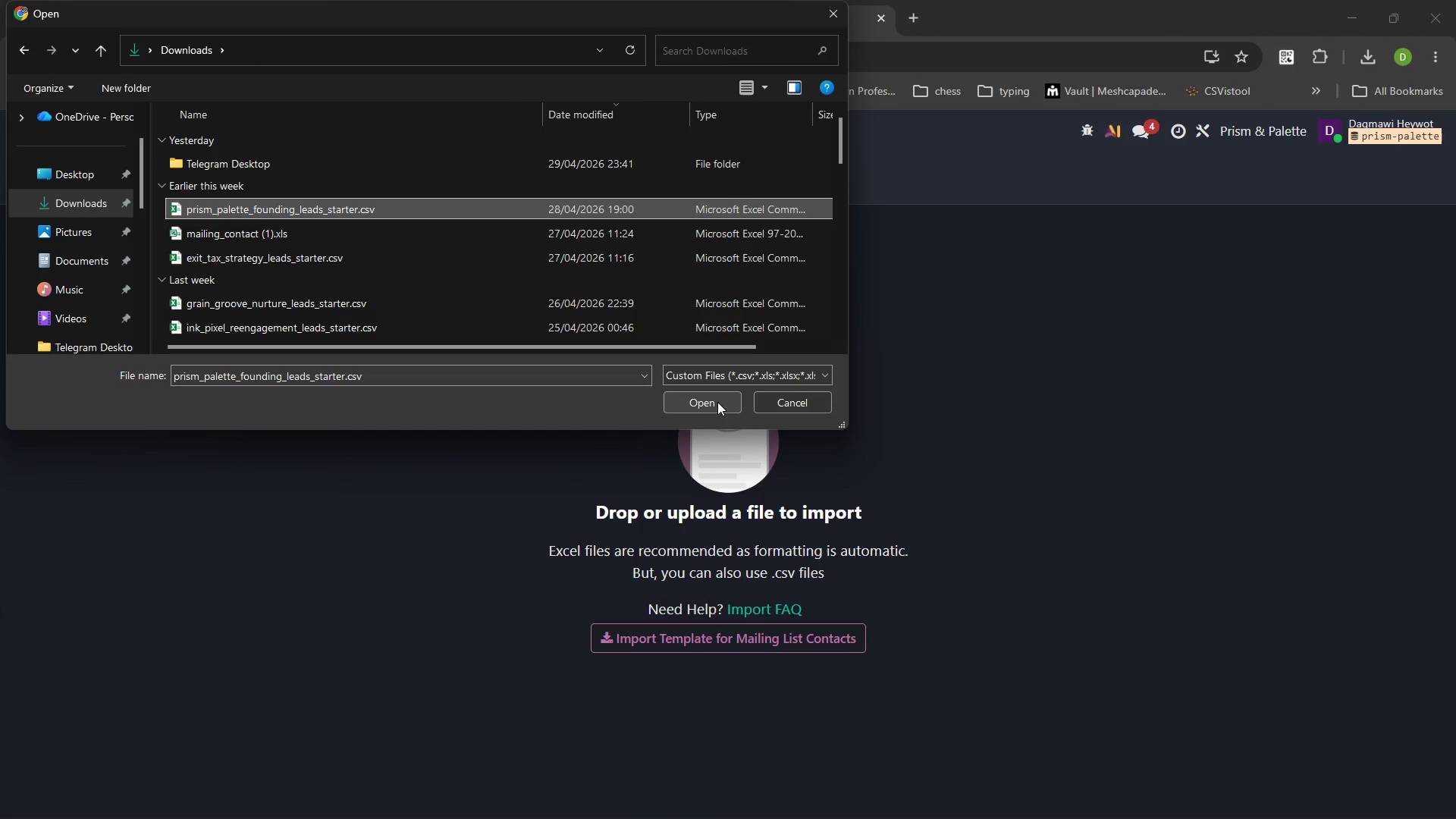 
left_click([717, 402])
 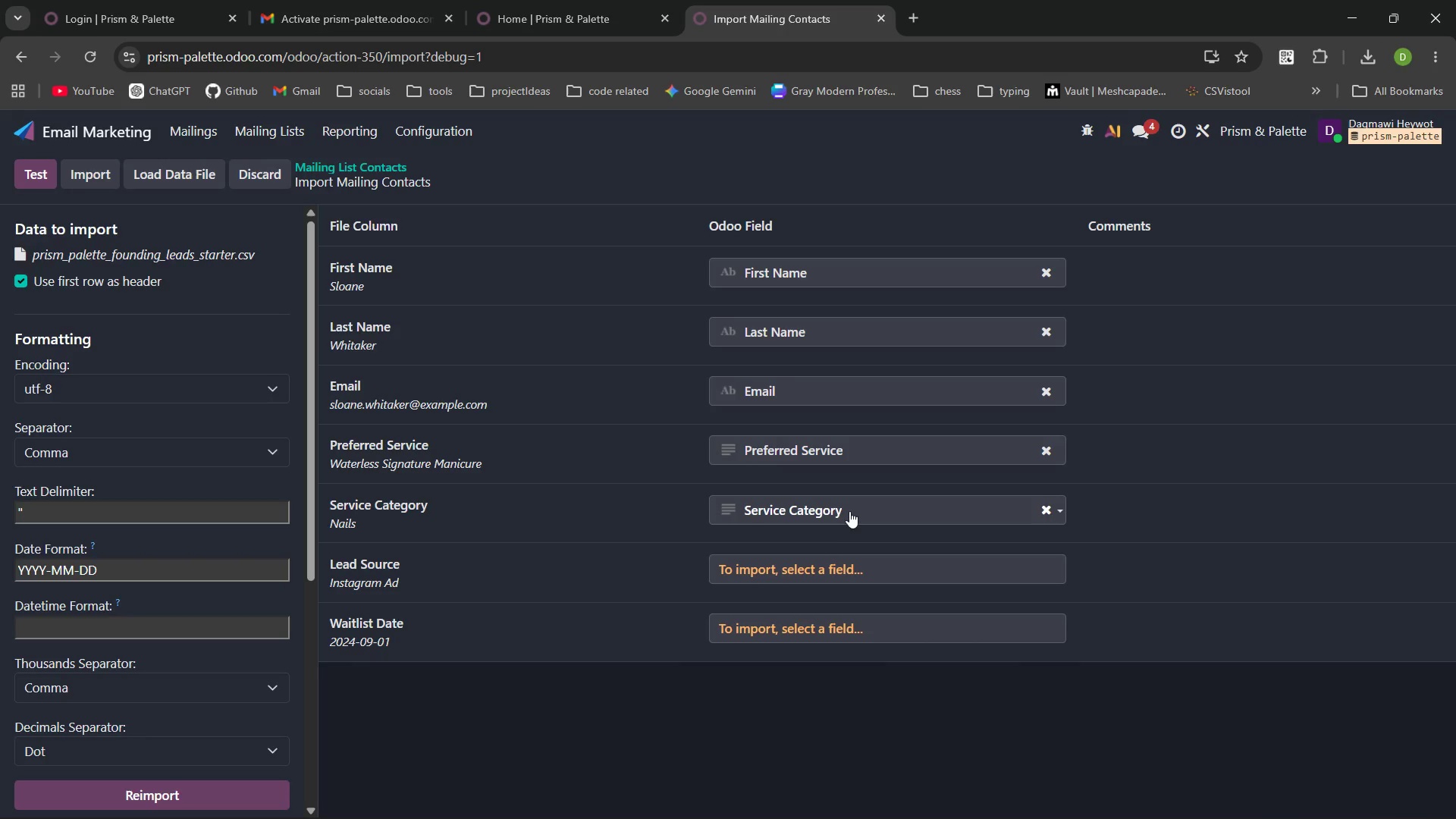 
wait(8.81)
 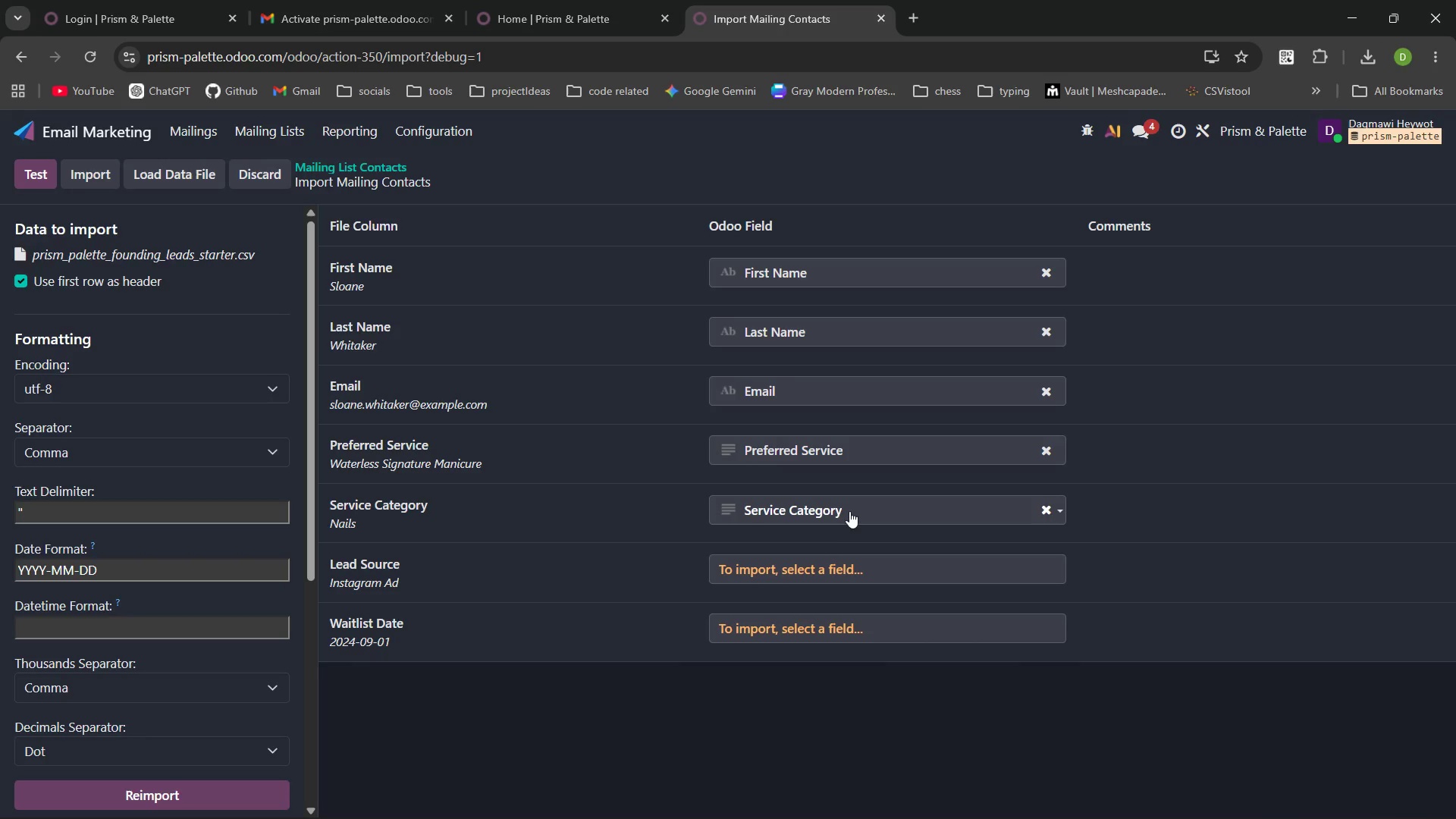 
left_click([42, 176])
 